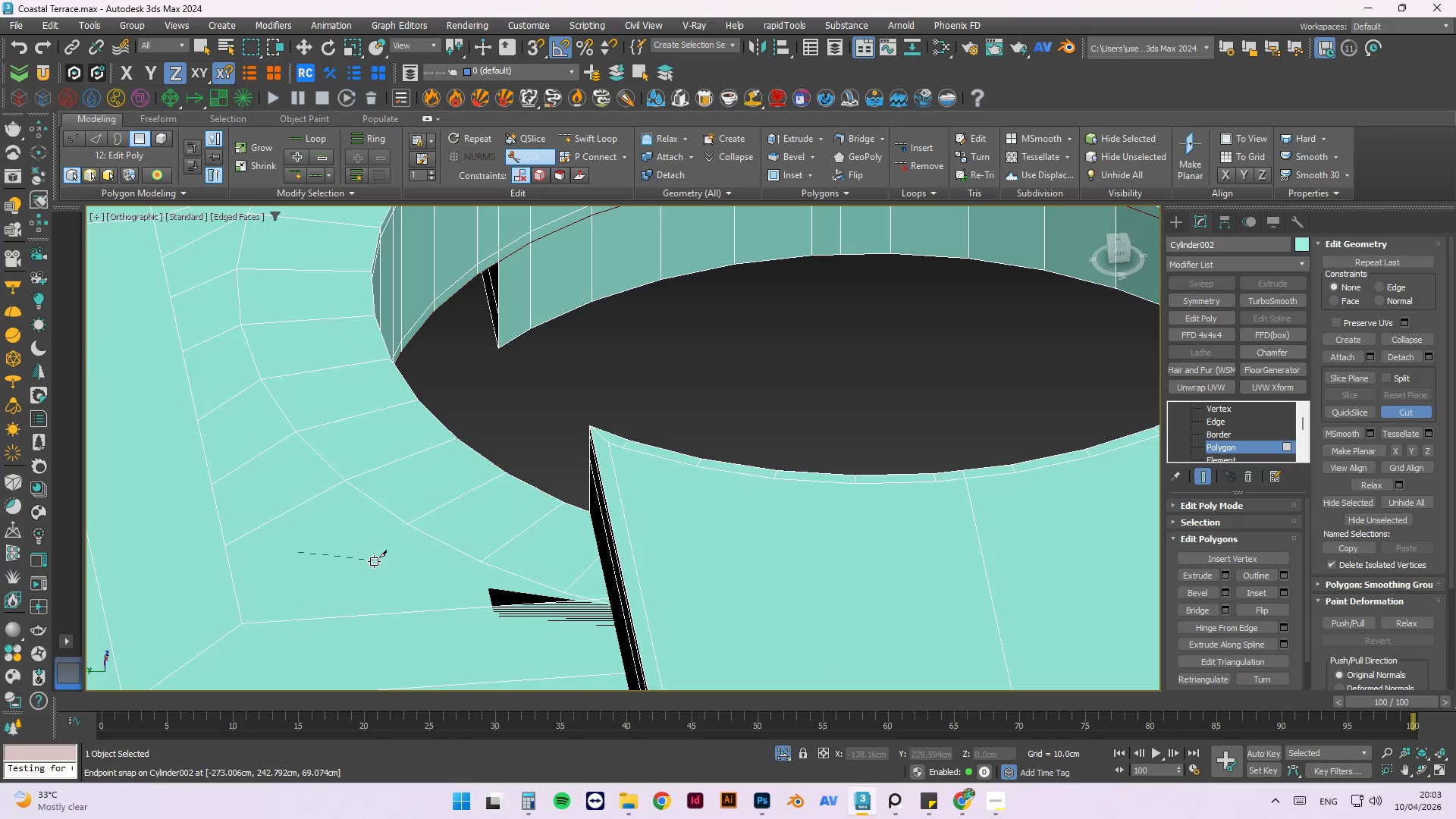 
right_click([374, 561])
 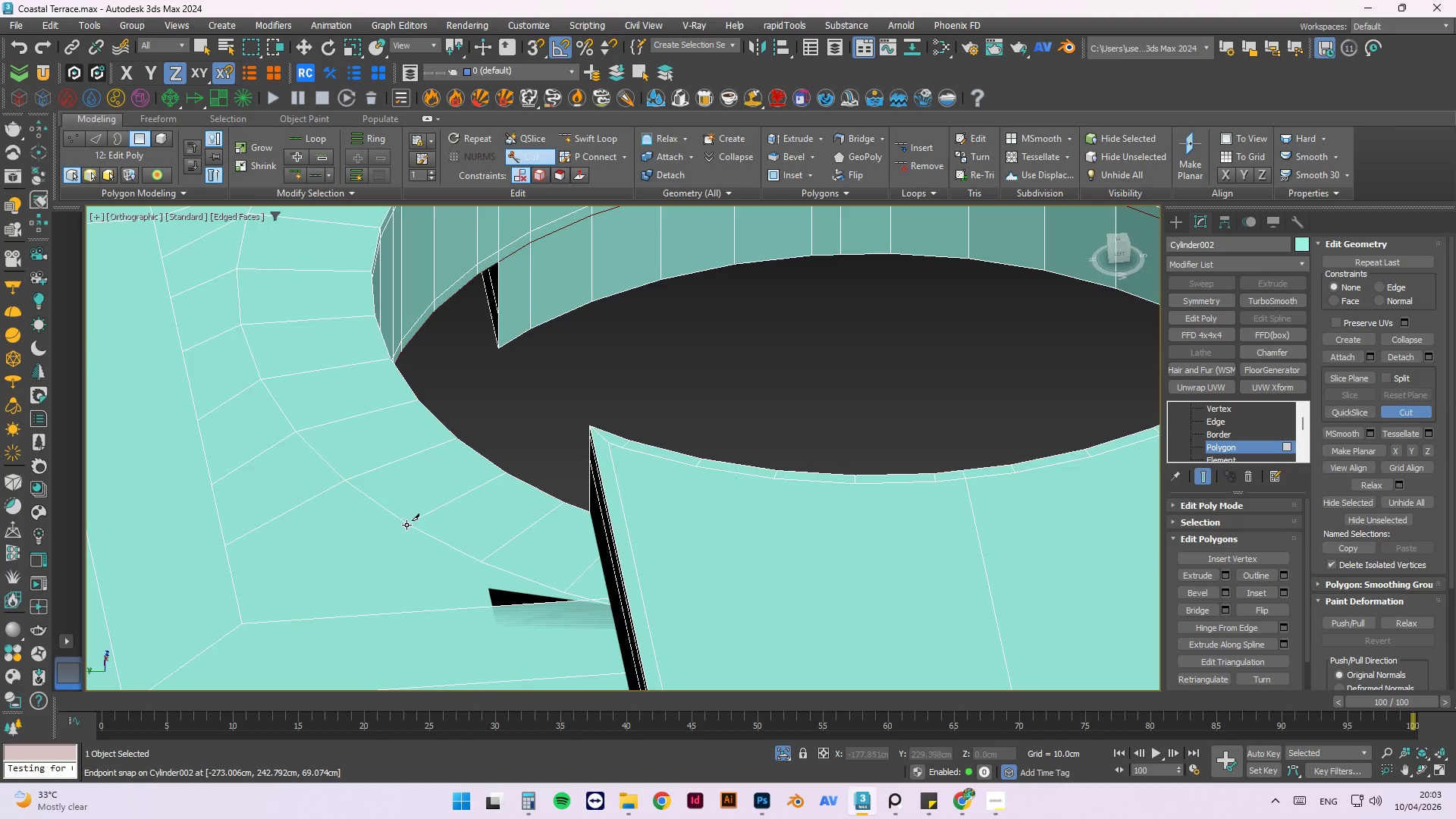 
left_click([410, 525])
 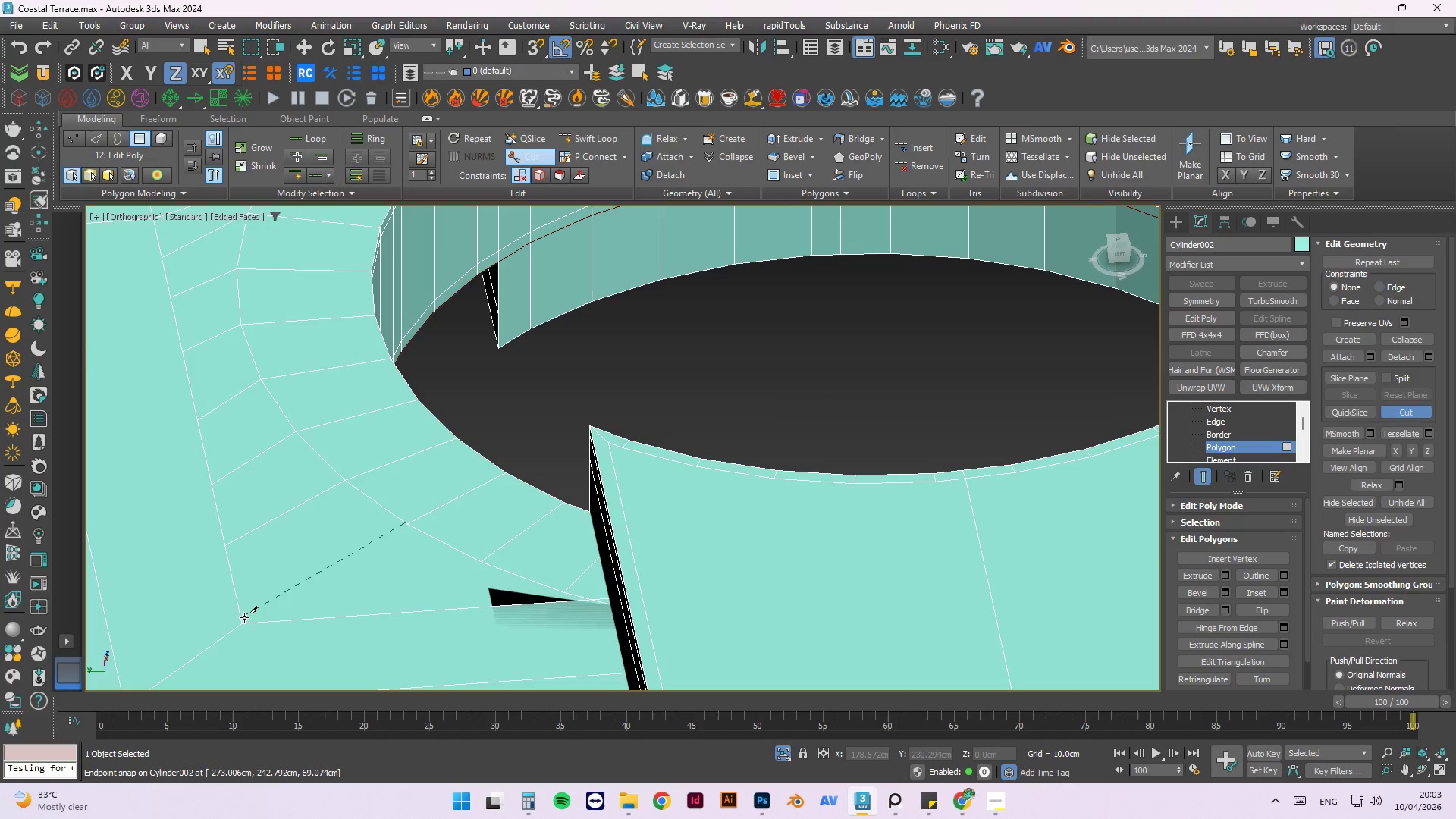 
left_click([244, 623])
 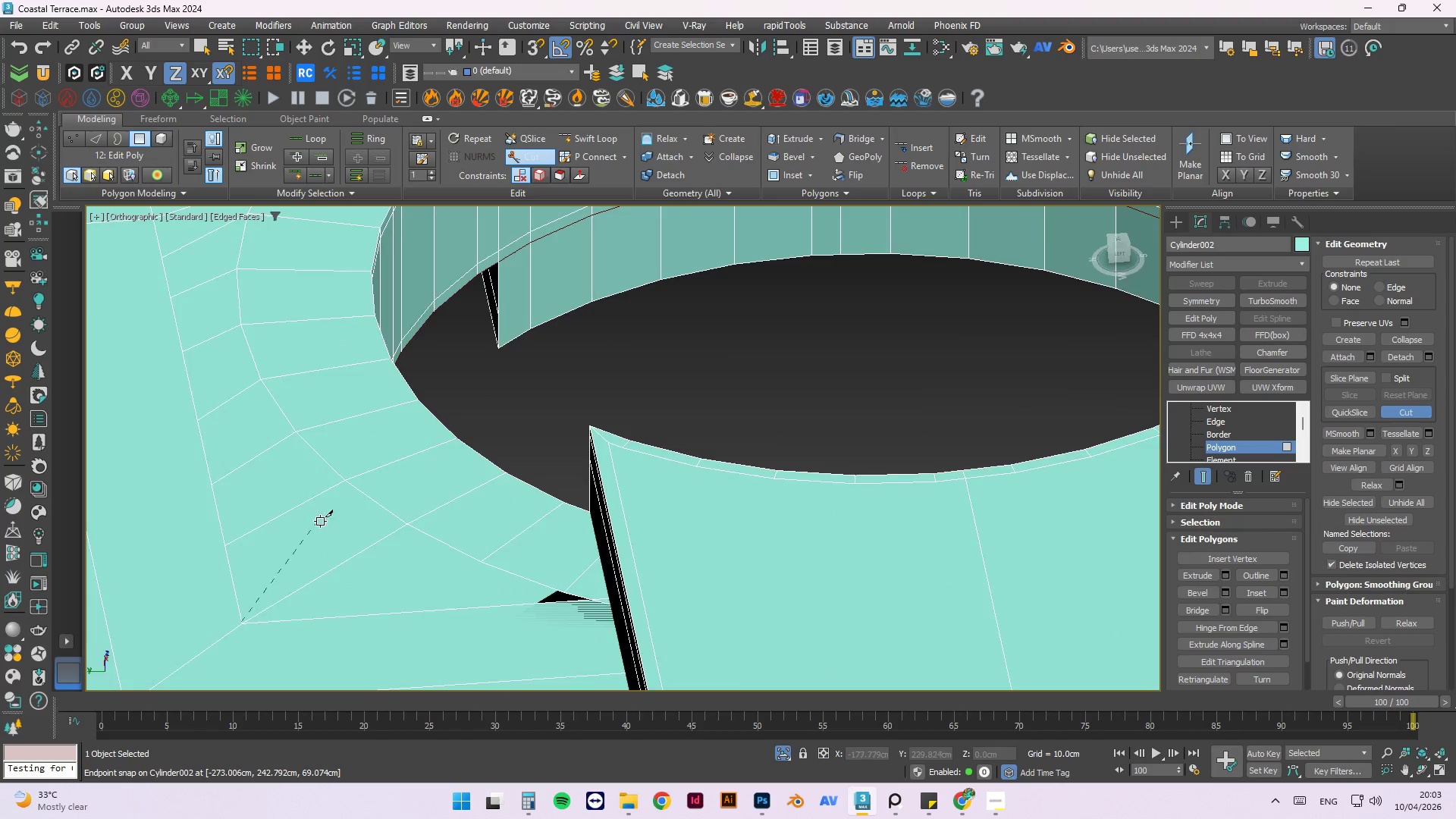 
scroll: coordinate [384, 546], scroll_direction: none, amount: 0.0
 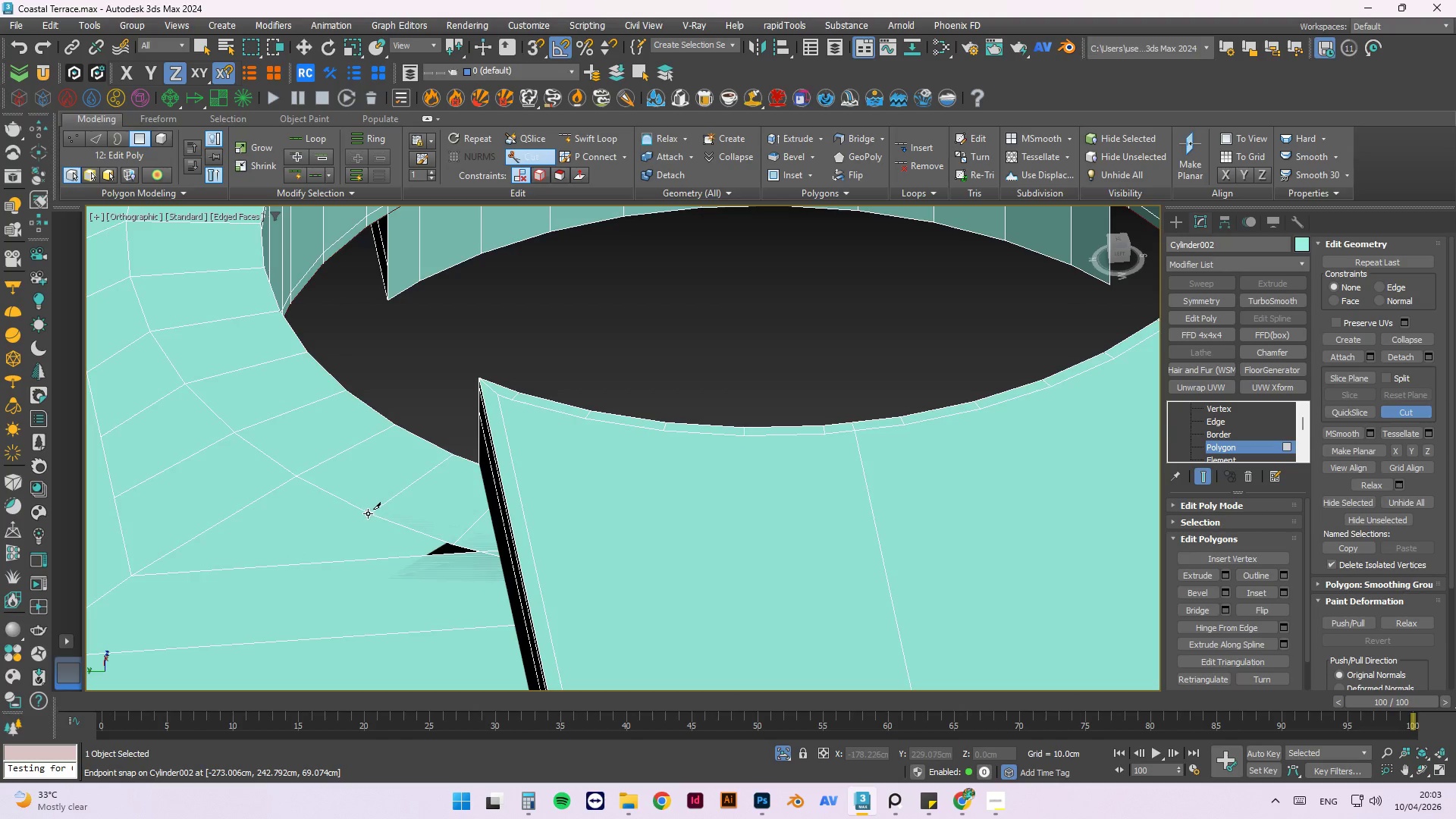 
left_click([372, 513])
 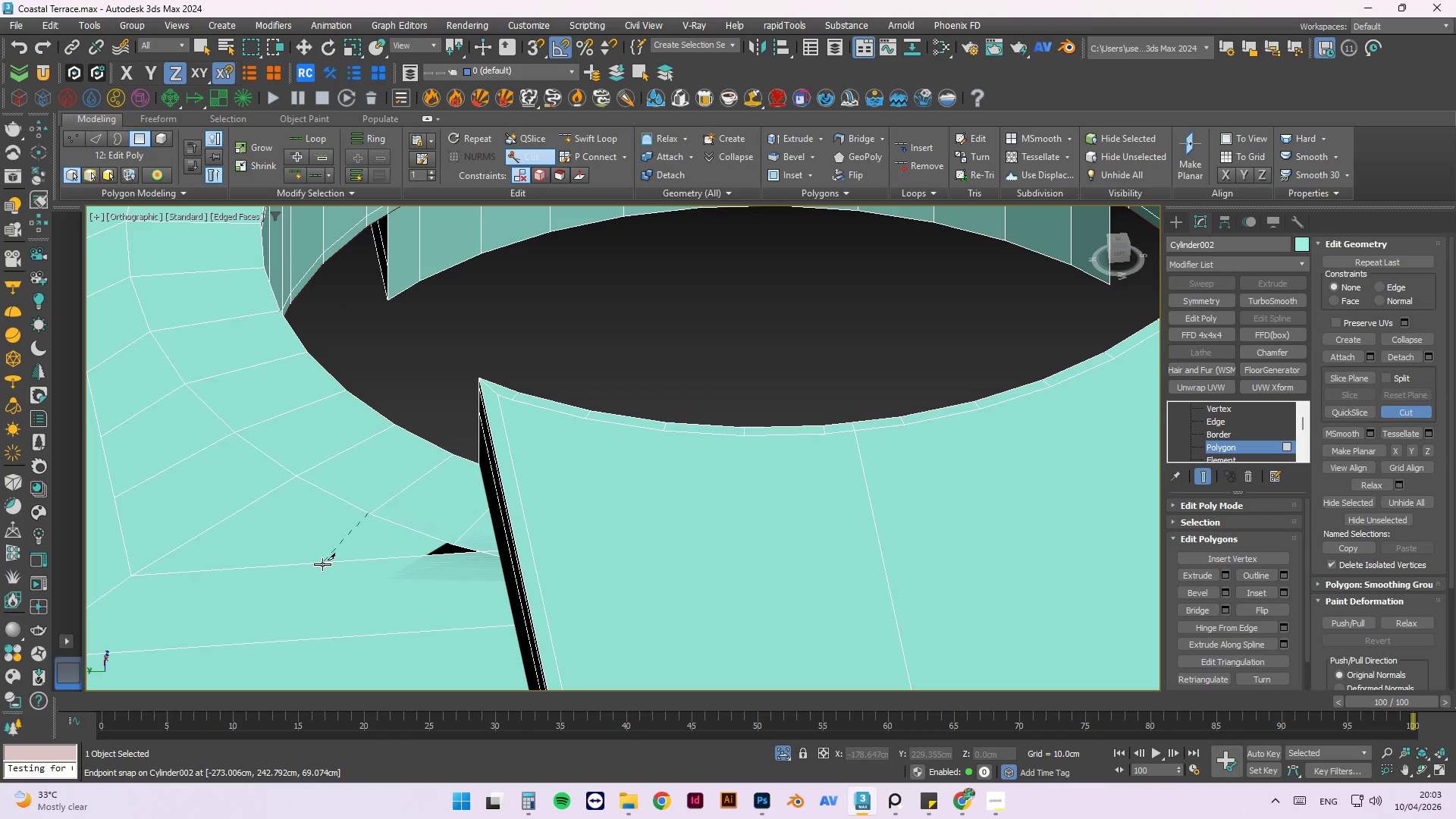 
left_click([321, 562])
 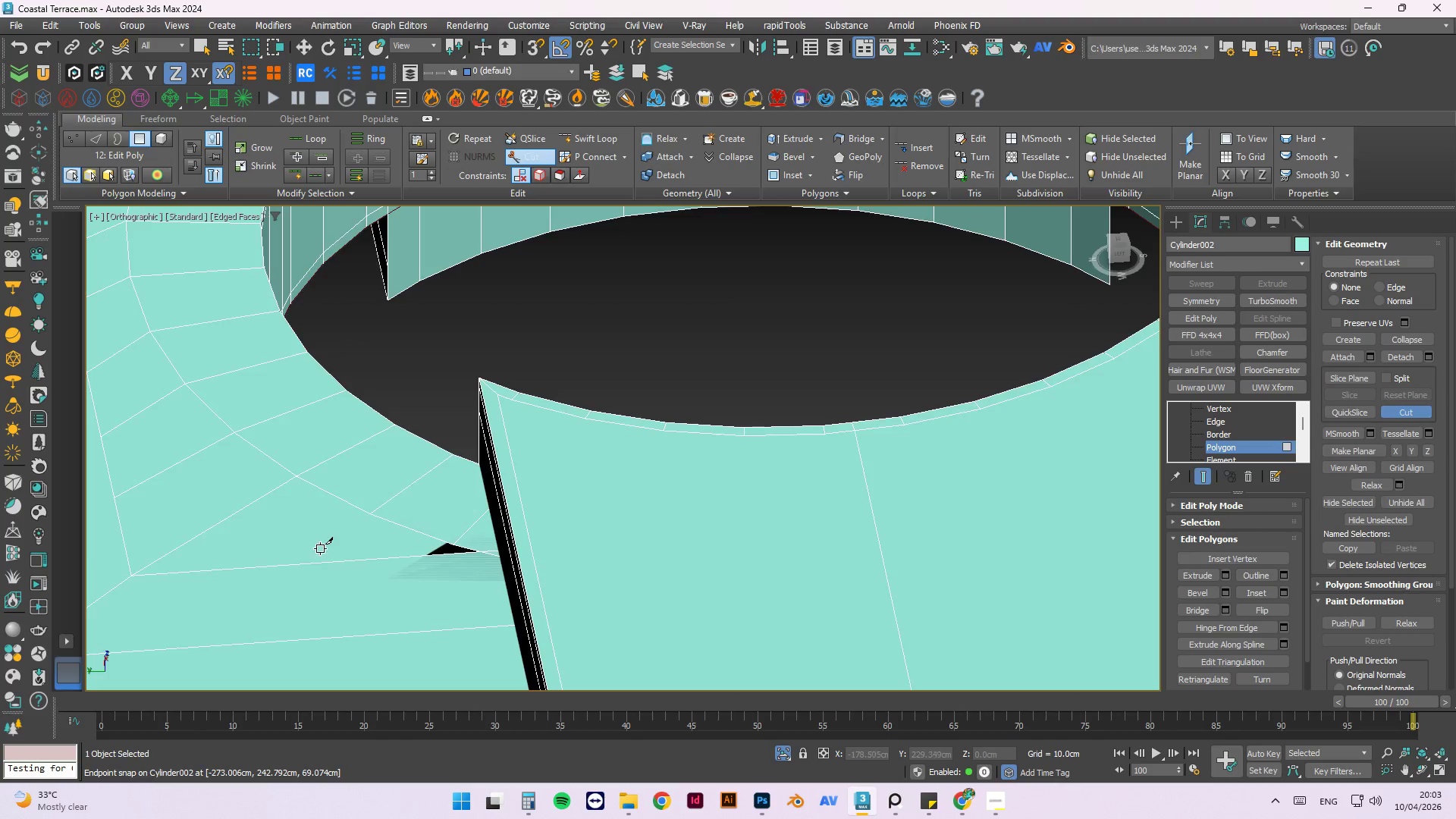 
scroll: coordinate [318, 545], scroll_direction: down, amount: 2.0
 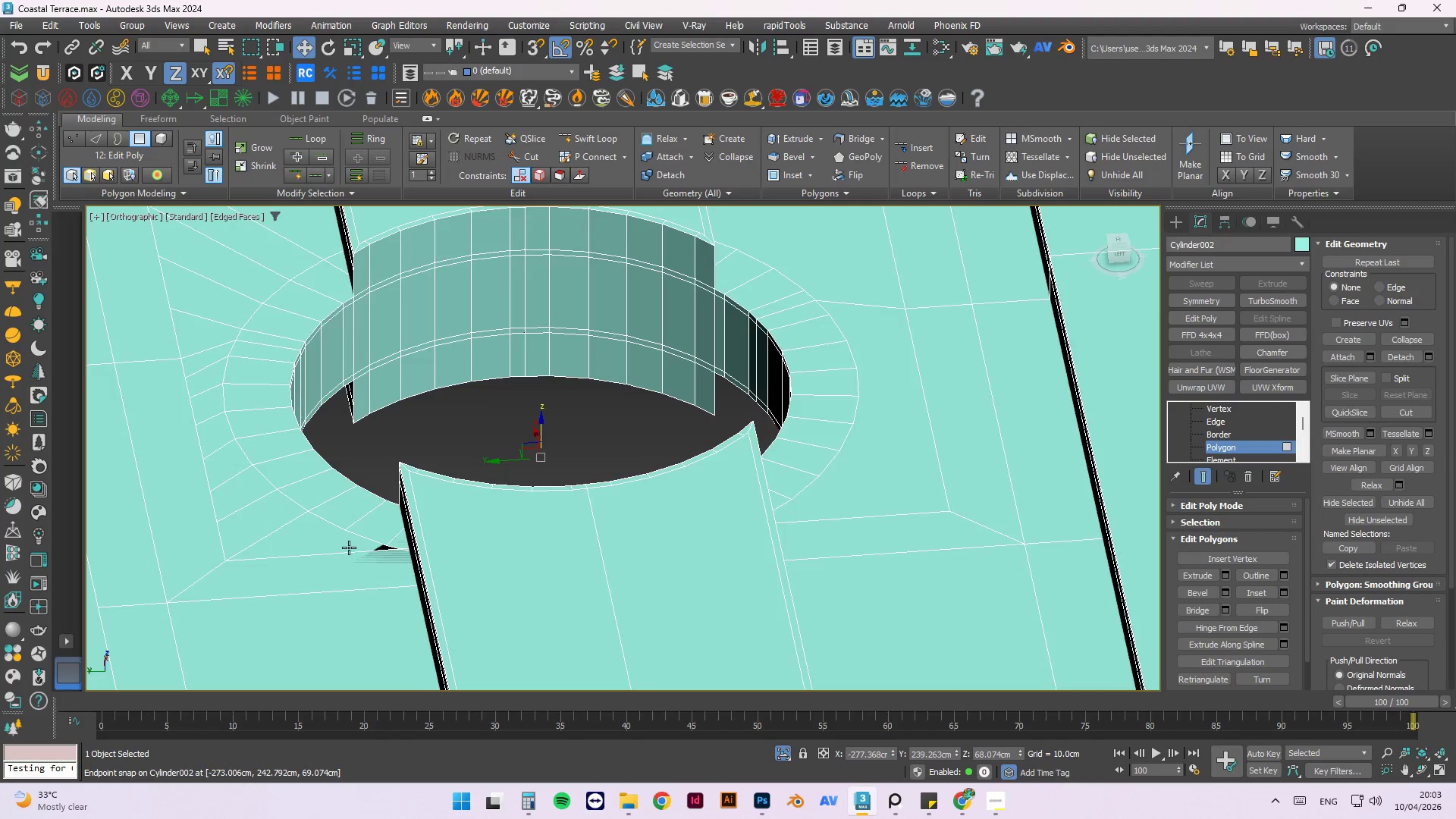 
scroll: coordinate [349, 548], scroll_direction: up, amount: 3.0
 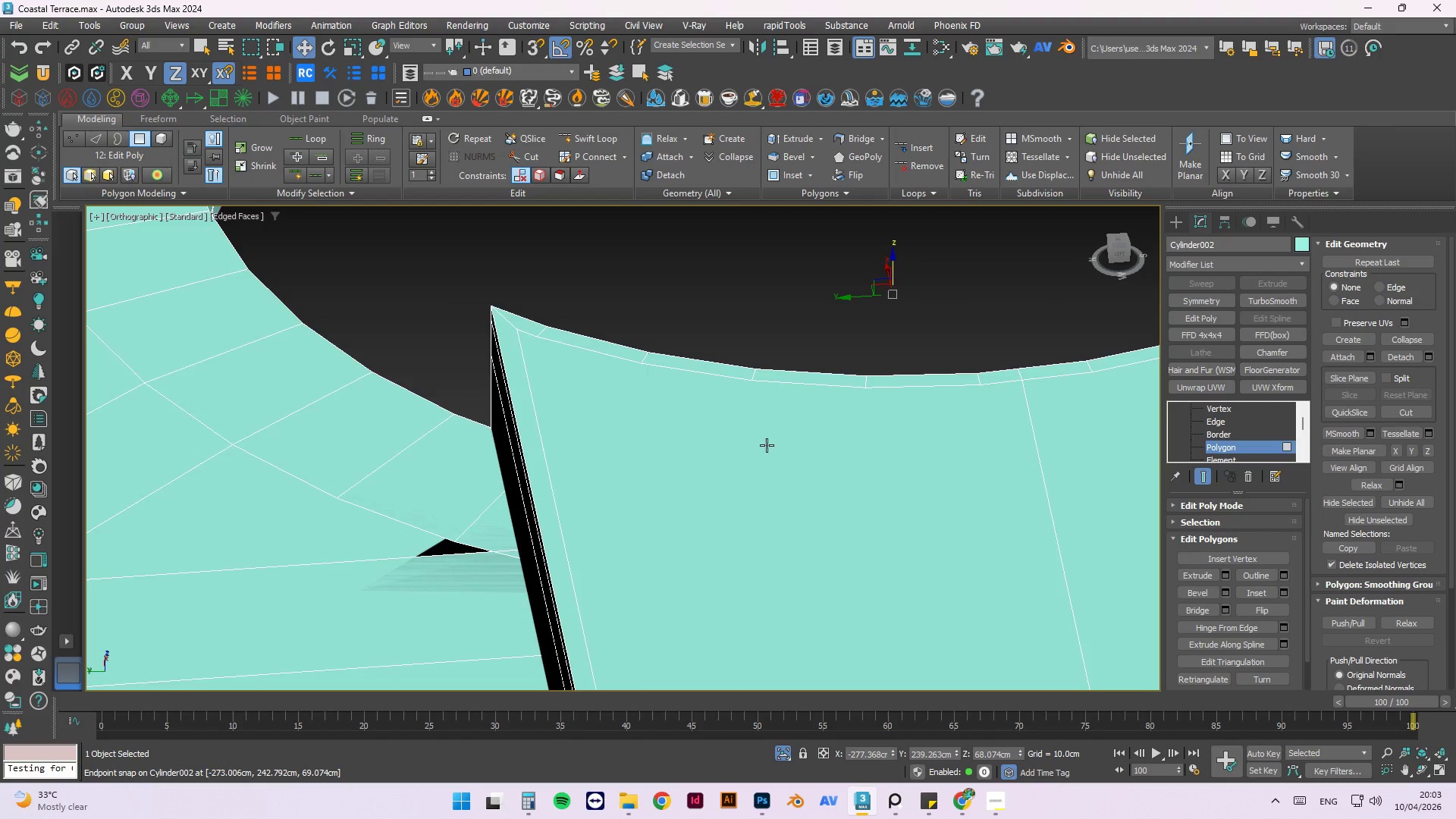 
type(xcu)
 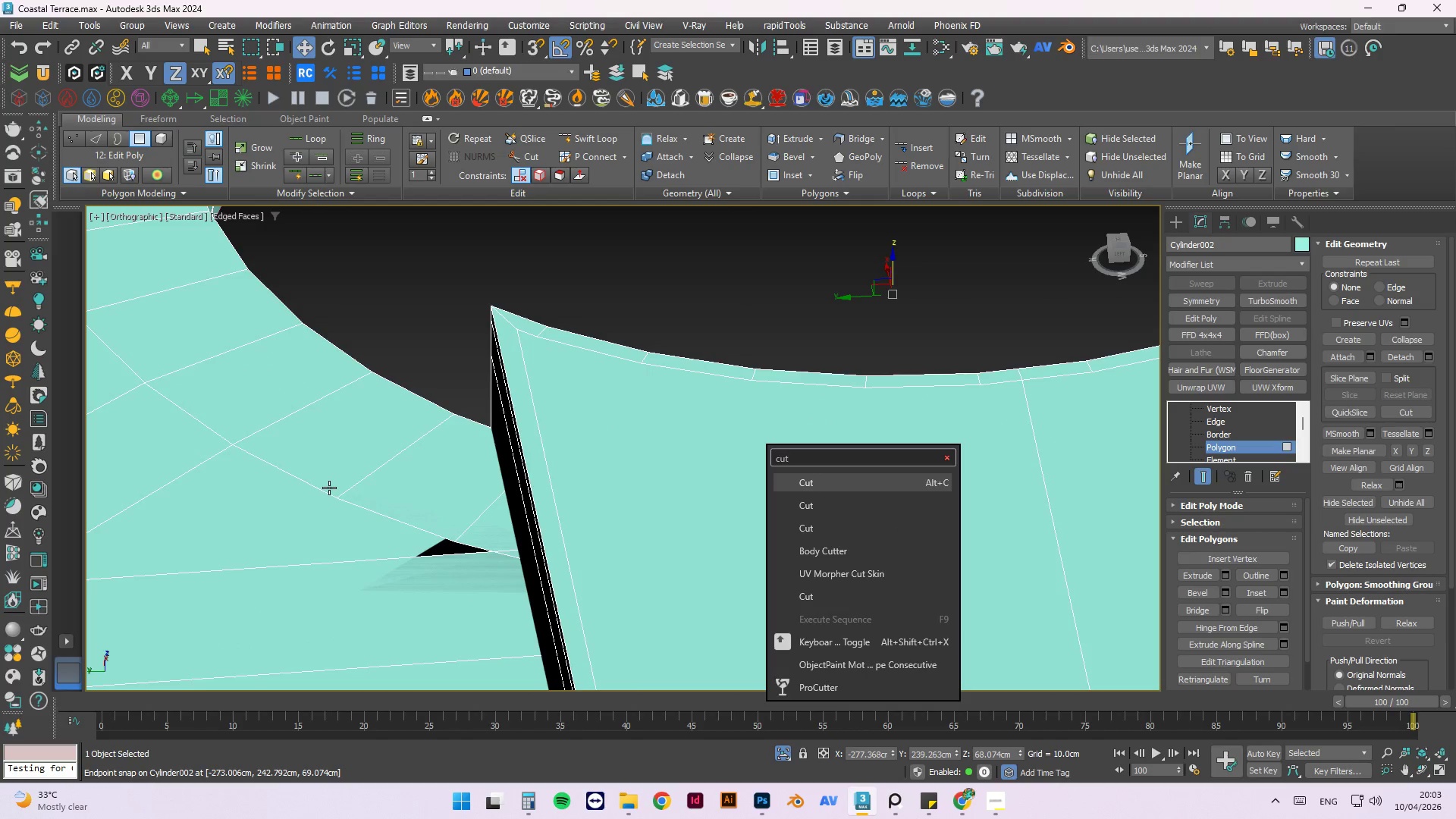 
left_click([882, 475])
 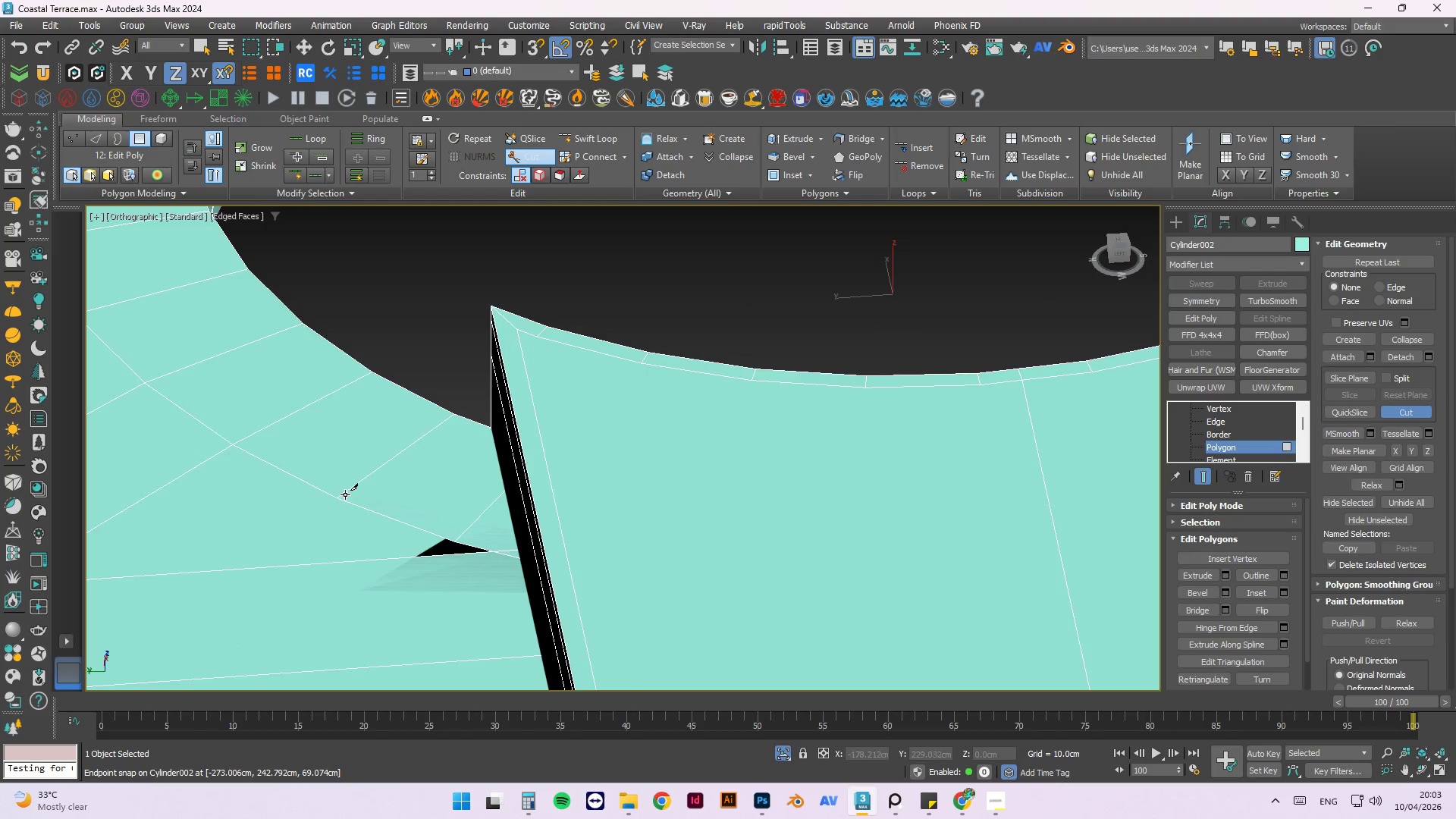 
left_click([340, 496])
 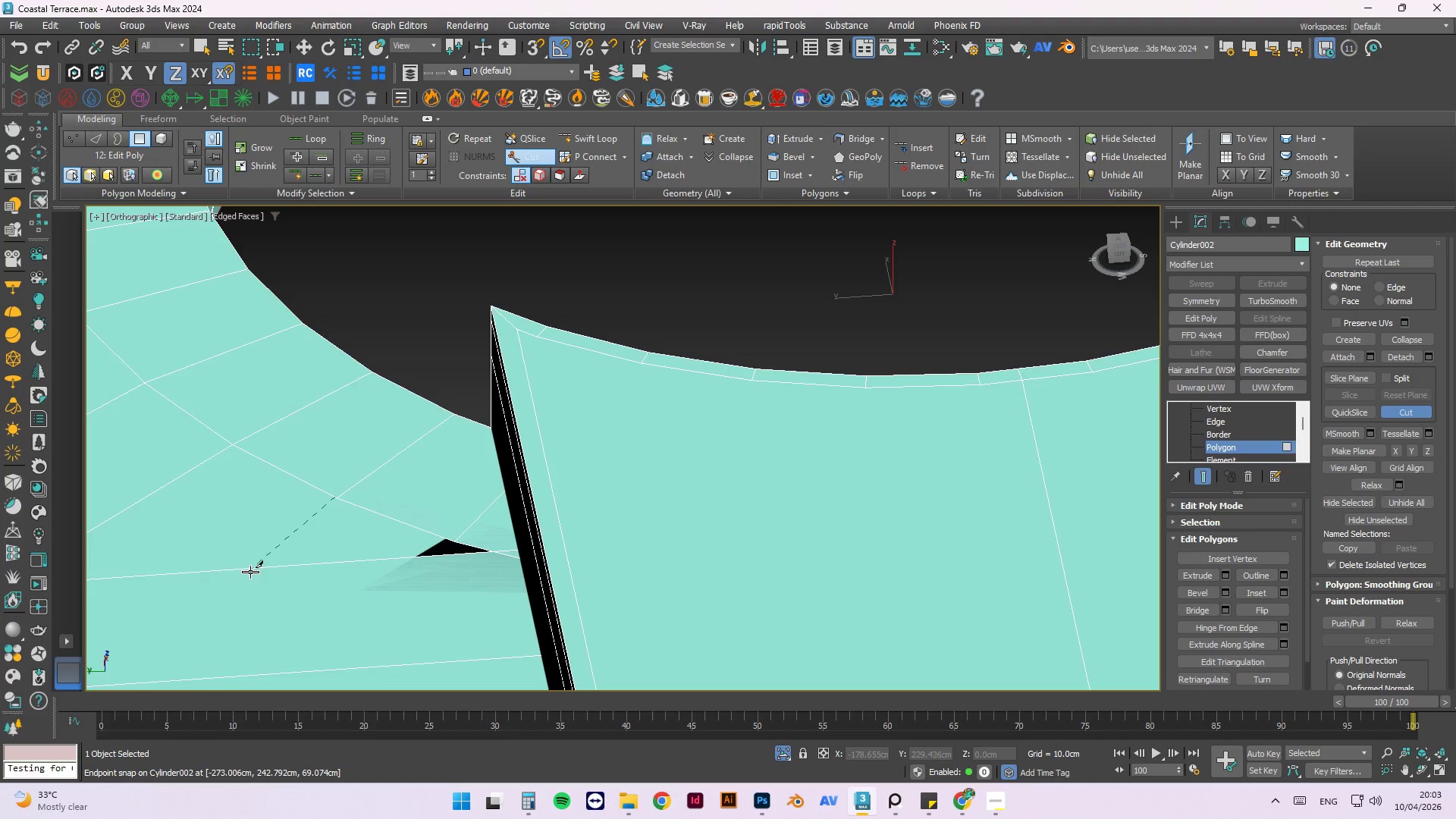 
left_click([250, 569])
 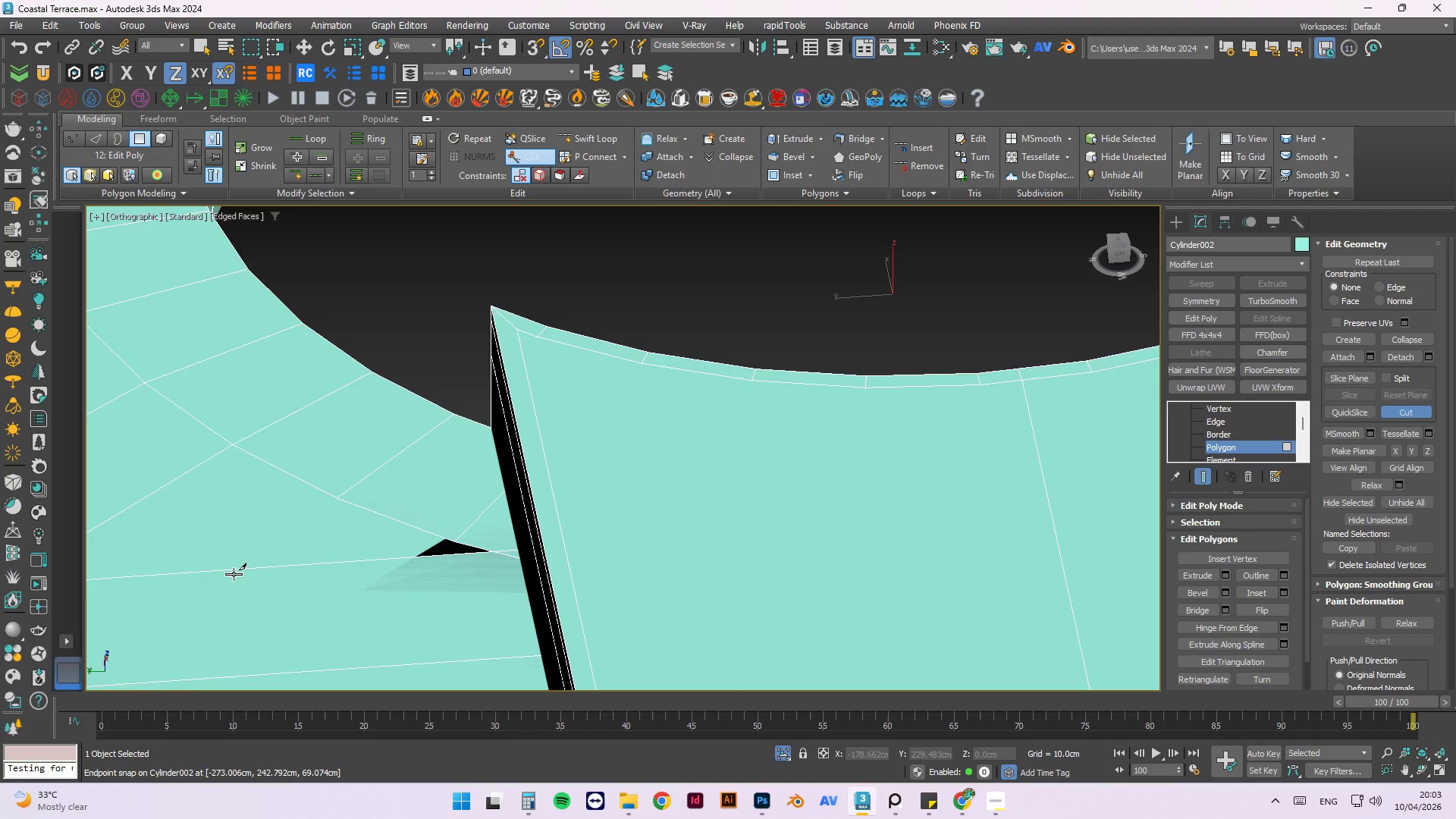 
left_click([241, 566])
 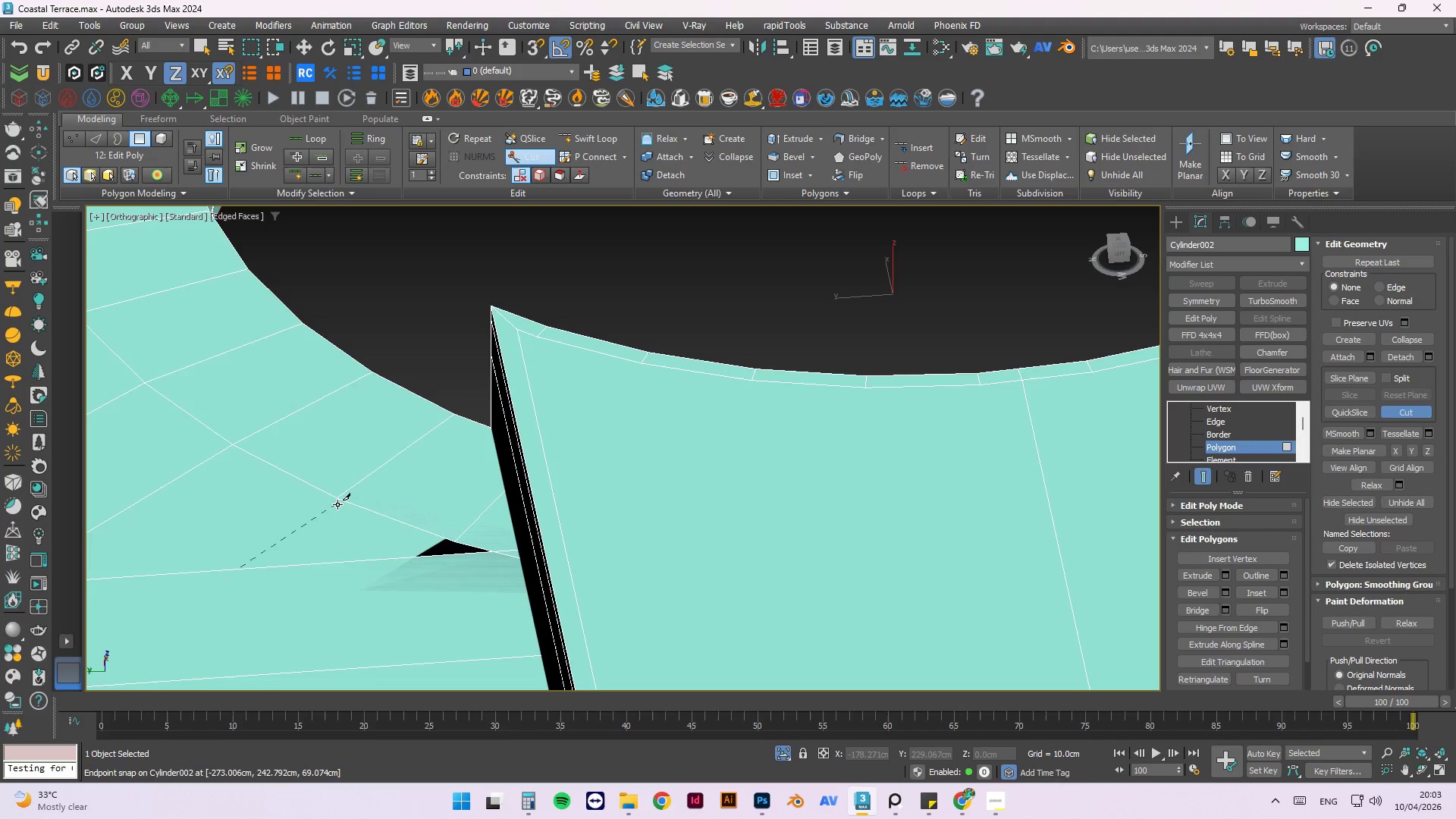 
left_click([337, 498])
 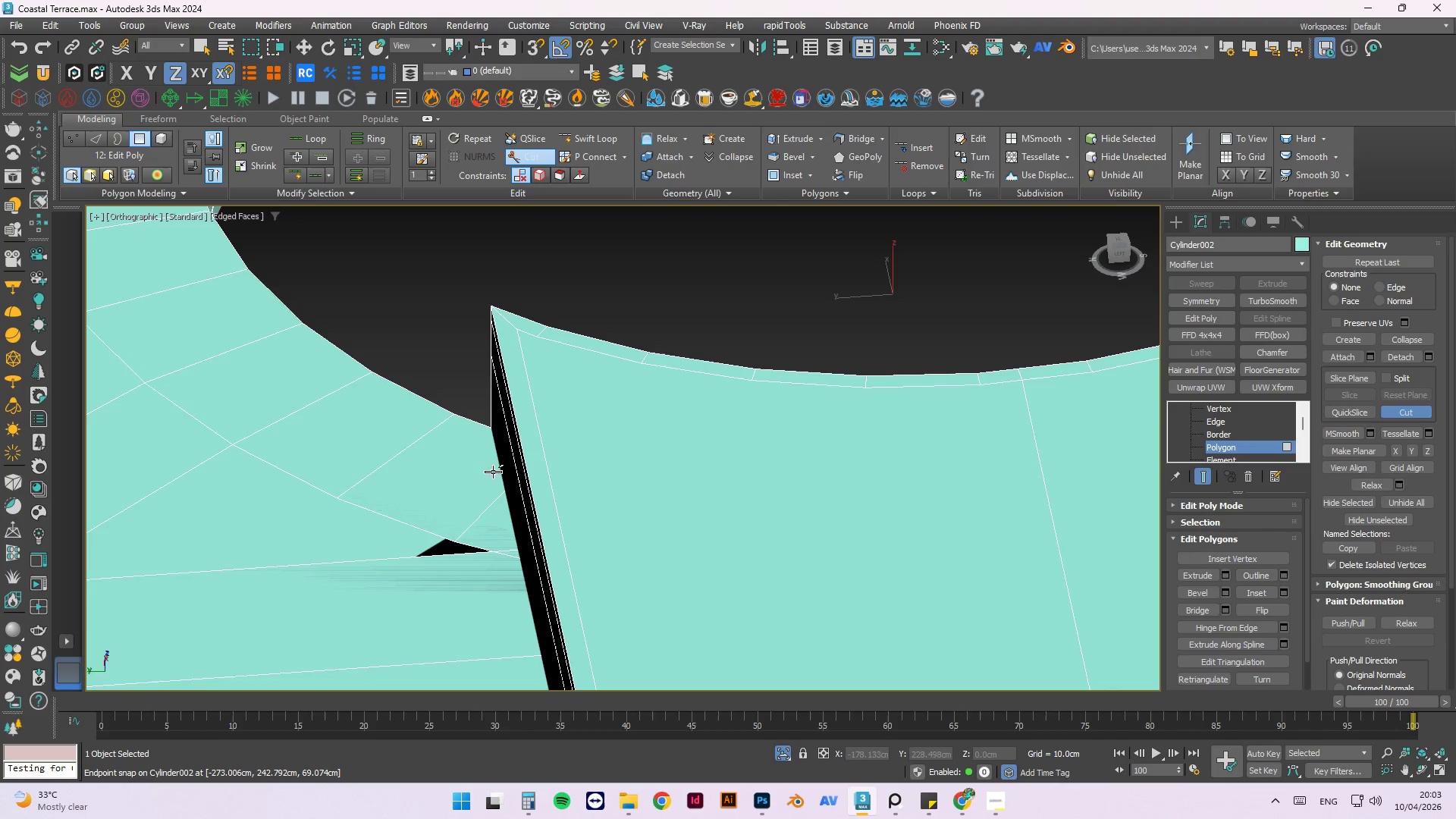 
key(Control+Z)
 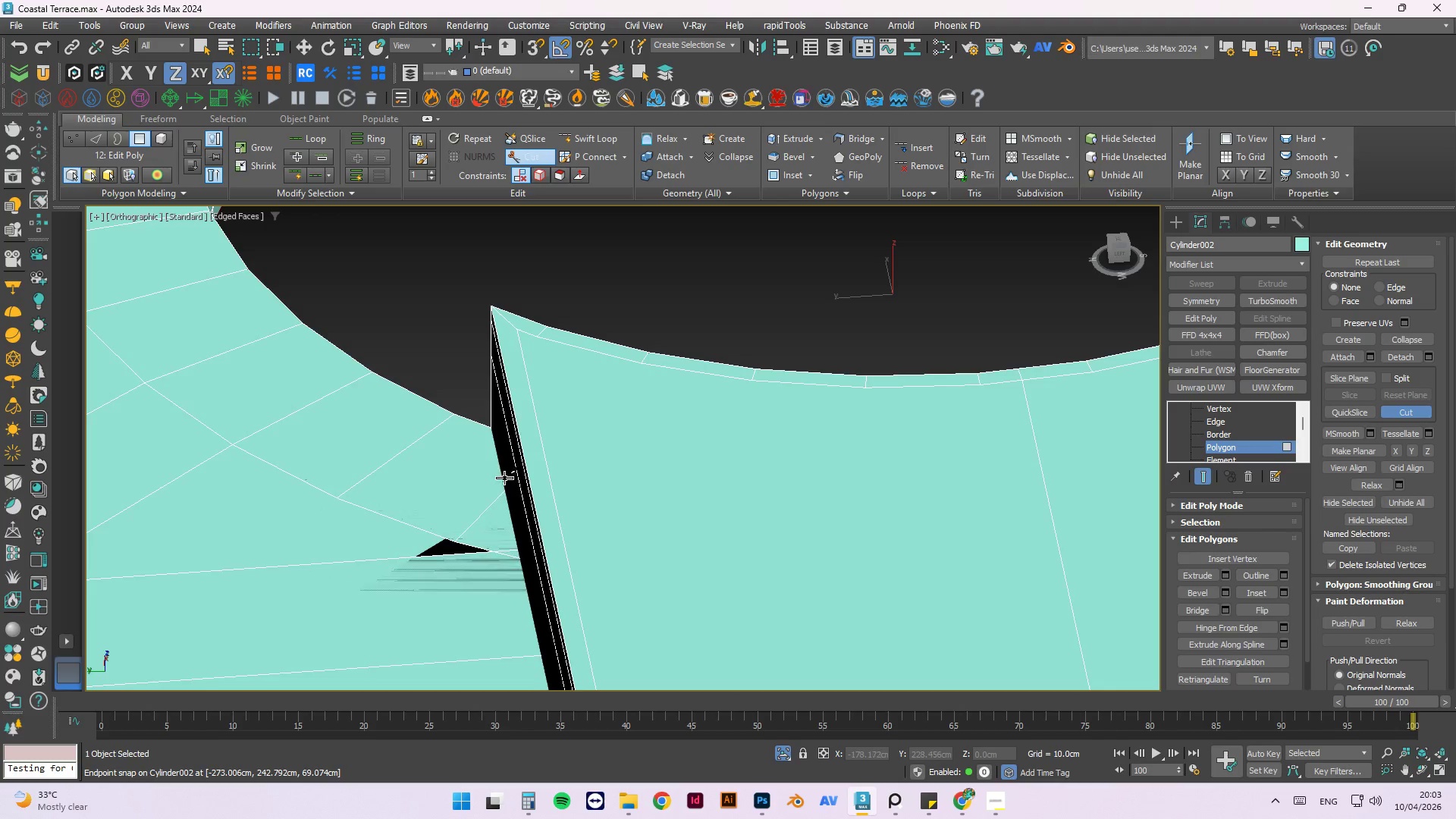 
key(Control+Z)
 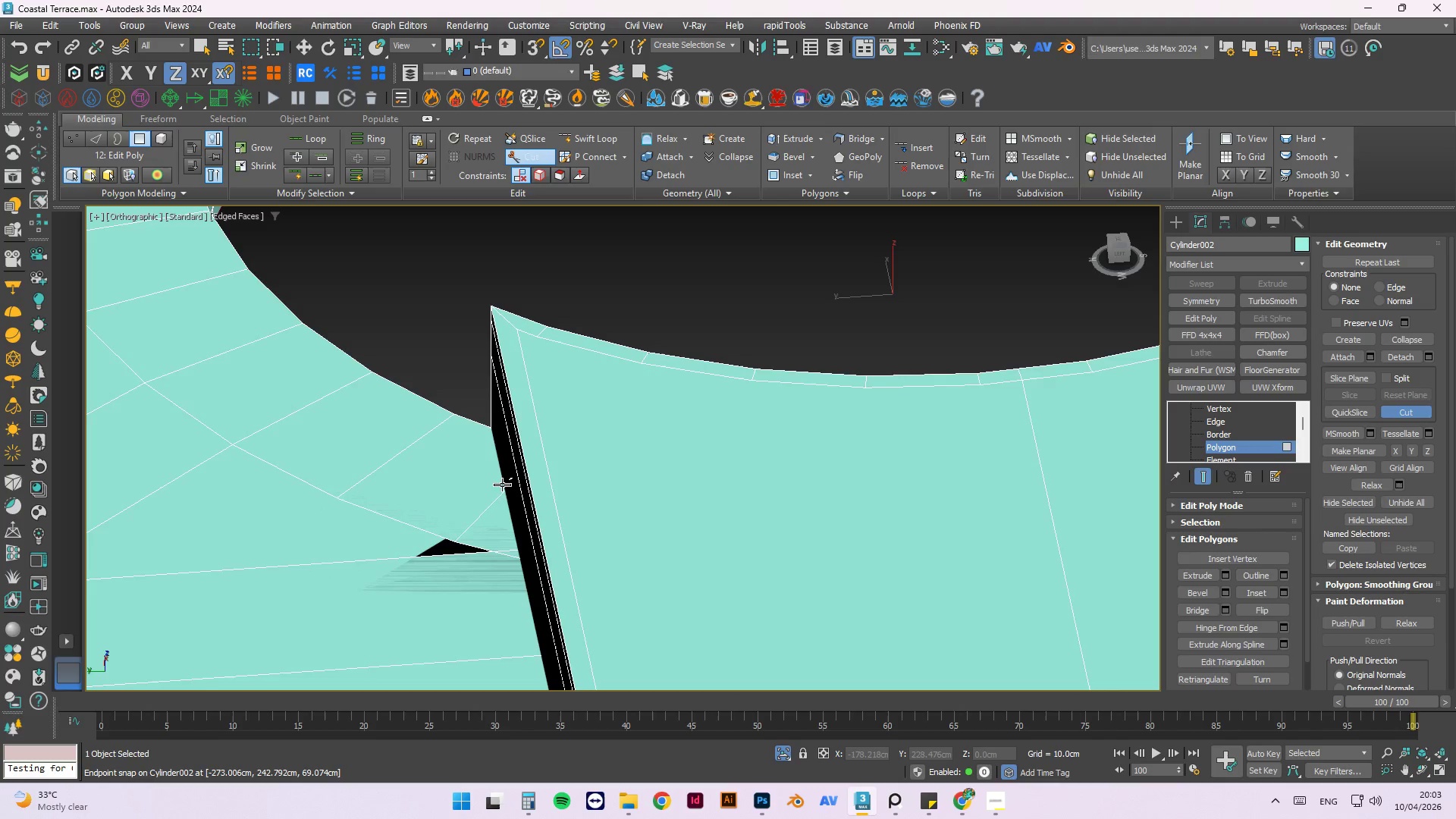 
key(Control+Z)
 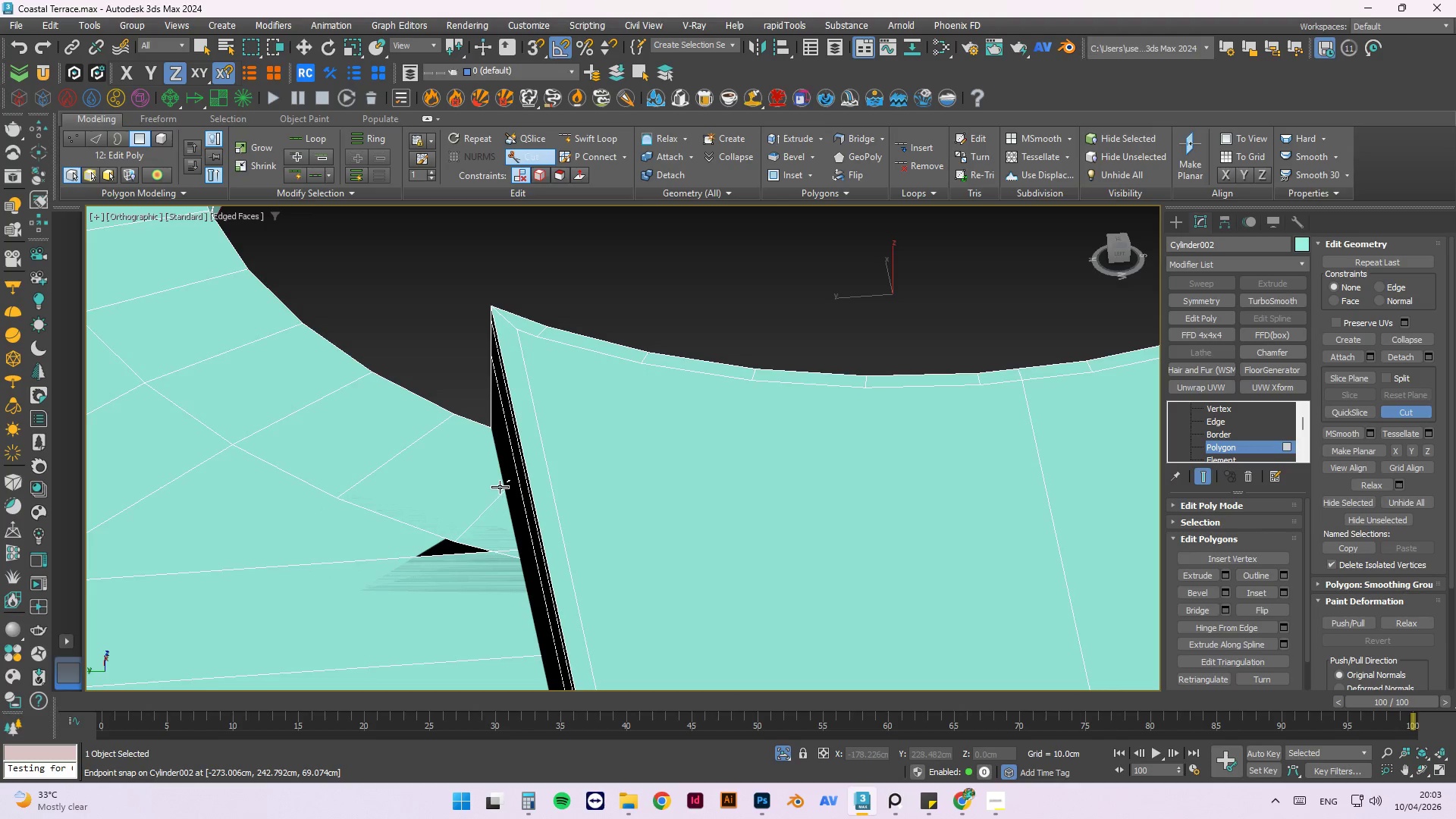 
key(Control+Z)
 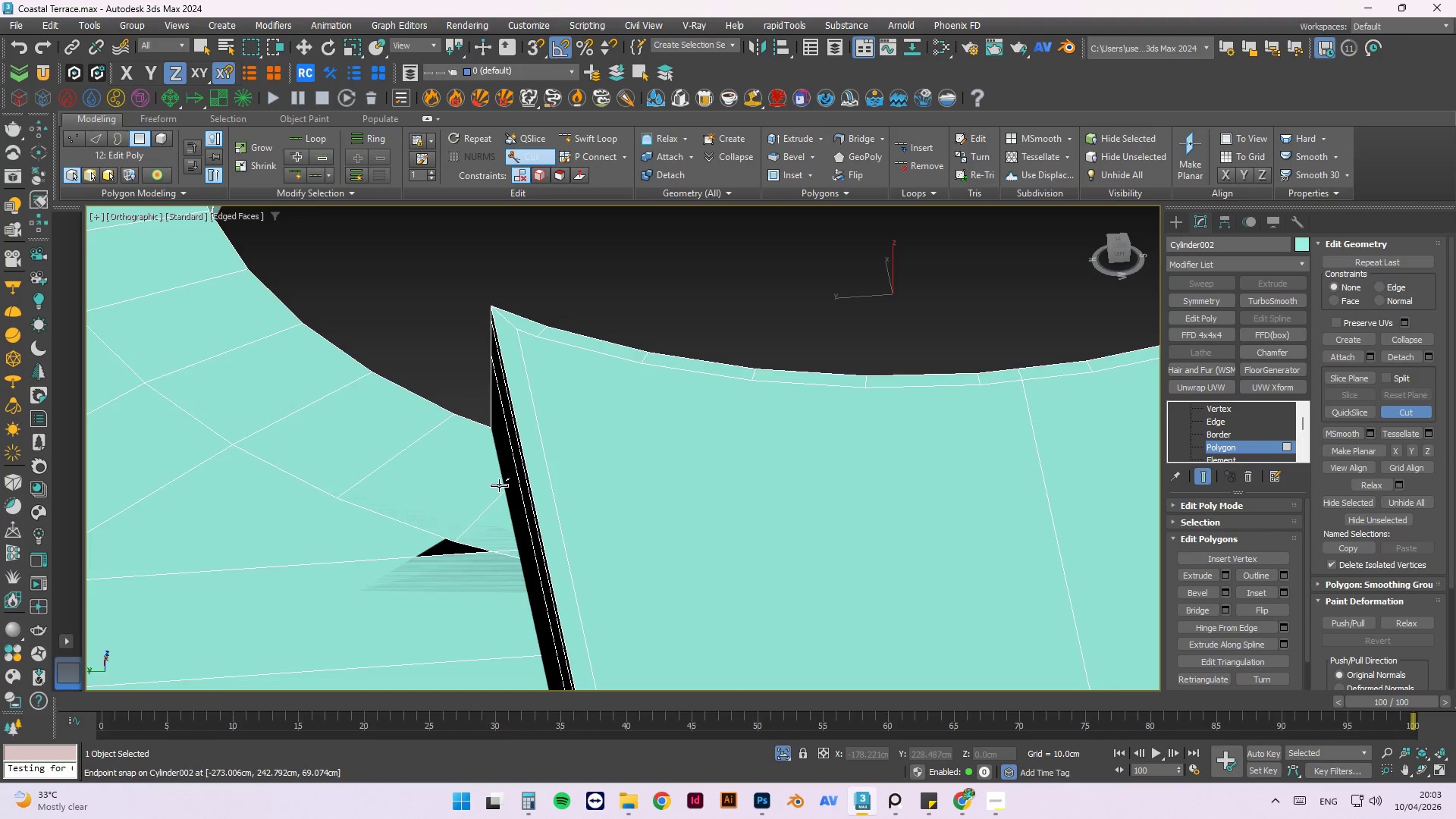 
key(Control+Z)
 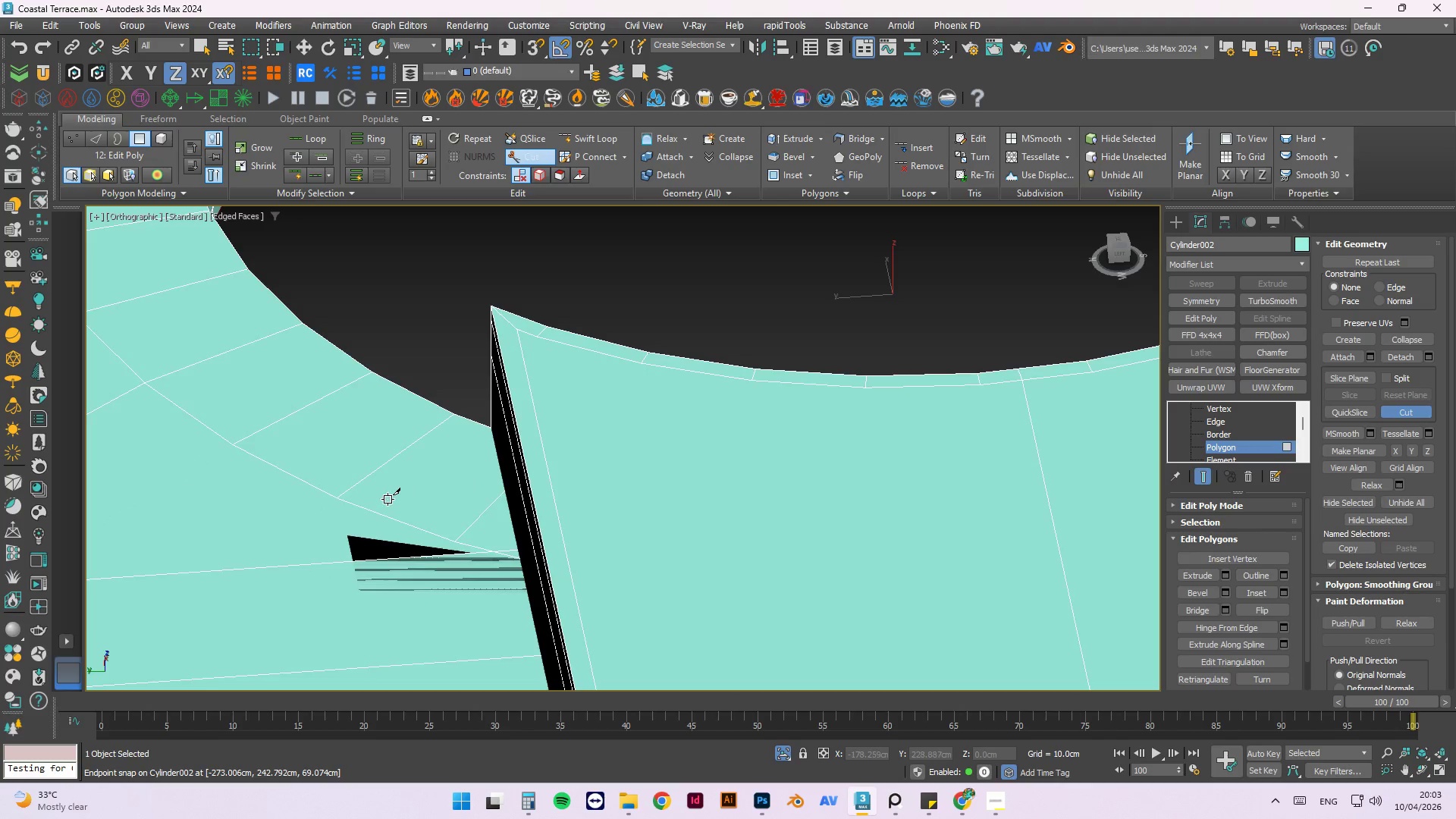 
key(Control+Z)
 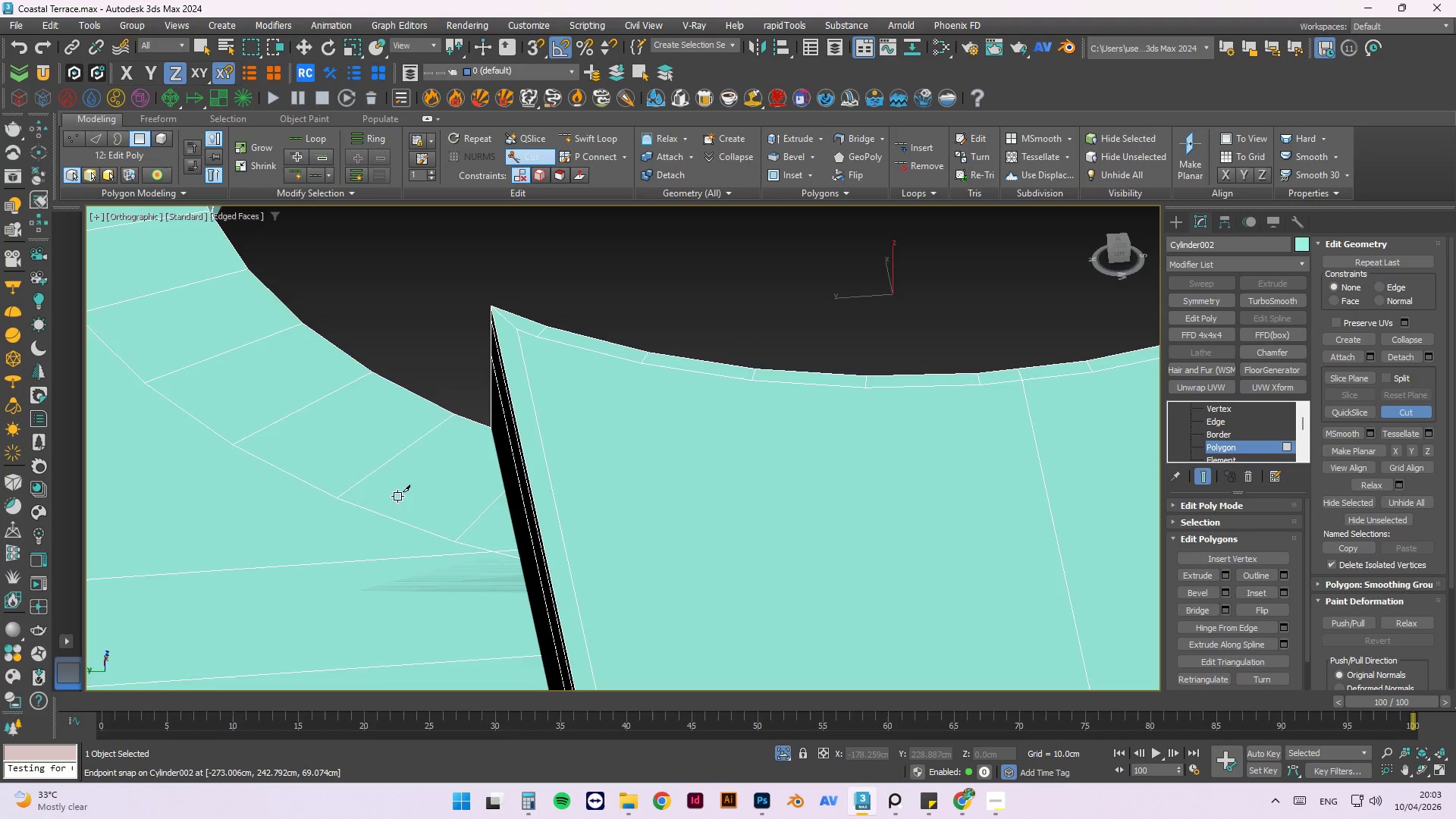 
scroll: coordinate [485, 480], scroll_direction: down, amount: 2.0
 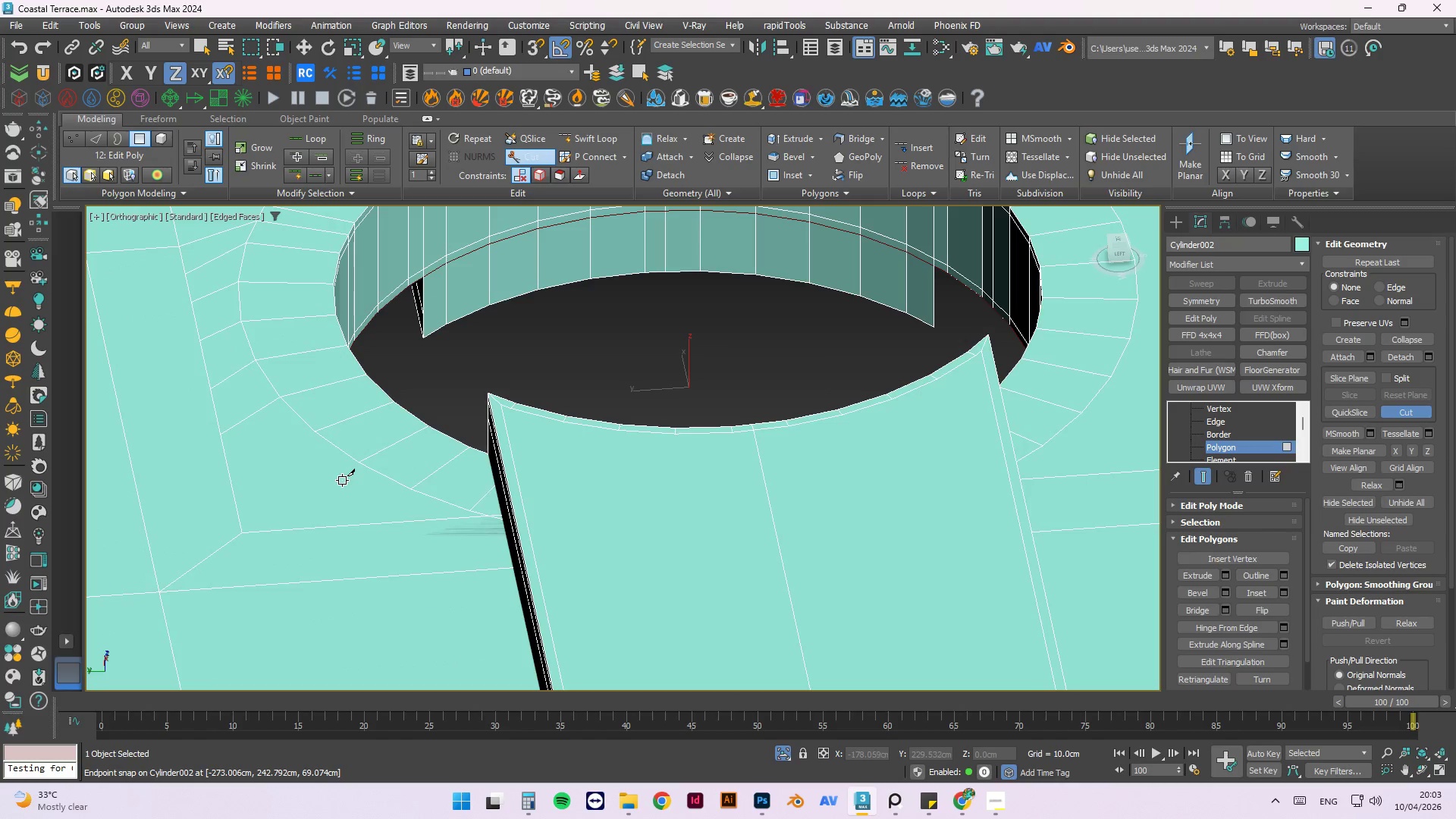 
key(Control+Y)
 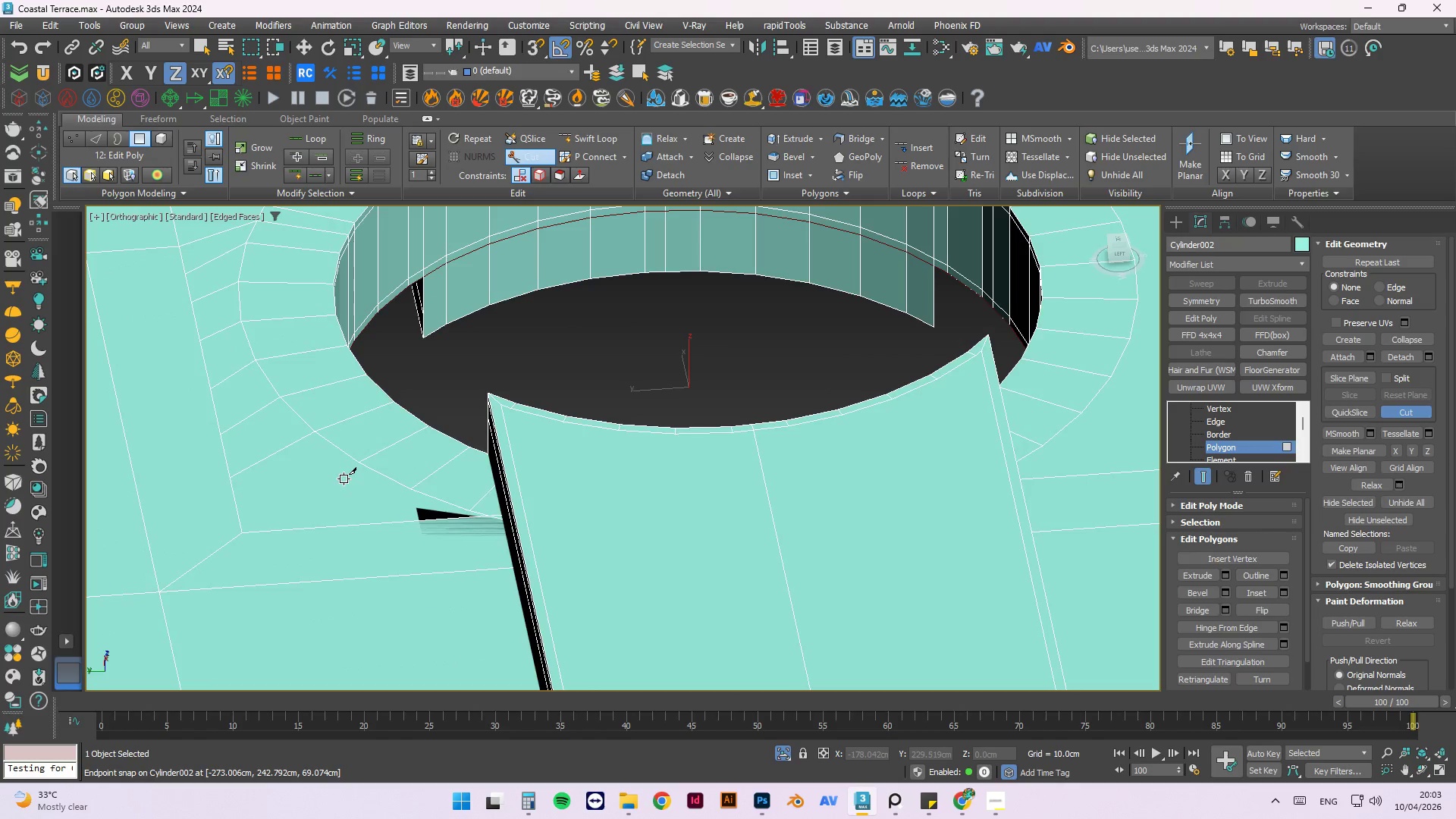 
key(Control+Z)
 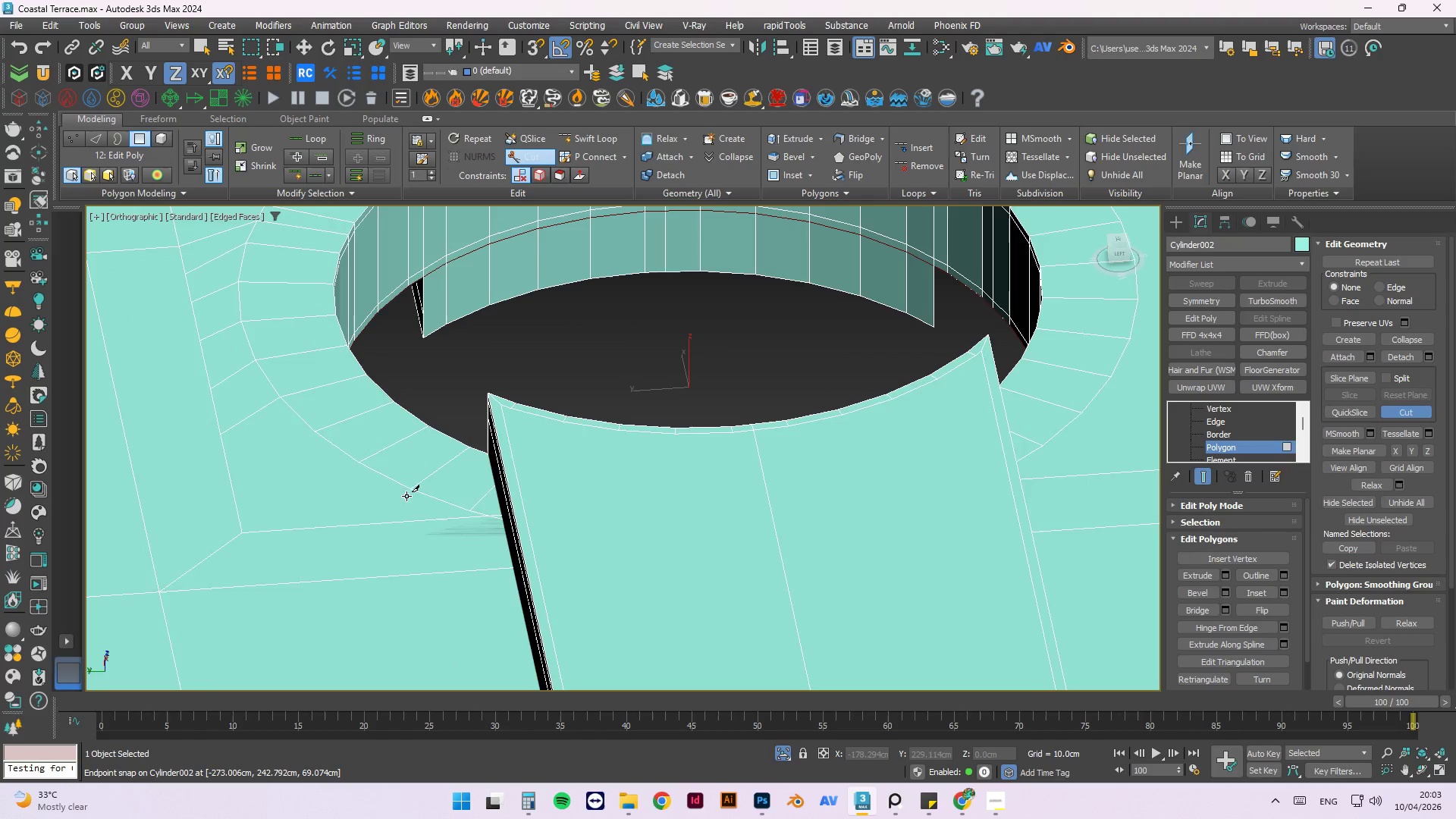 
scroll: coordinate [442, 489], scroll_direction: down, amount: 1.0
 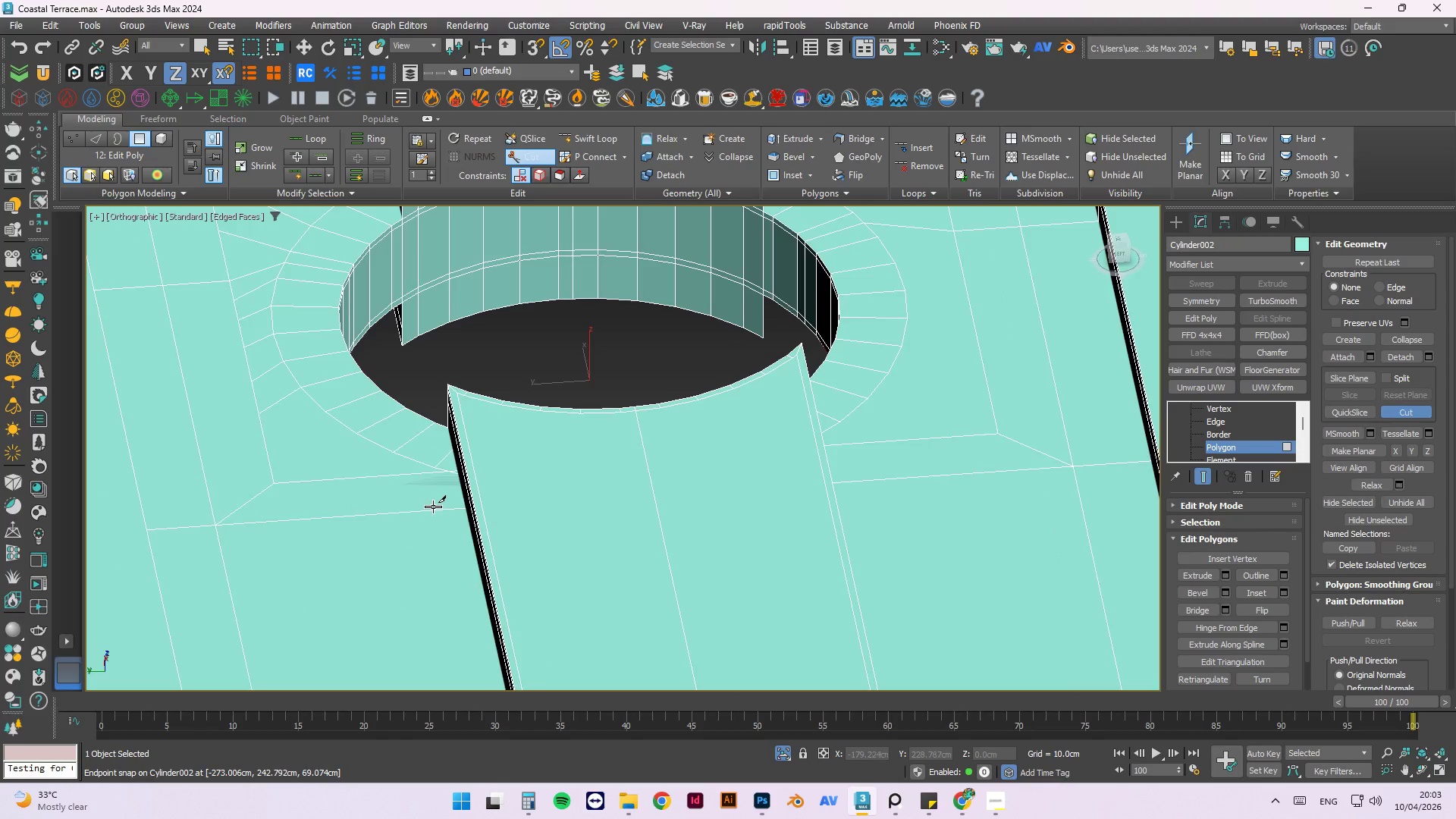 
hold_key(key=AltLeft, duration=0.89)
 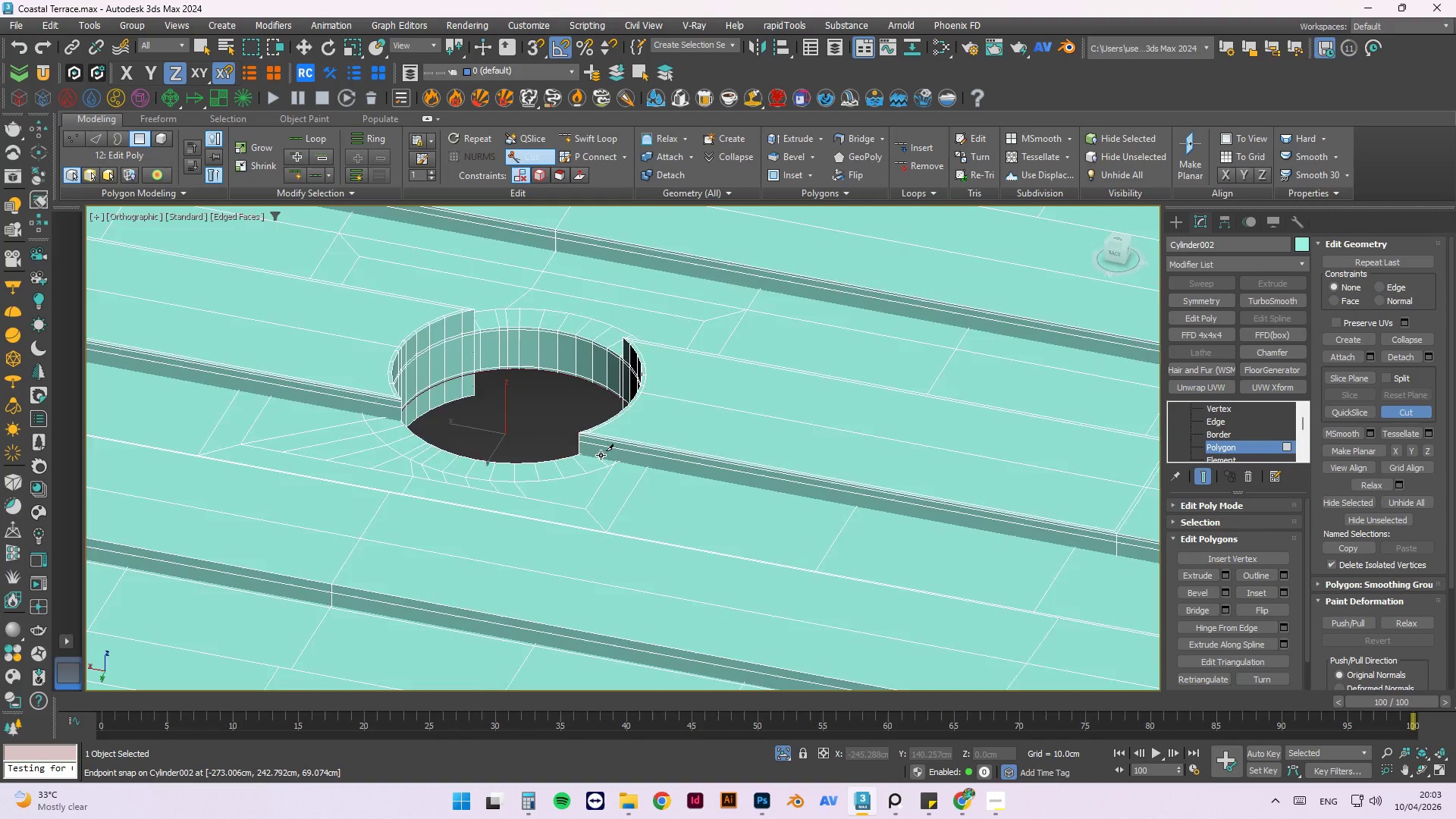 
scroll: coordinate [420, 488], scroll_direction: down, amount: 2.0
 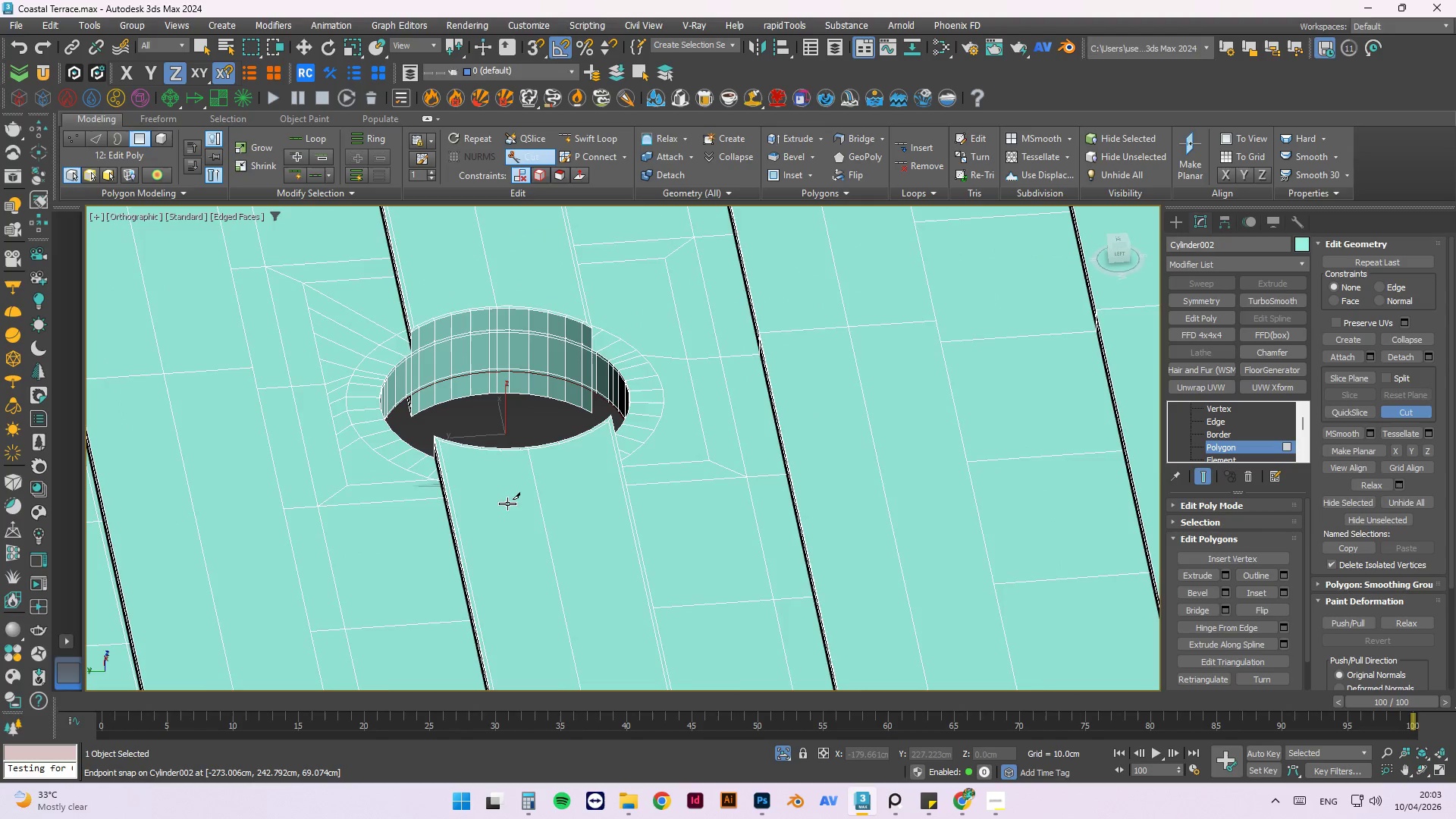 
scroll: coordinate [657, 473], scroll_direction: up, amount: 7.0
 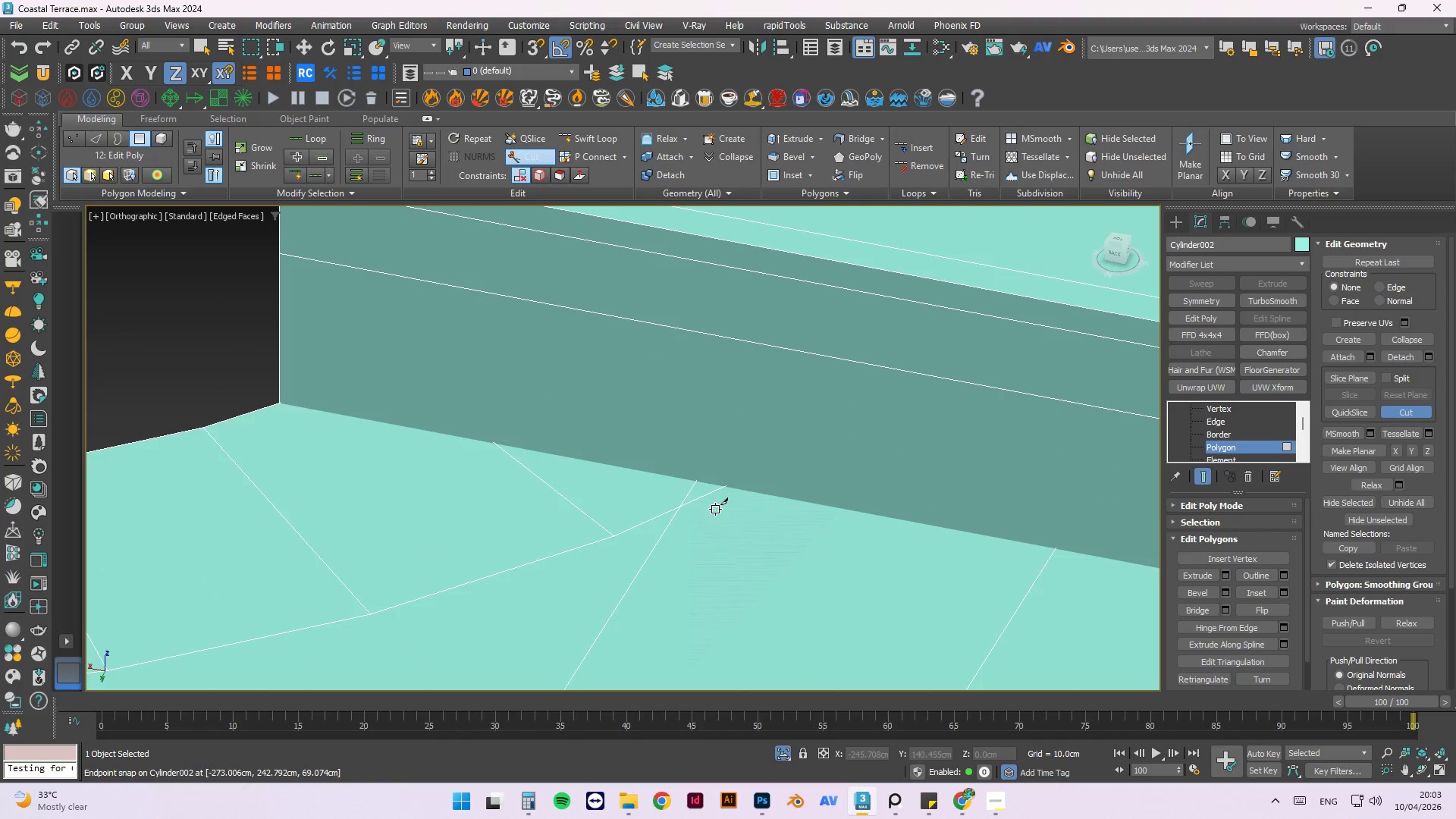 
key(2)
 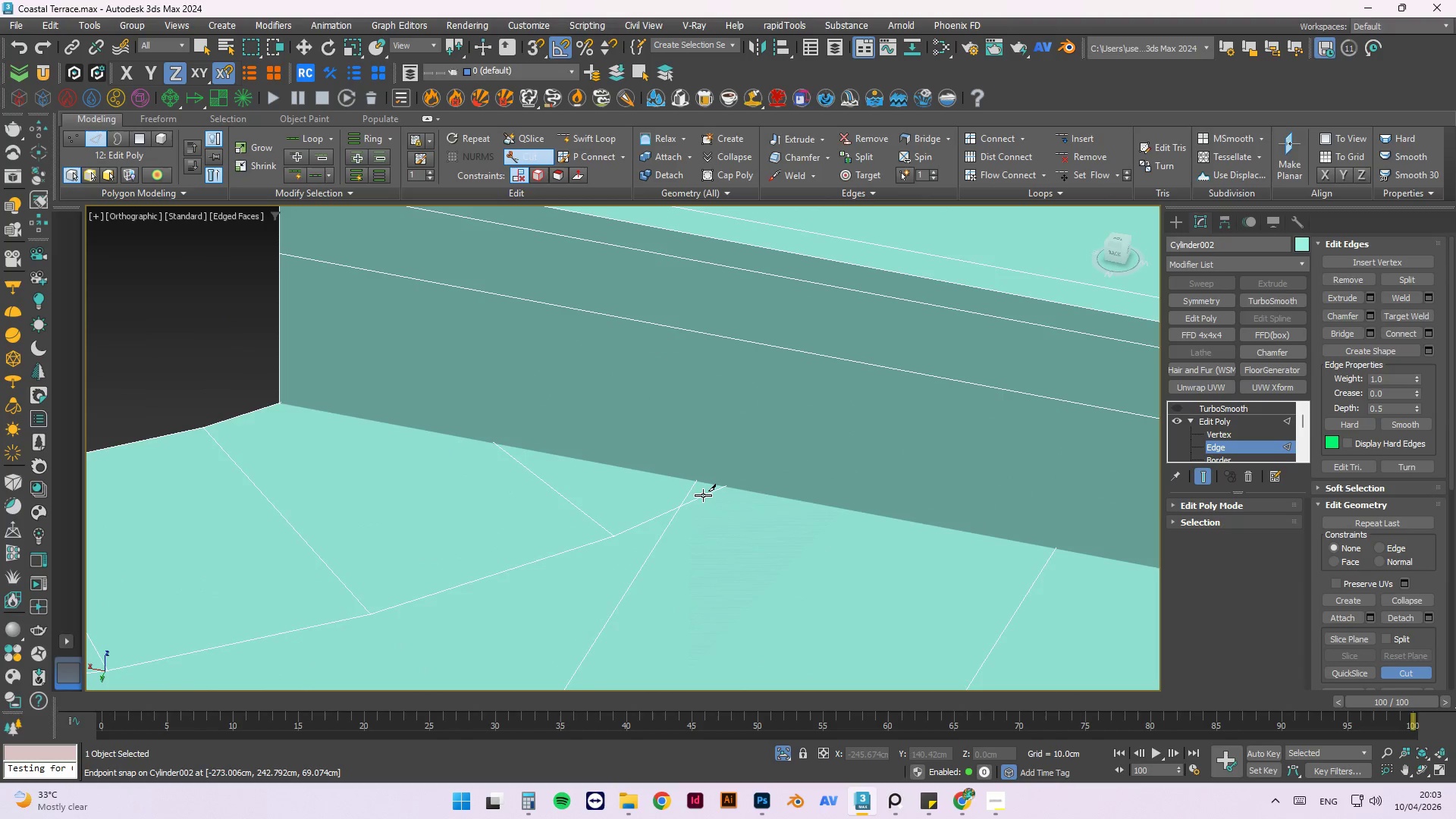 
type(22)
 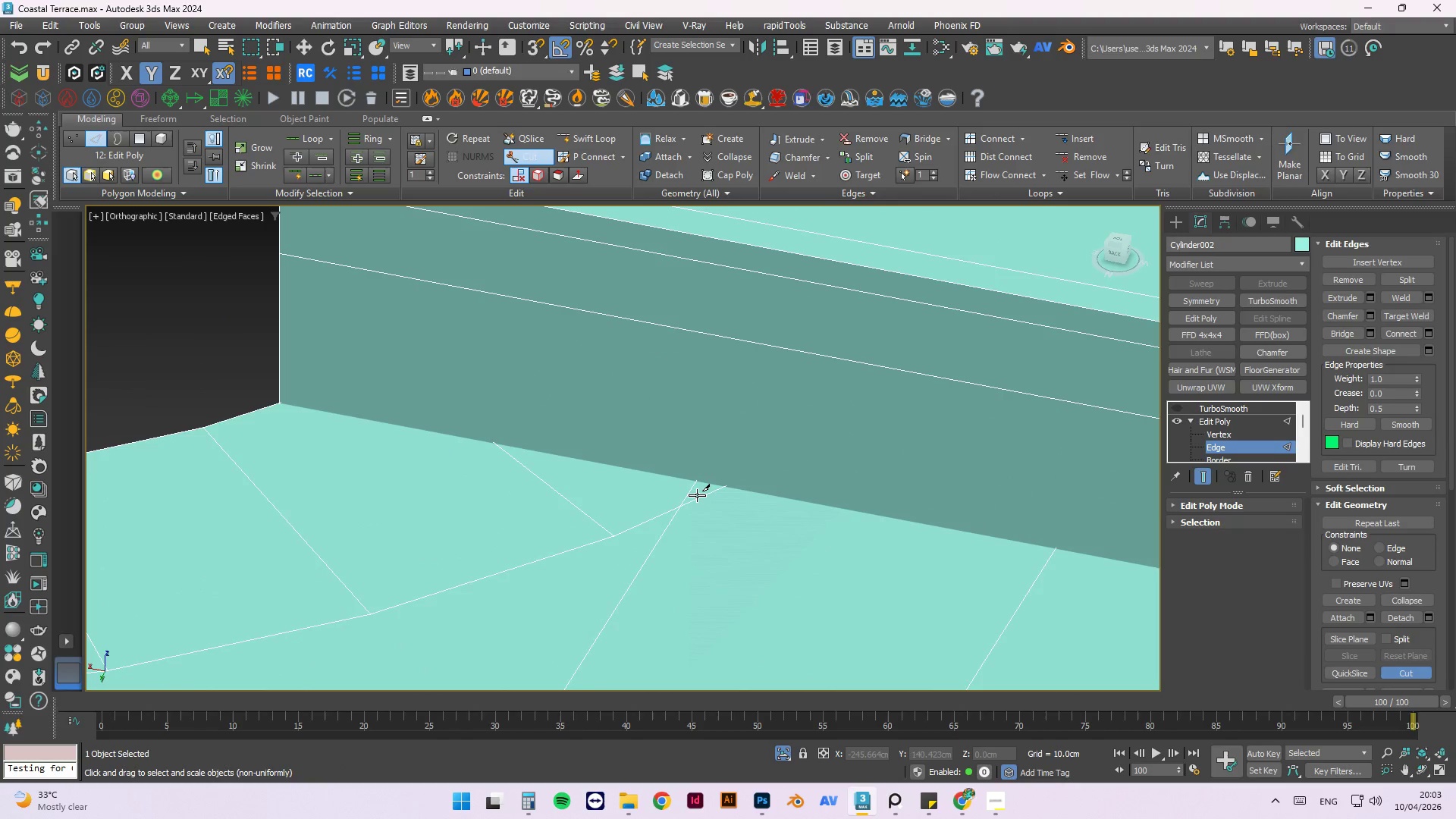 
key(W)
 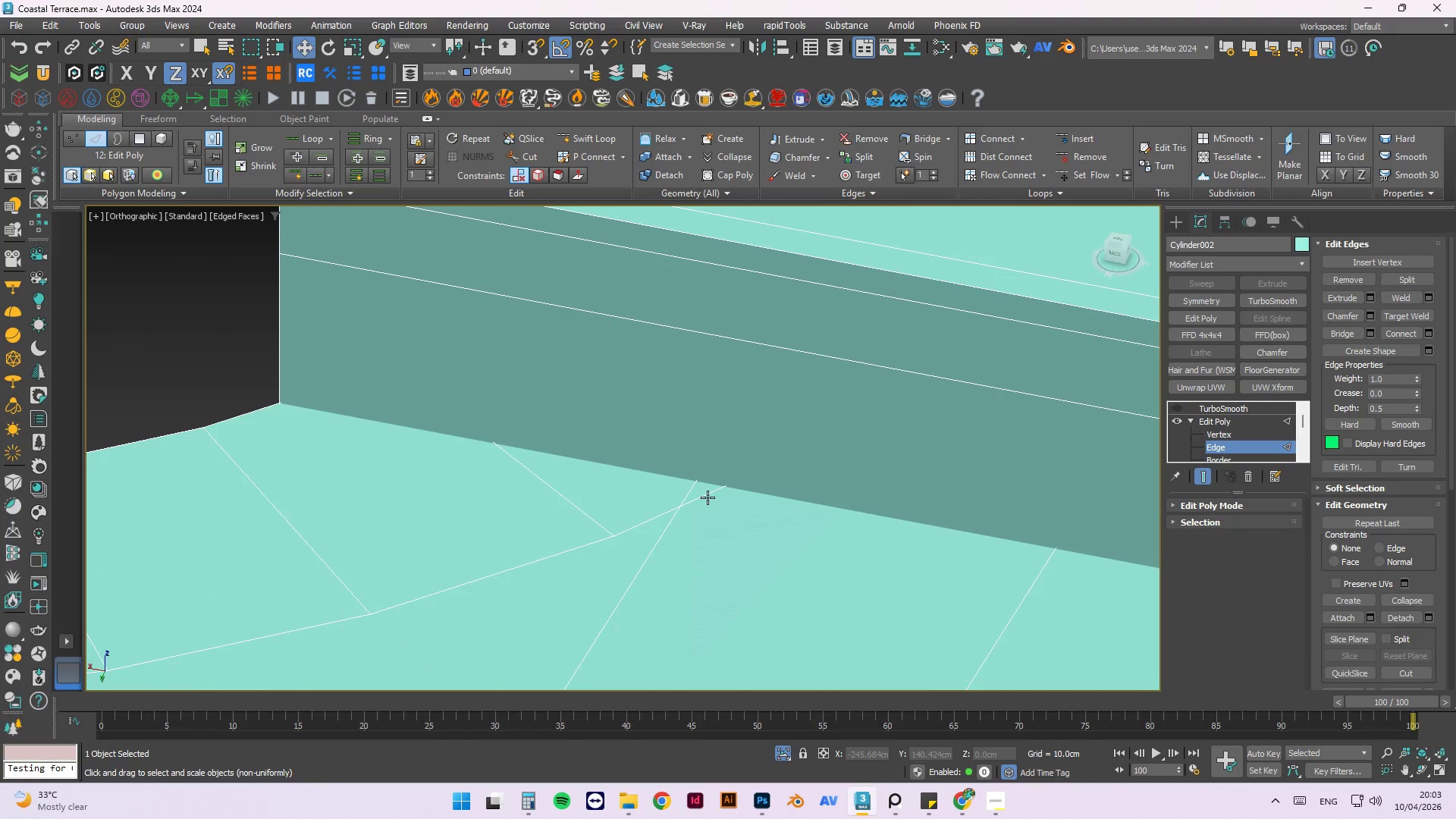 
left_click([706, 495])
 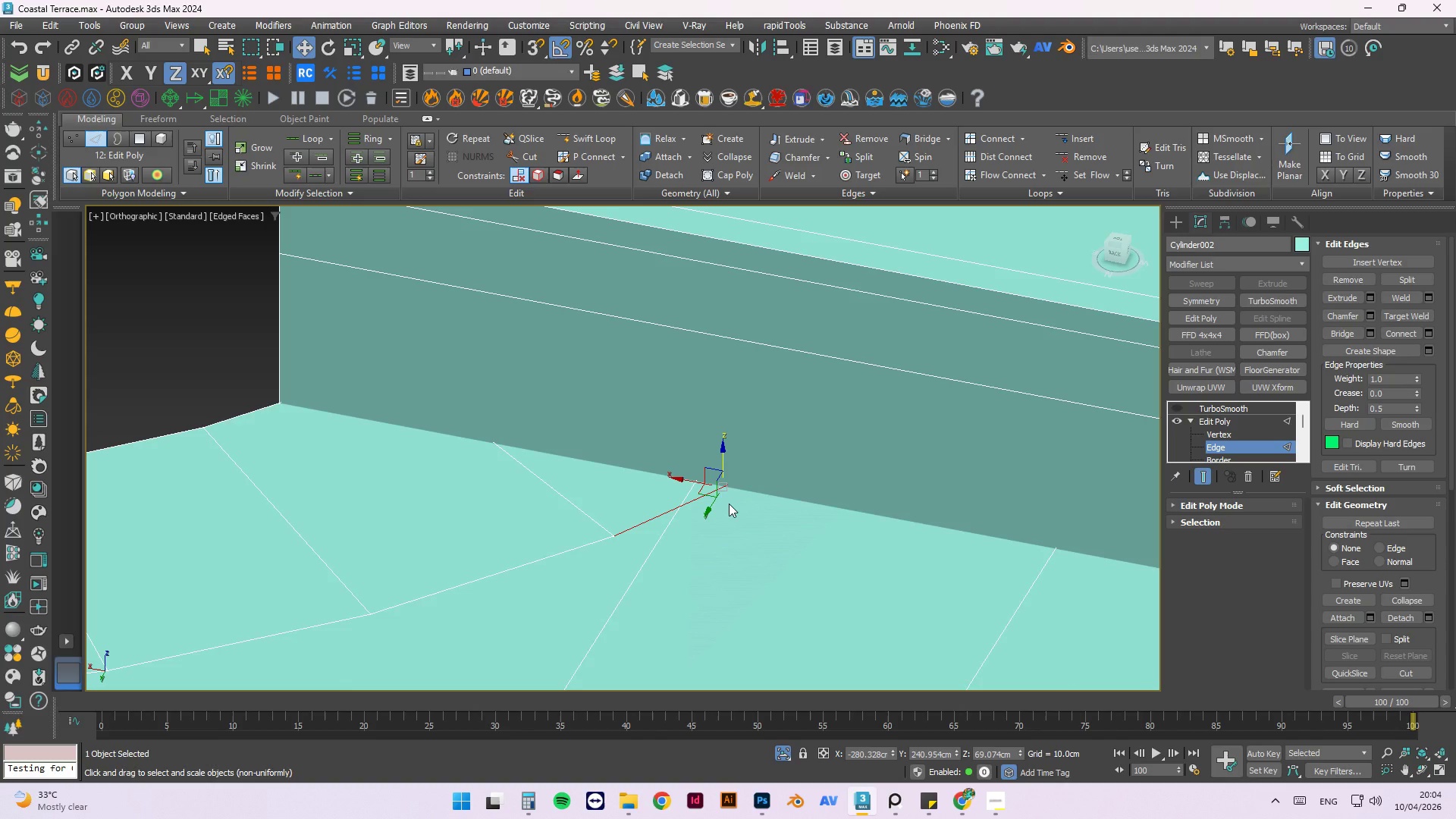 
left_click([667, 522])
 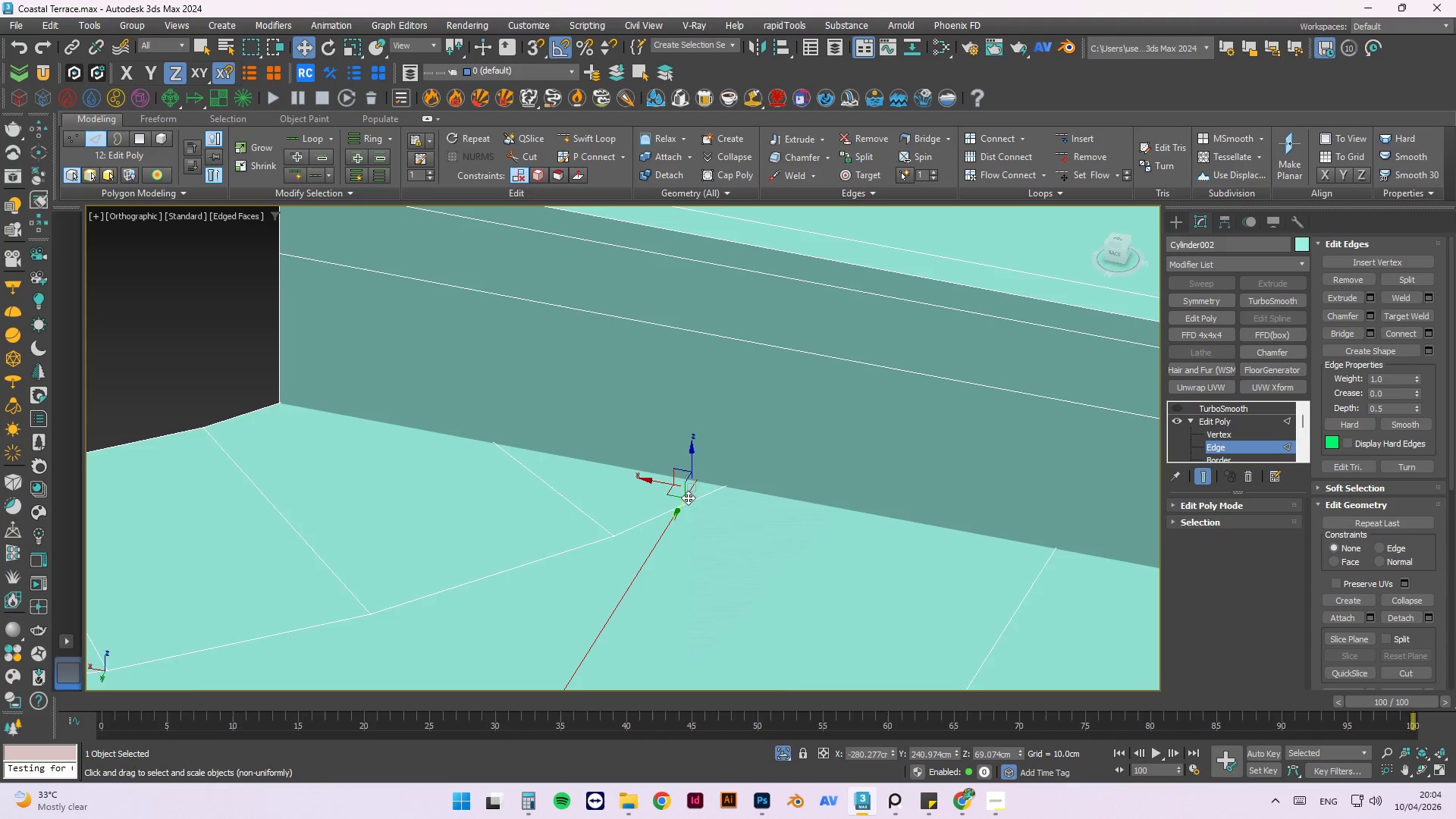 
scroll: coordinate [695, 475], scroll_direction: up, amount: 6.0
 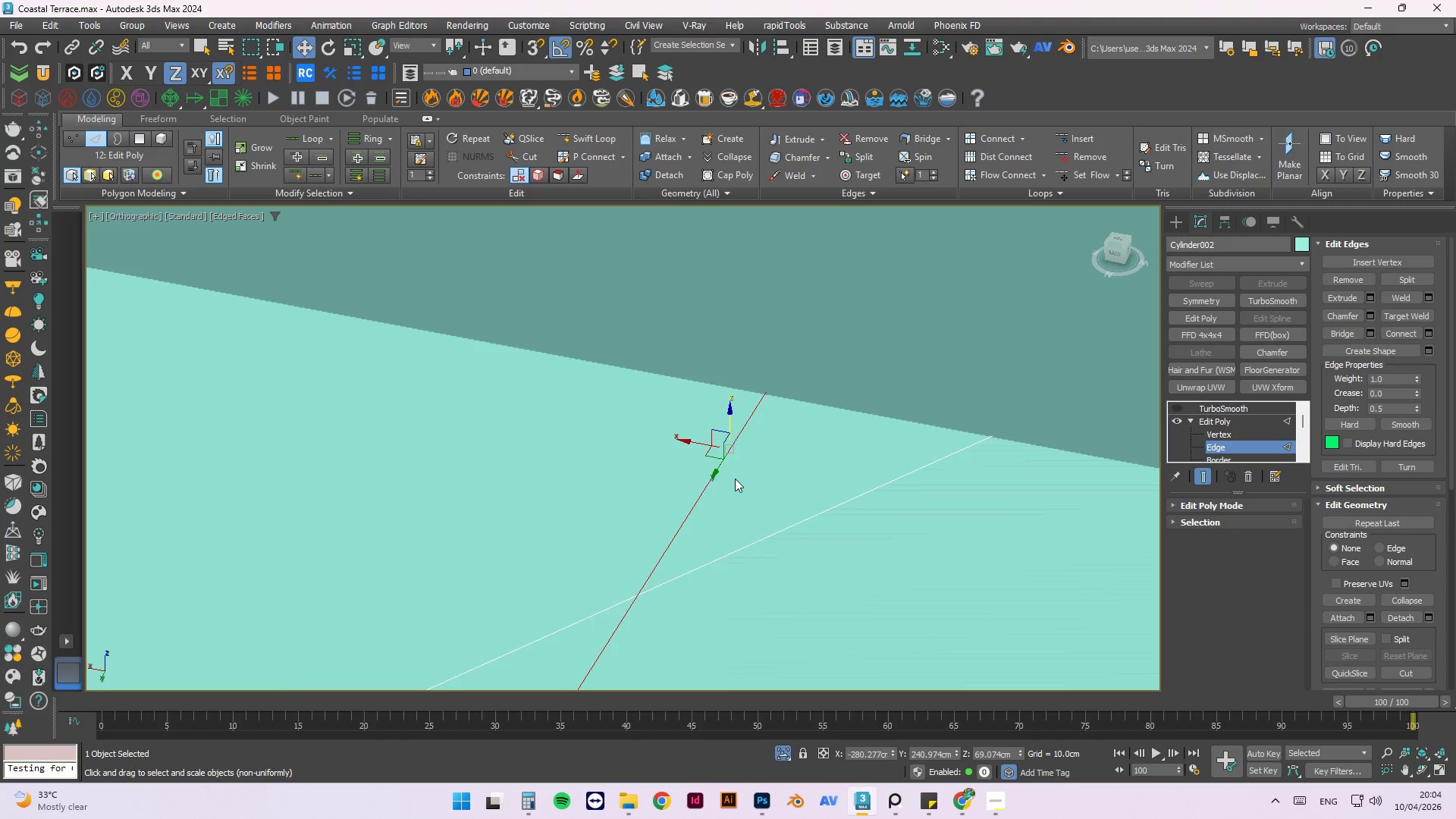 
left_click([735, 479])
 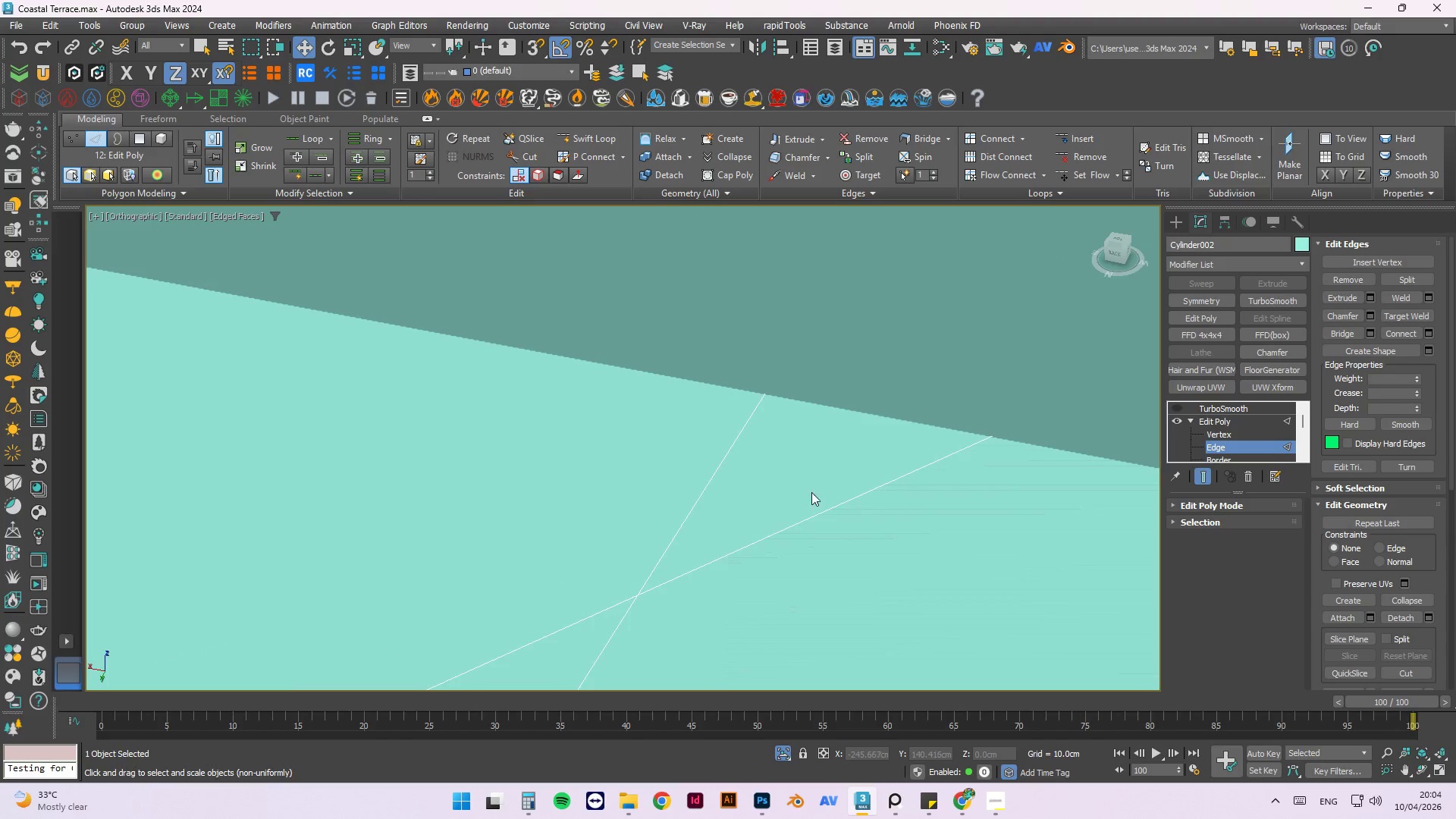 
left_click([865, 504])
 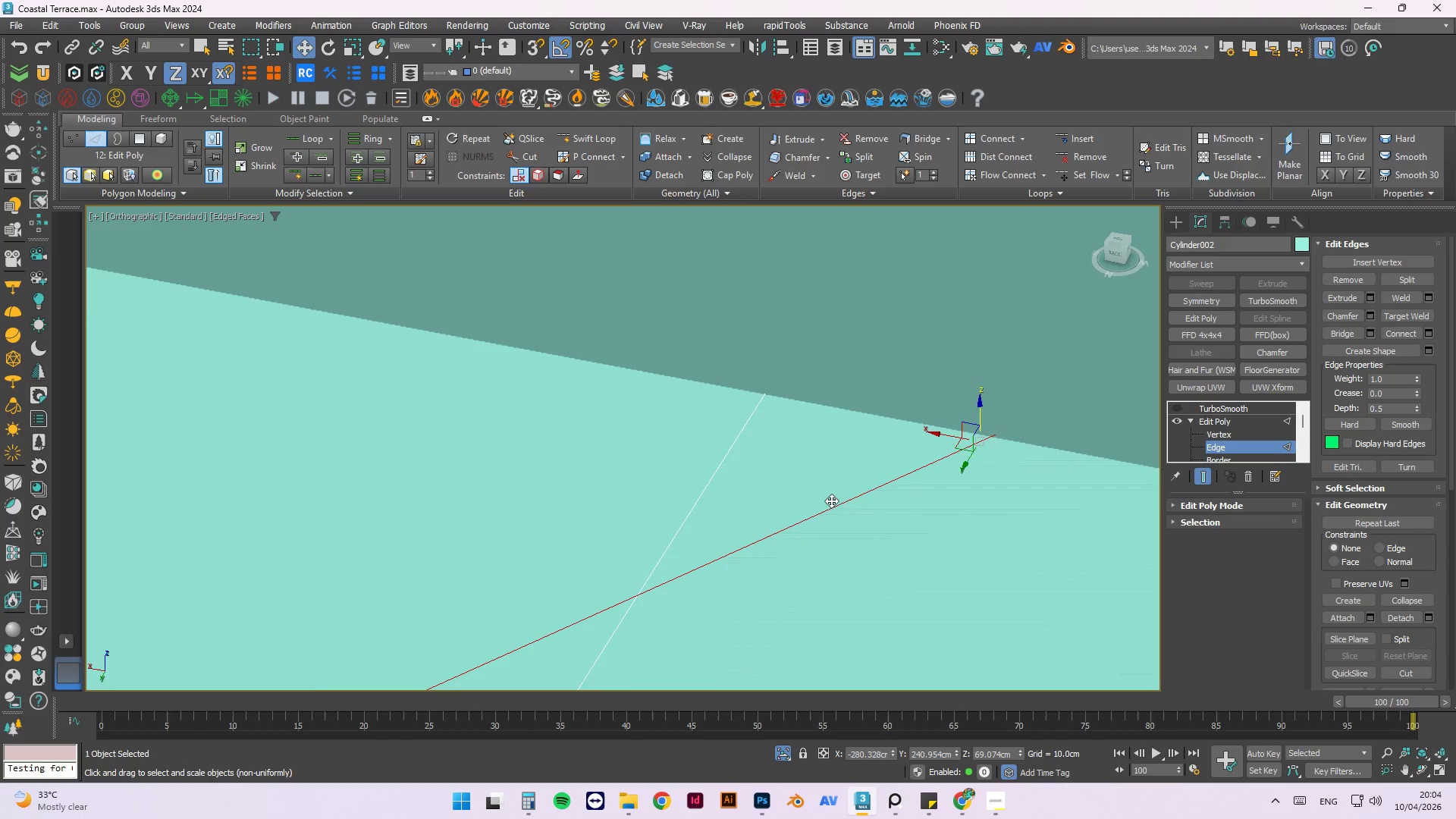 
left_click([852, 551])
 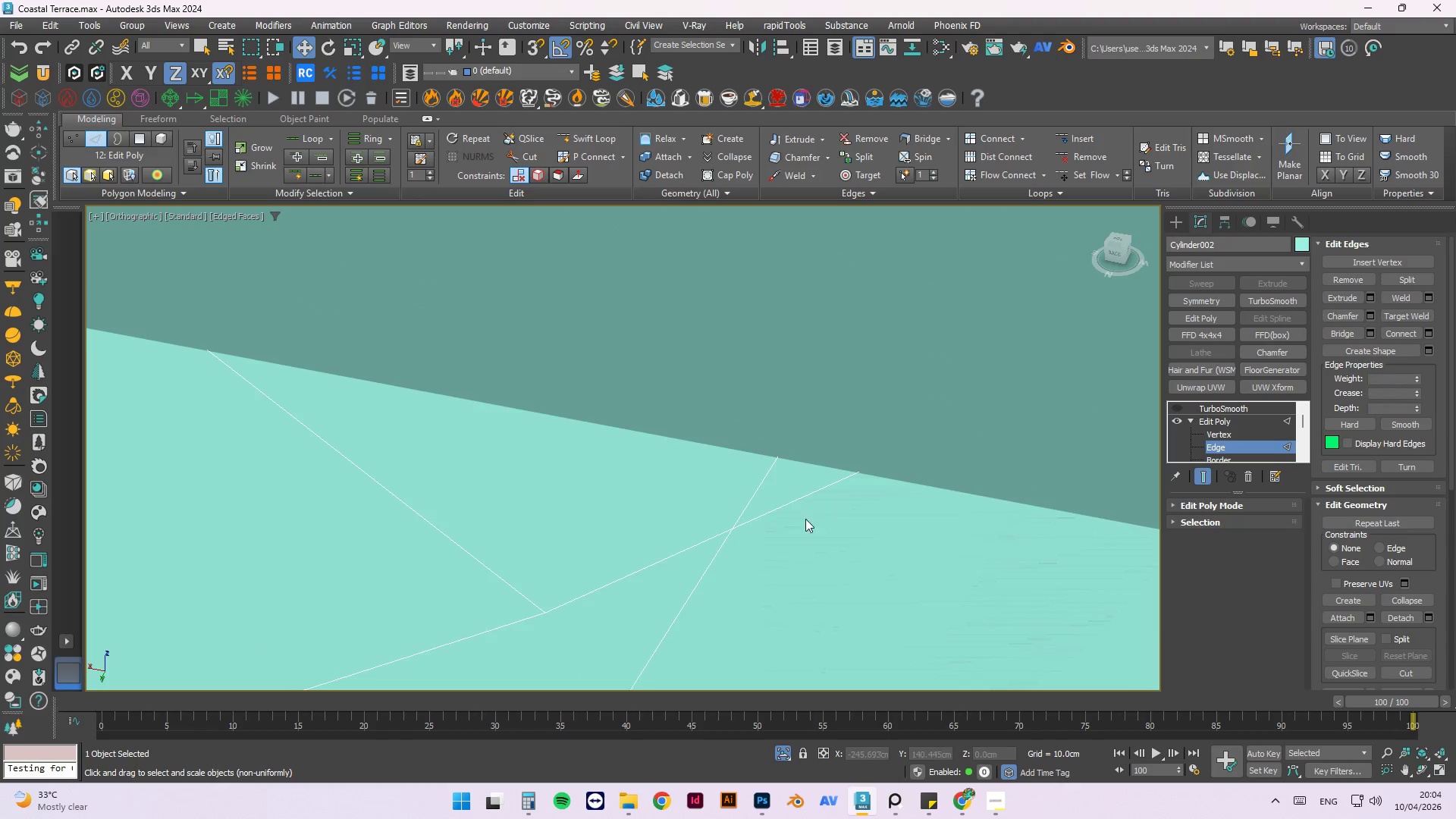 
scroll: coordinate [771, 494], scroll_direction: down, amount: 9.0
 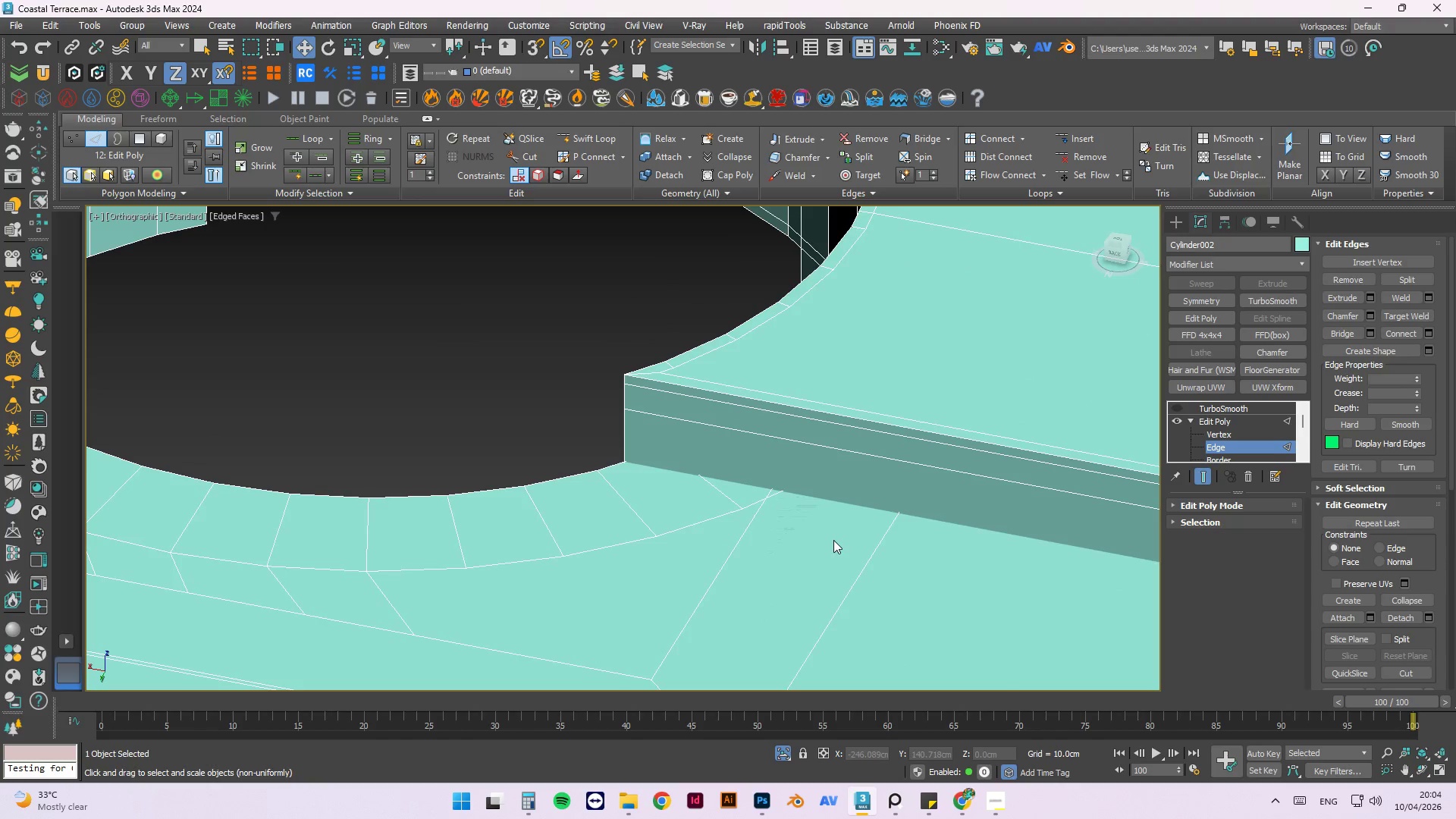 
scroll: coordinate [803, 498], scroll_direction: none, amount: 0.0
 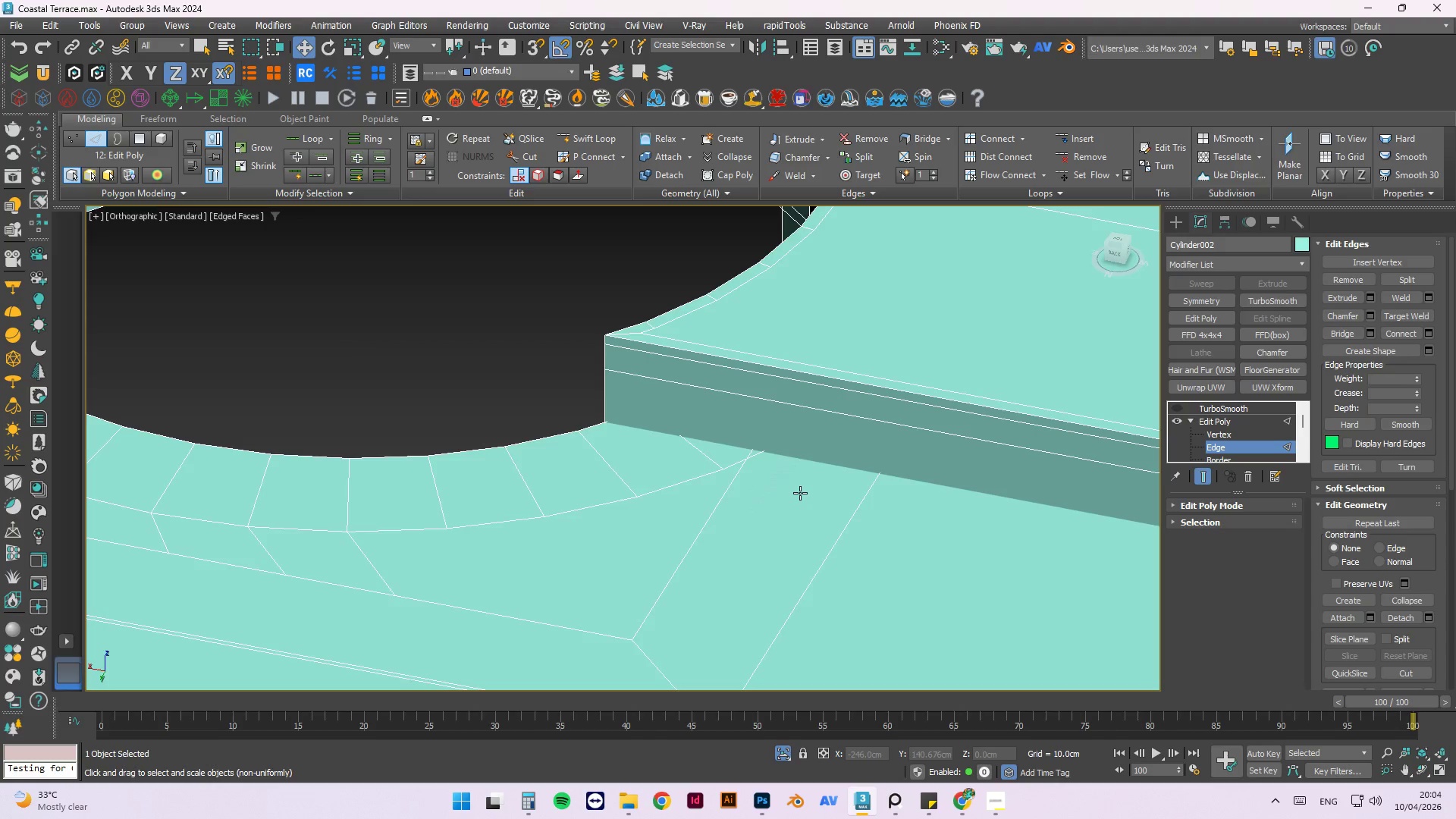 
key(4)
 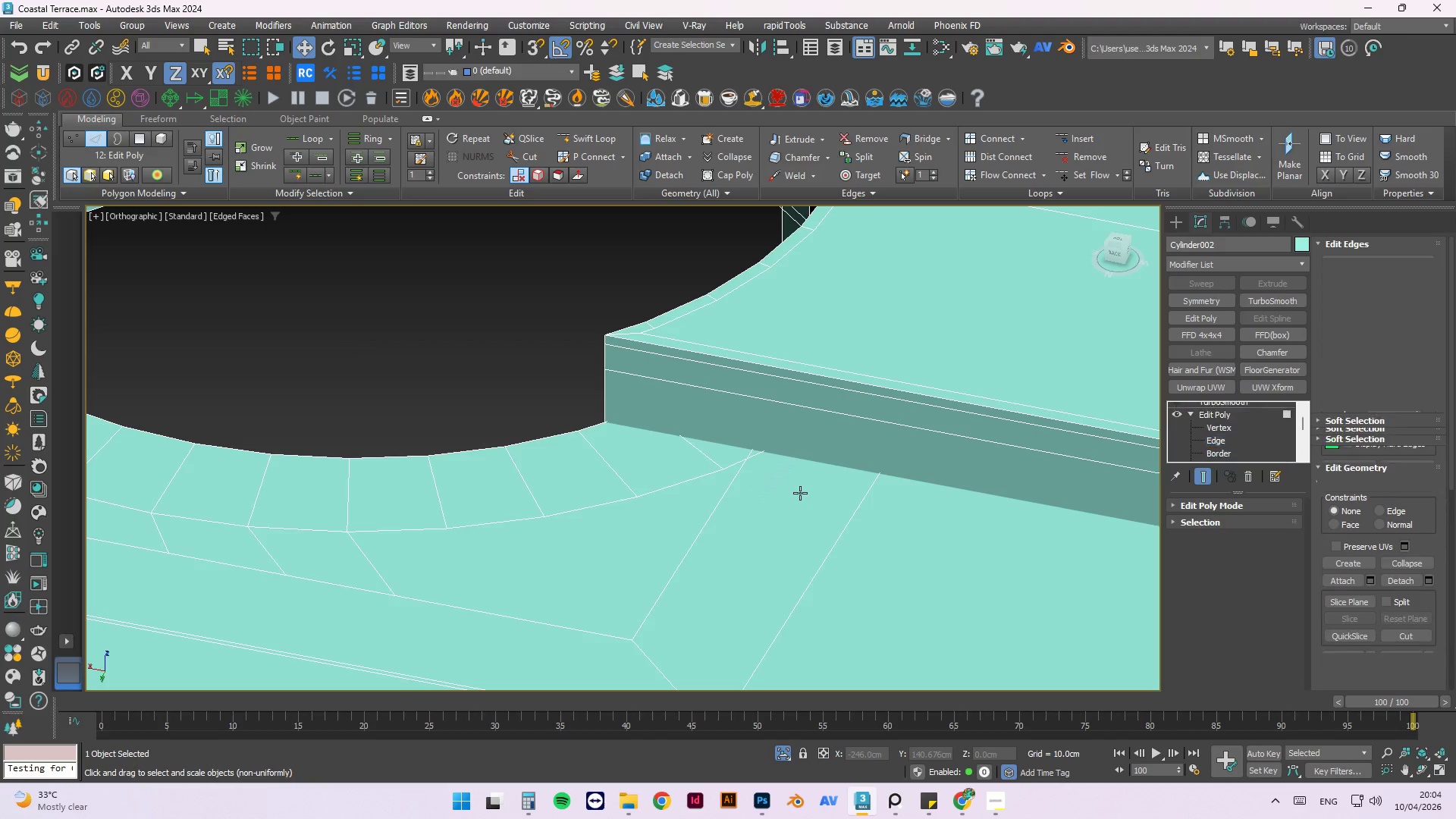 
left_click([800, 493])
 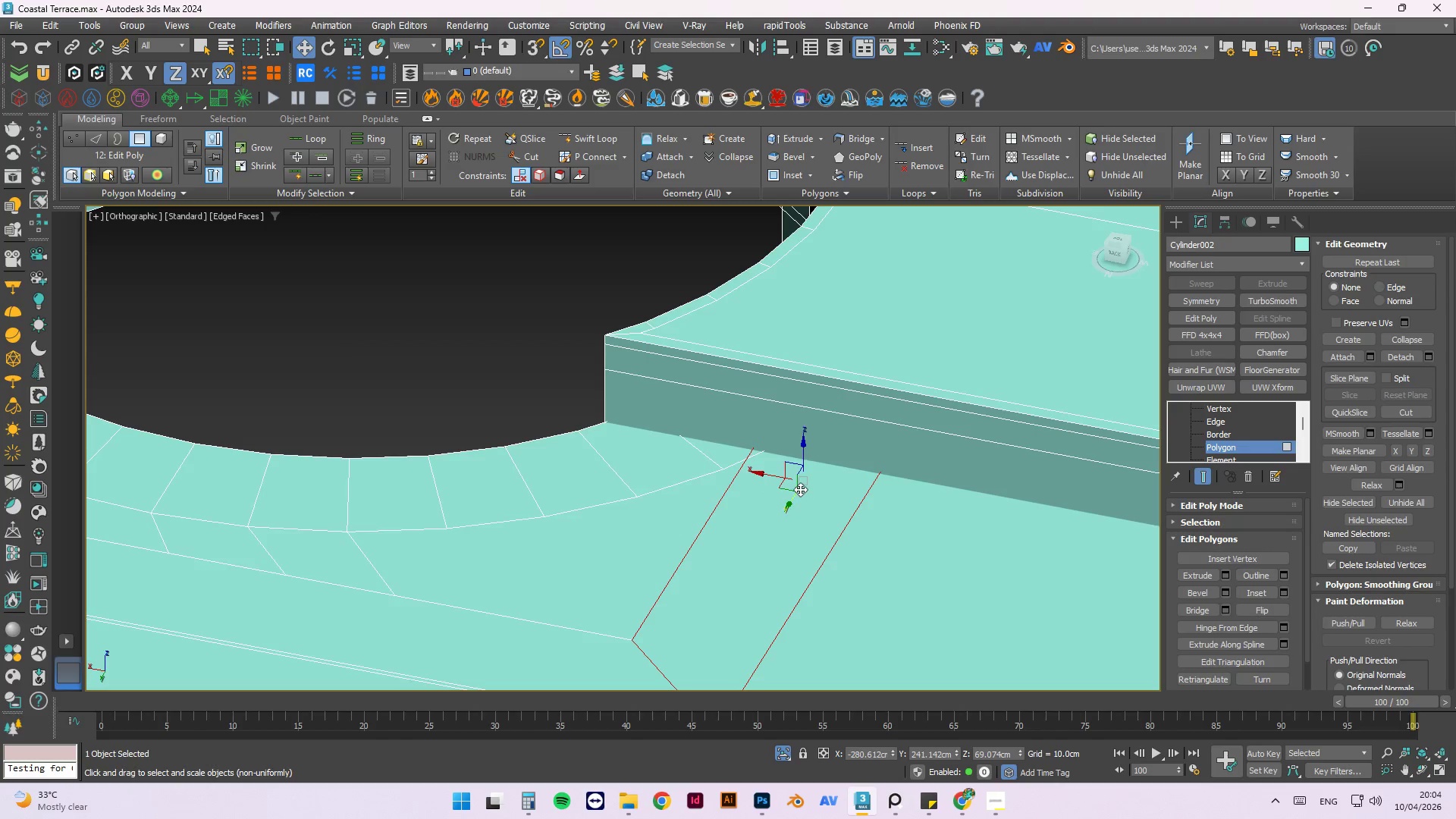 
scroll: coordinate [754, 504], scroll_direction: down, amount: 3.0
 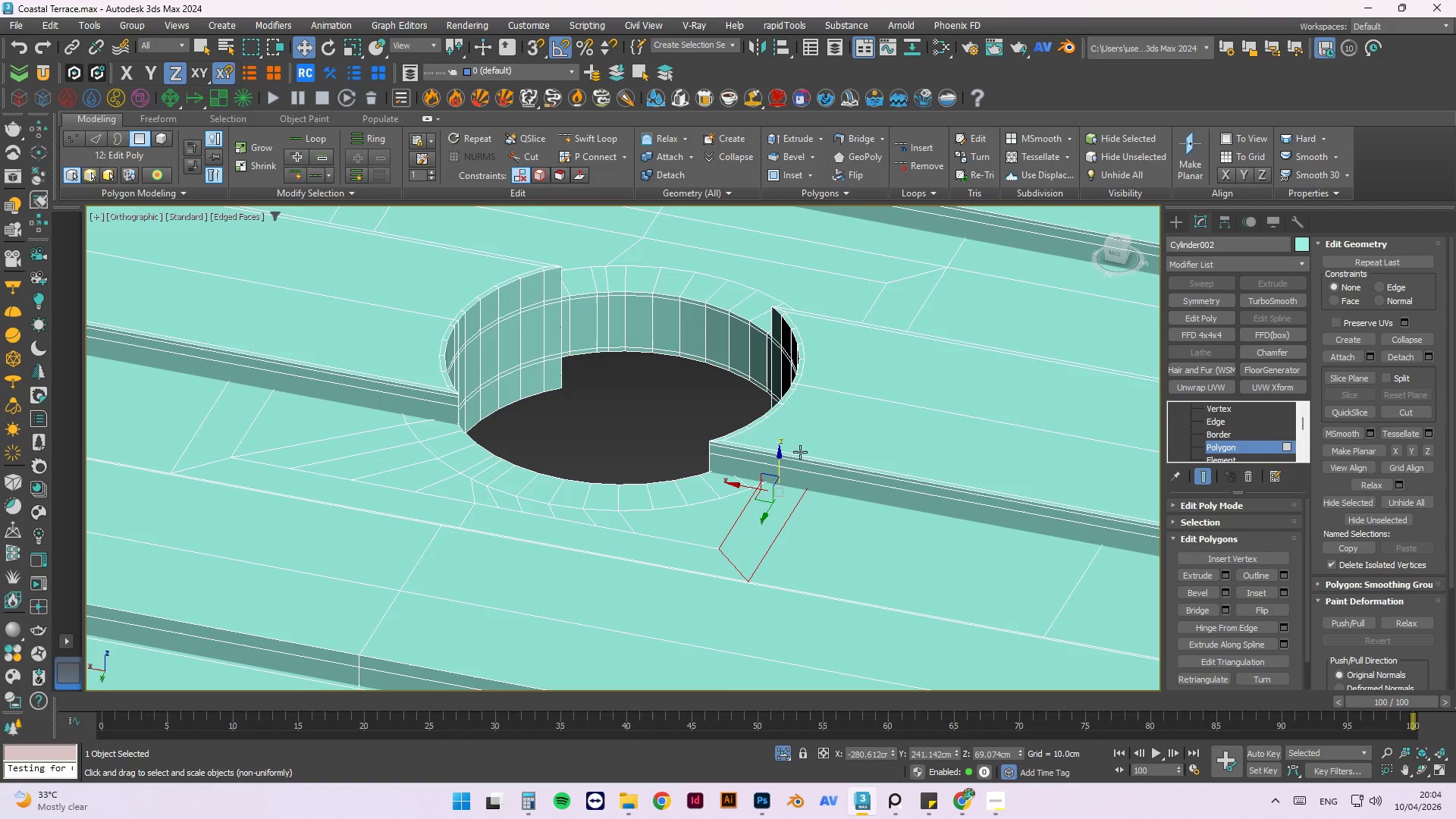 
hold_key(key=AltLeft, duration=0.61)
 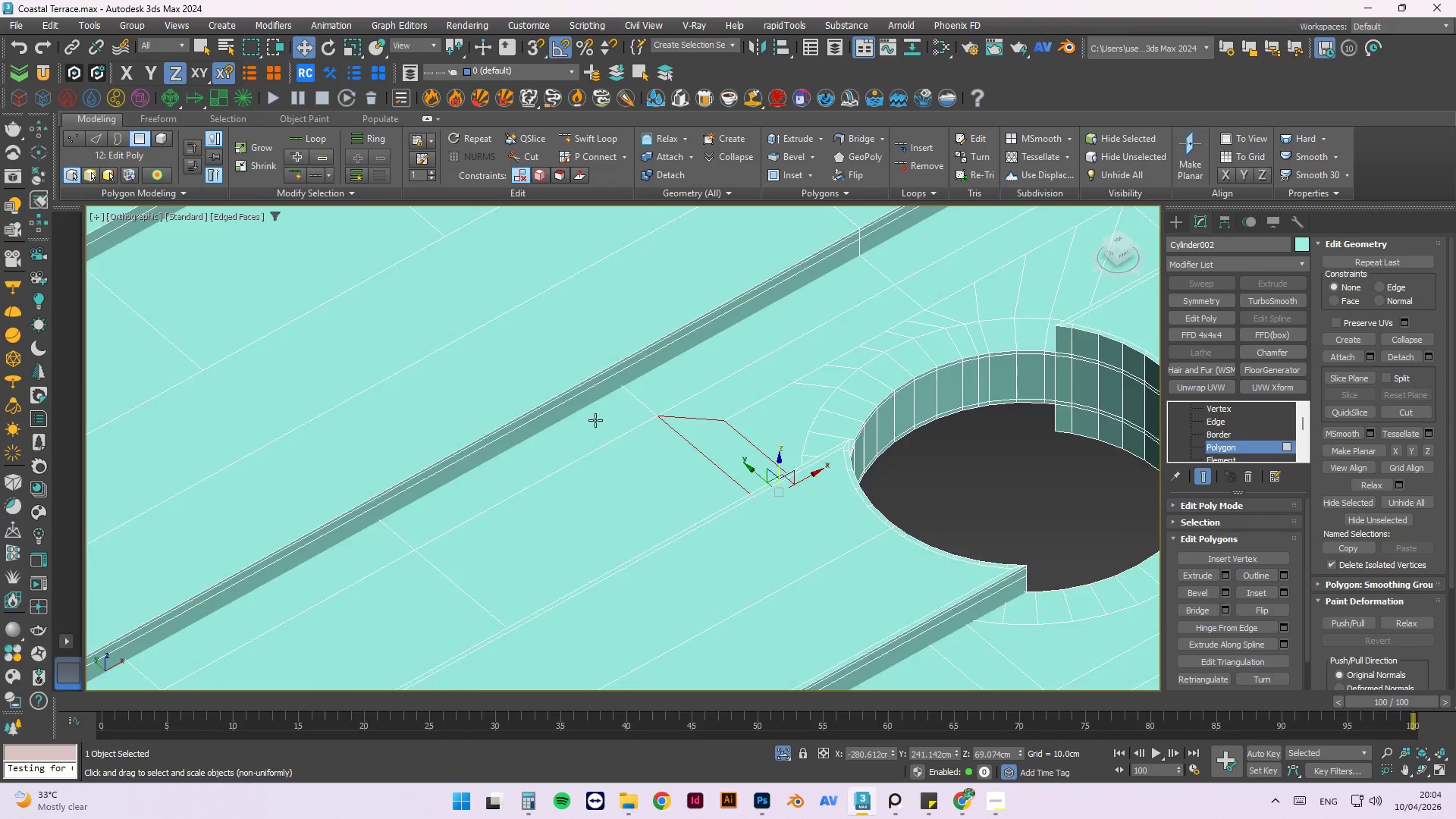 
hold_key(key=AltLeft, duration=1.06)
 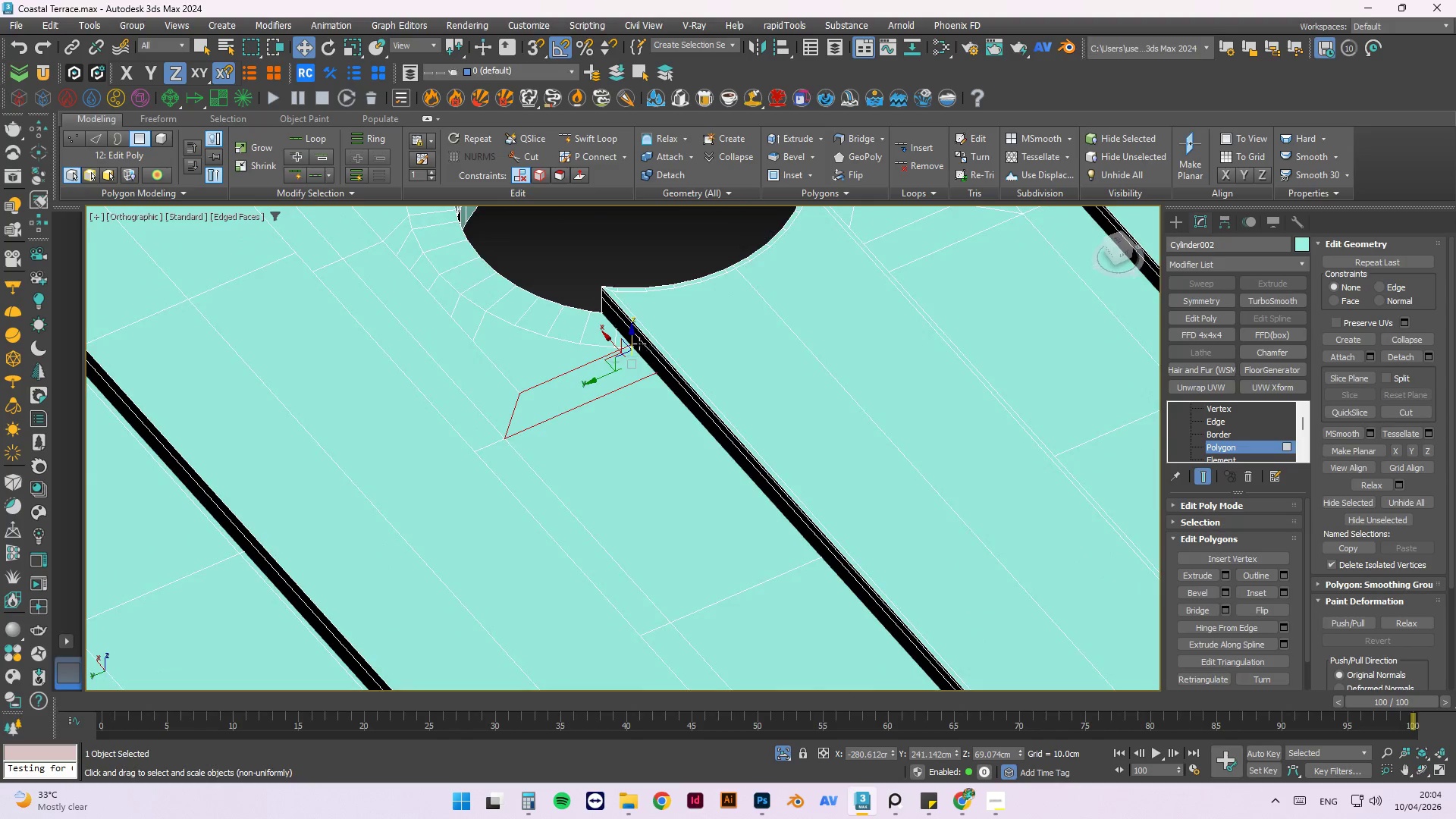 
scroll: coordinate [786, 516], scroll_direction: none, amount: 0.0
 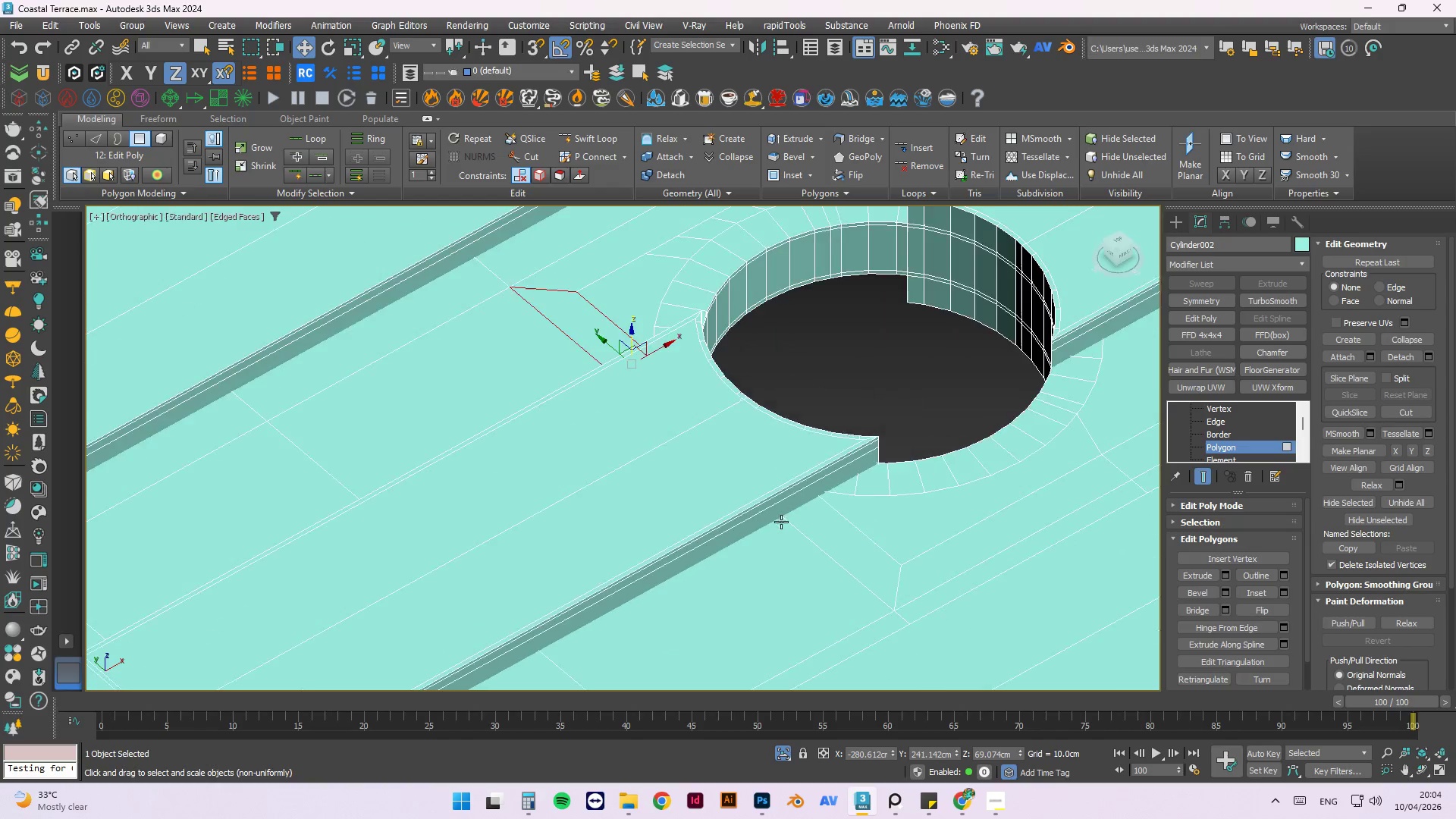 
scroll: coordinate [640, 336], scroll_direction: up, amount: 7.0
 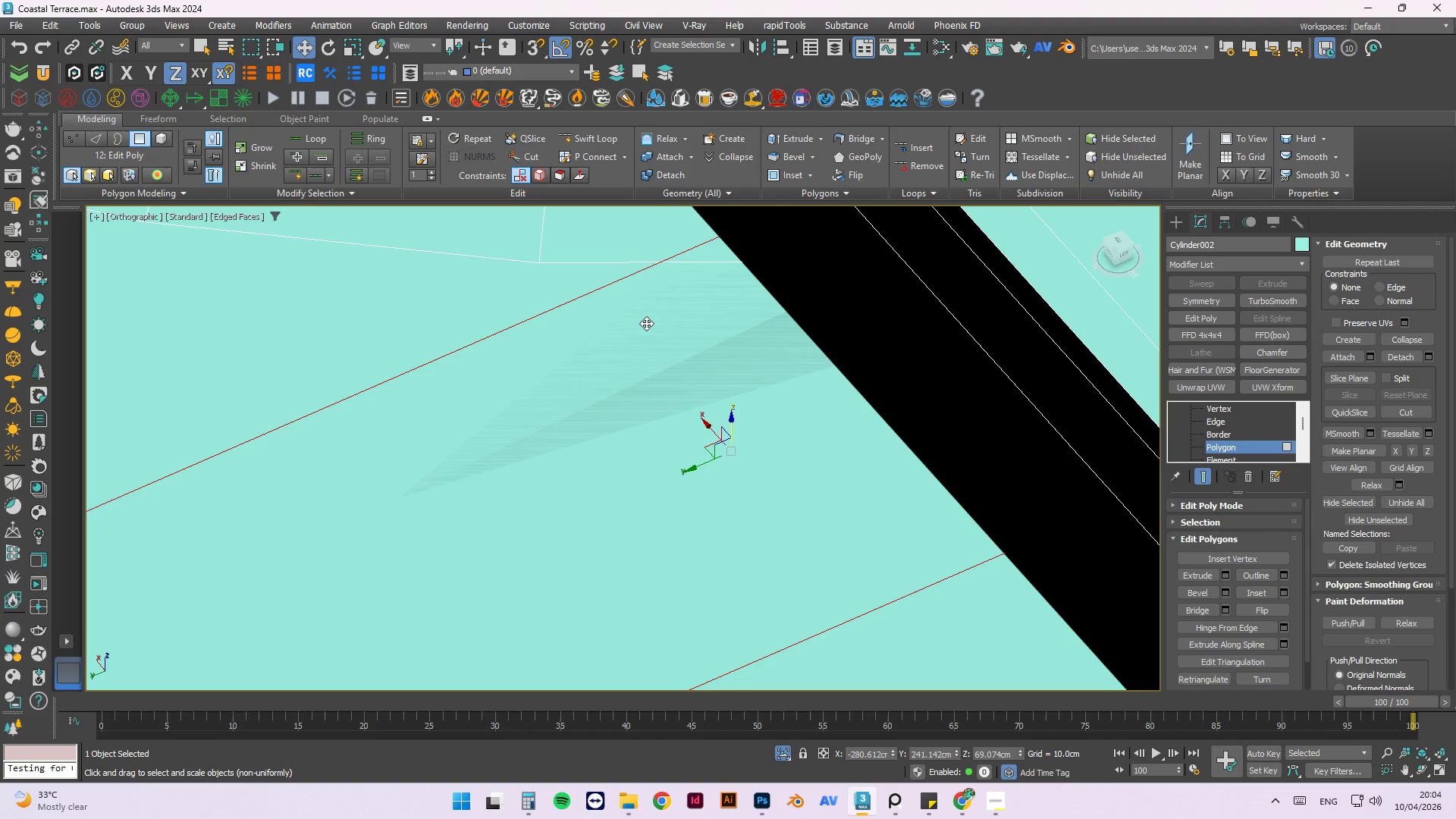 
key(Delete)
 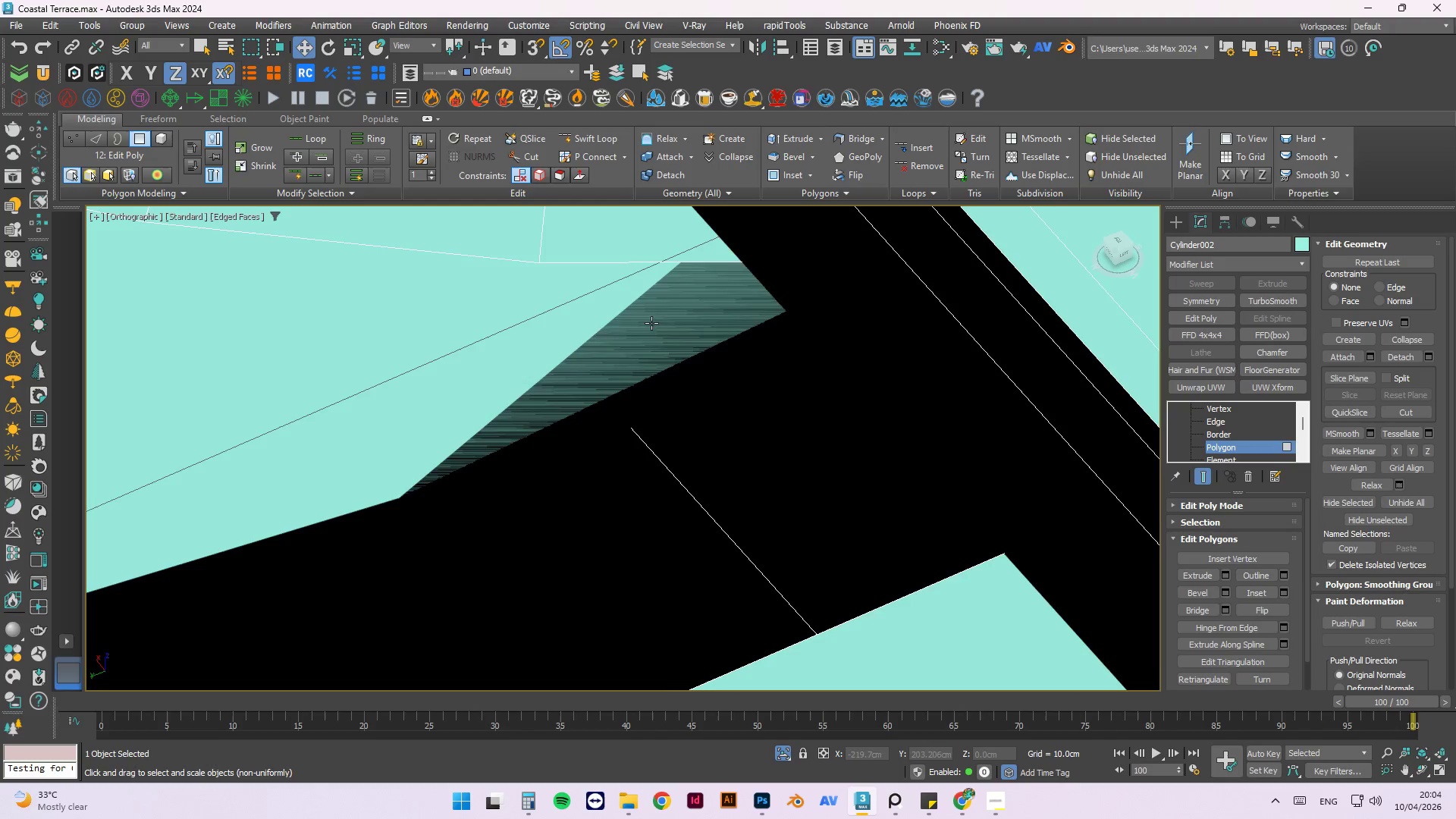 
scroll: coordinate [721, 340], scroll_direction: down, amount: 5.0
 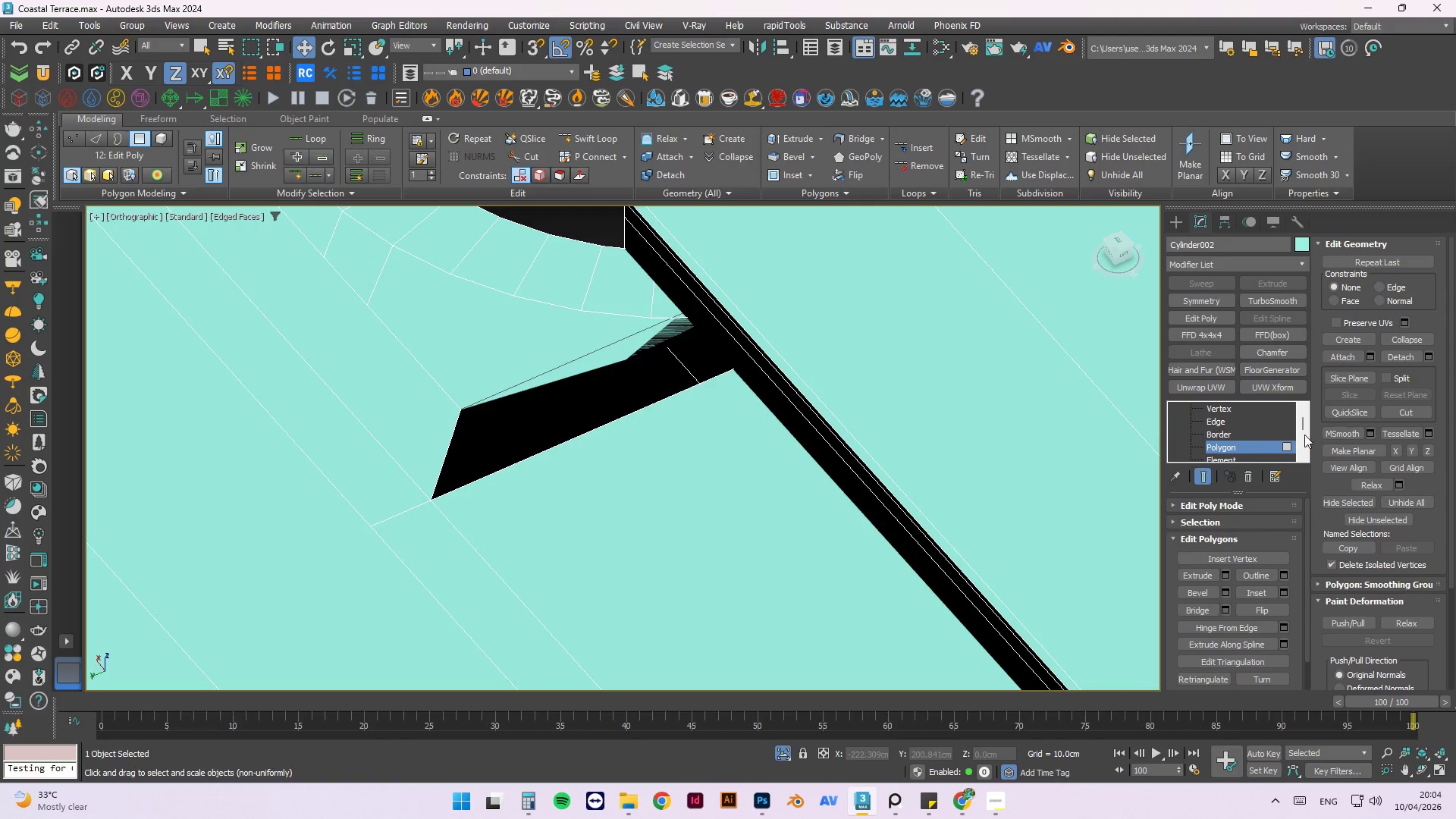 
left_click([1251, 430])
 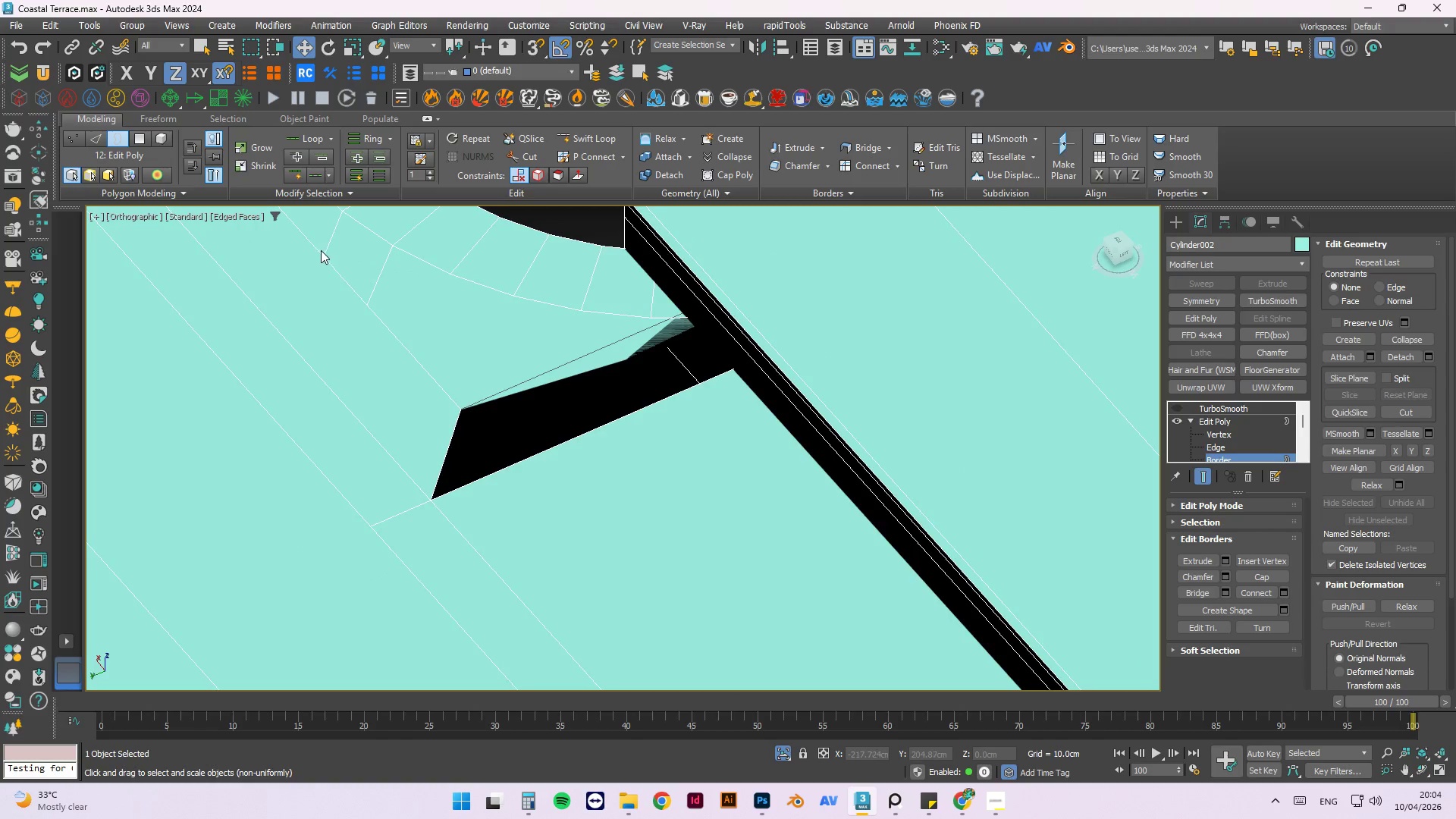 
left_click_drag(start_coordinate=[296, 239], to_coordinate=[896, 559])
 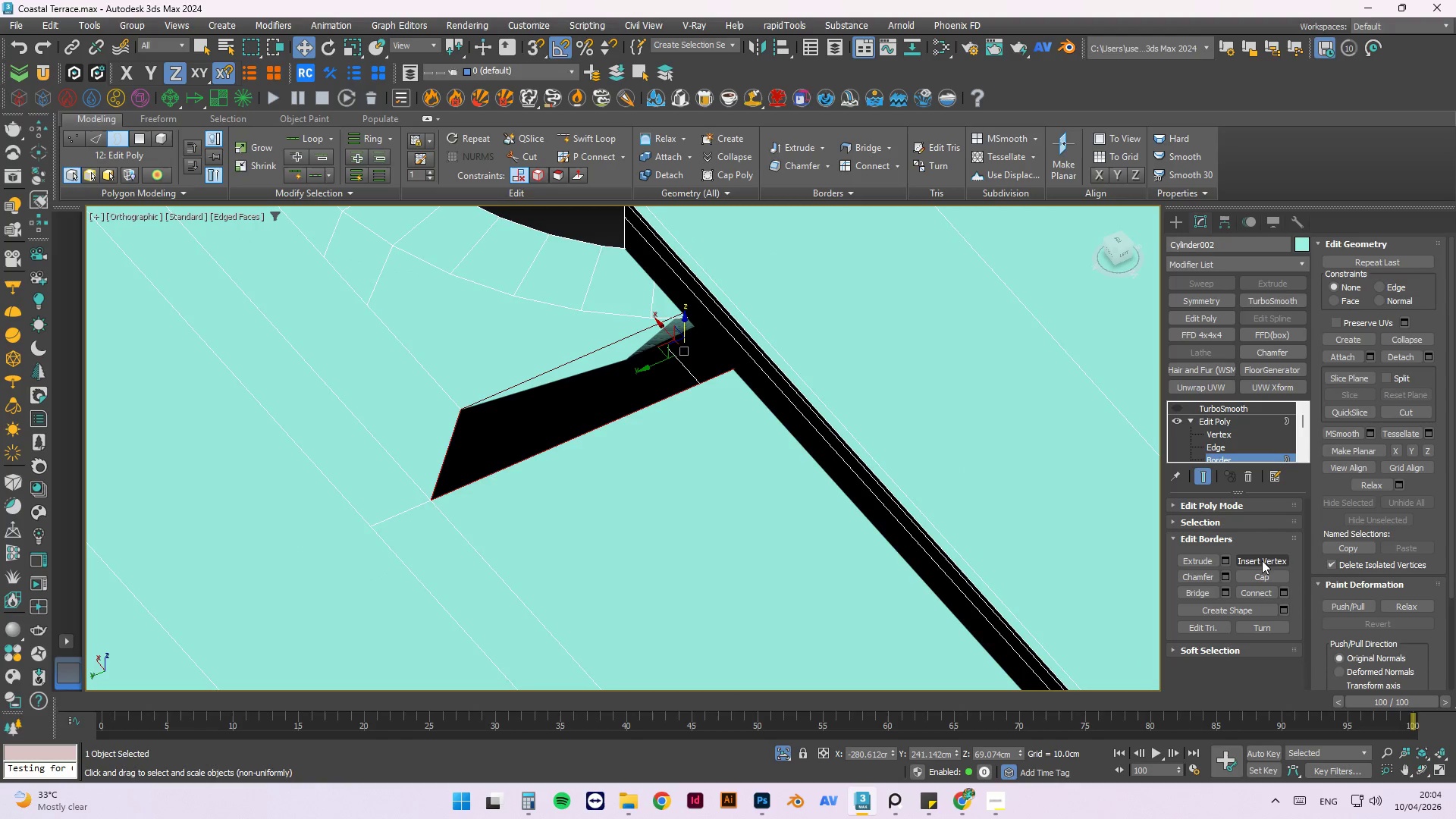 
left_click([1270, 575])
 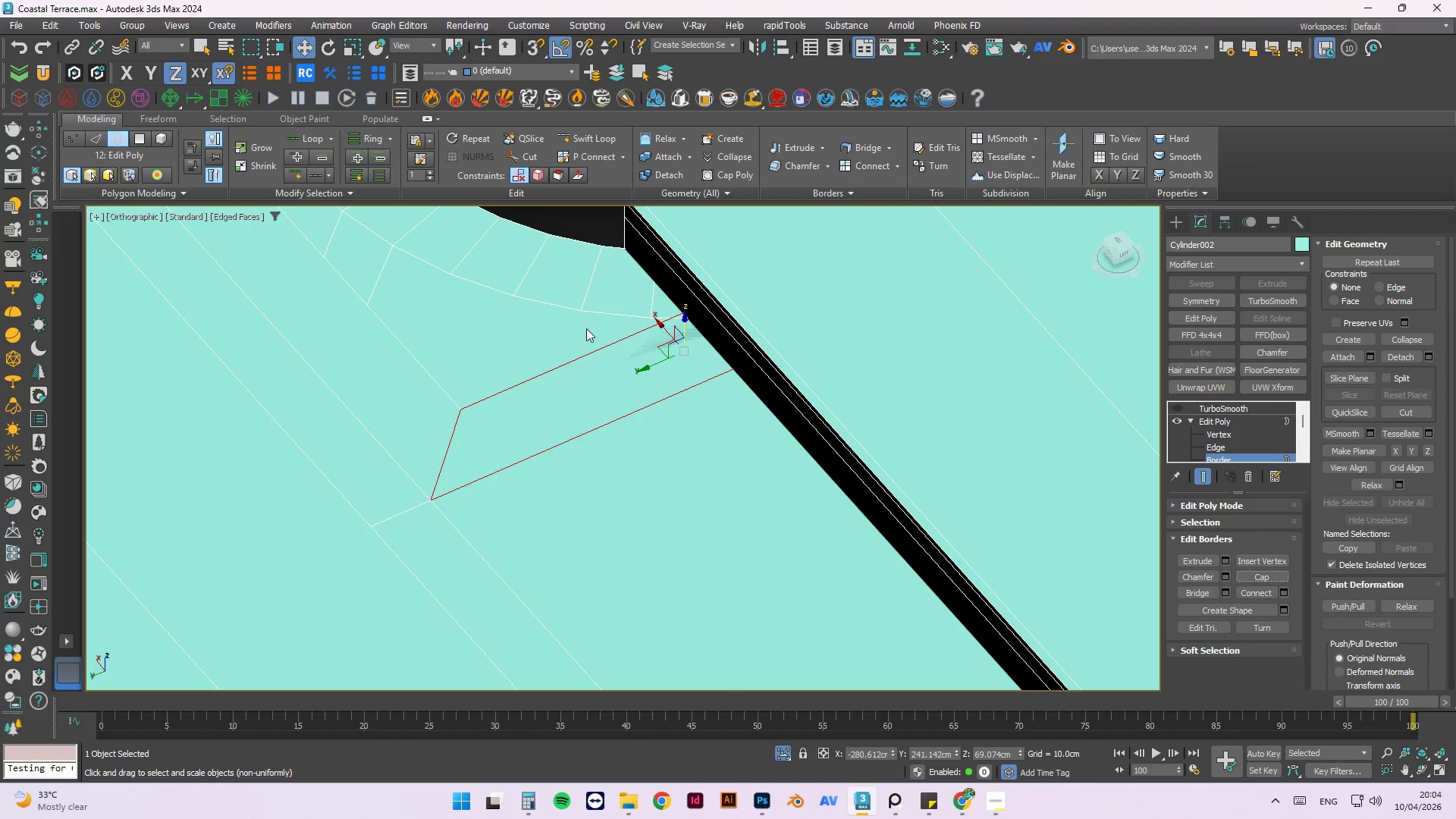 
scroll: coordinate [619, 301], scroll_direction: up, amount: 3.0
 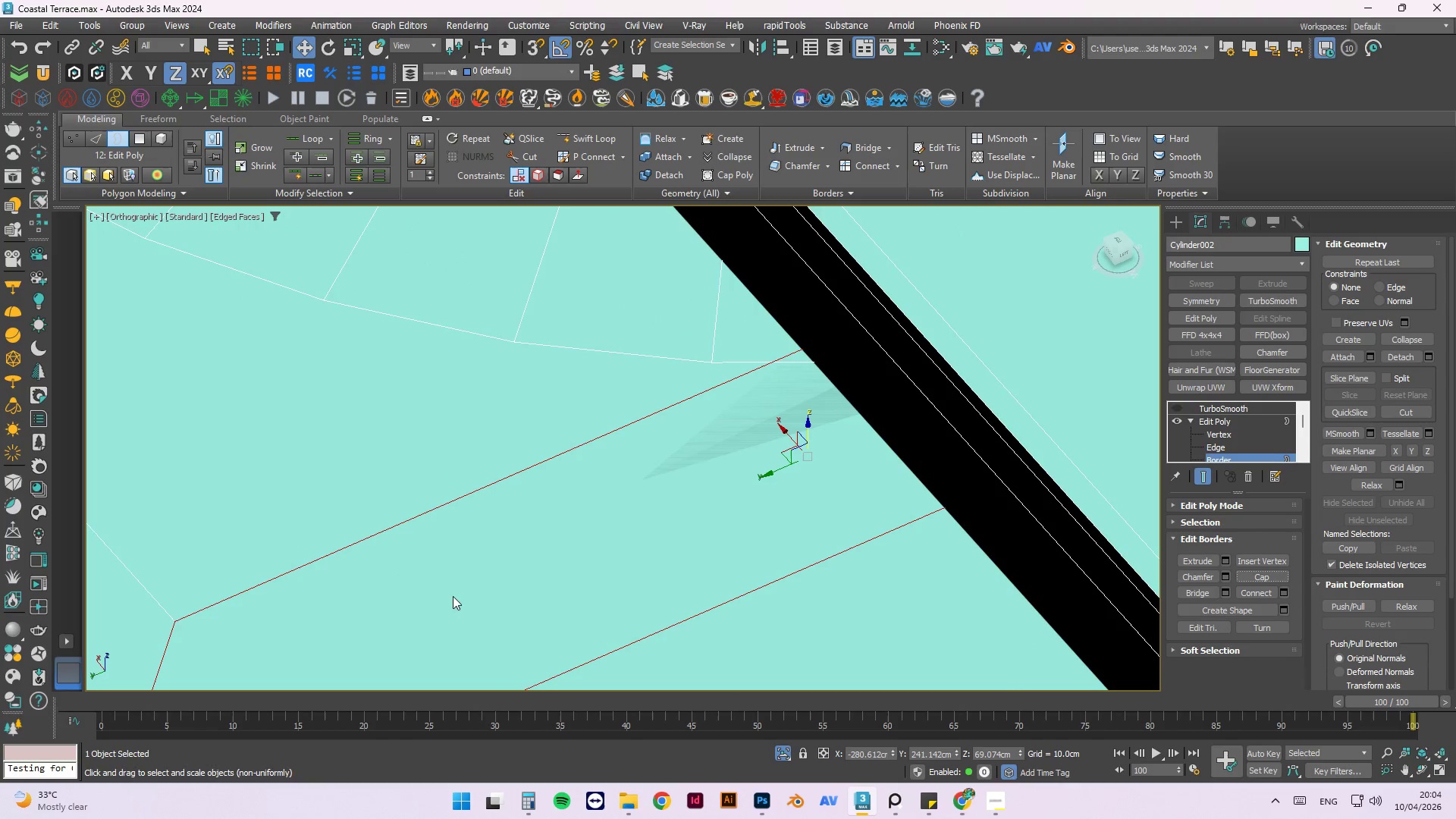 
type(xcut)
 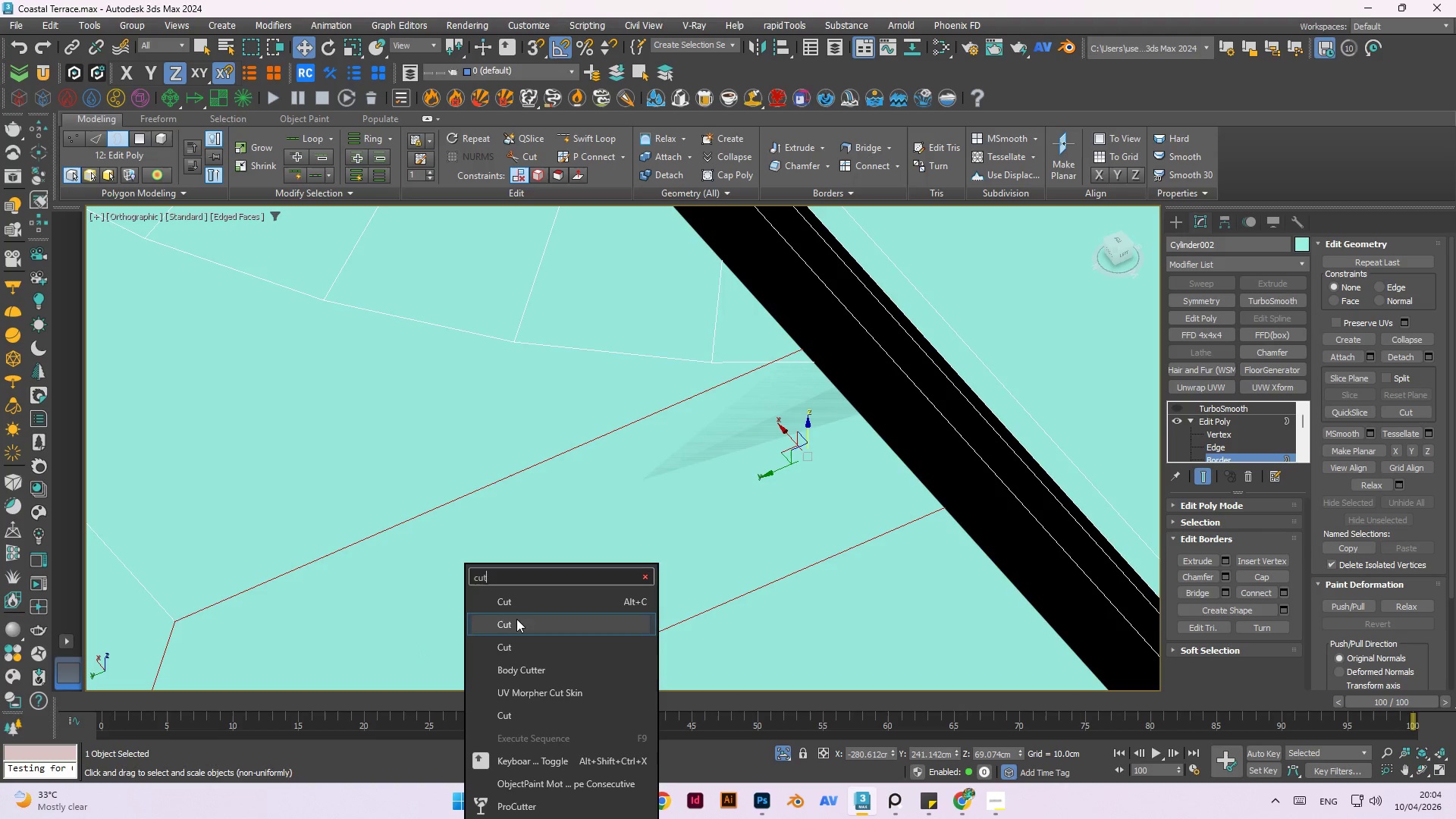 
left_click([526, 598])
 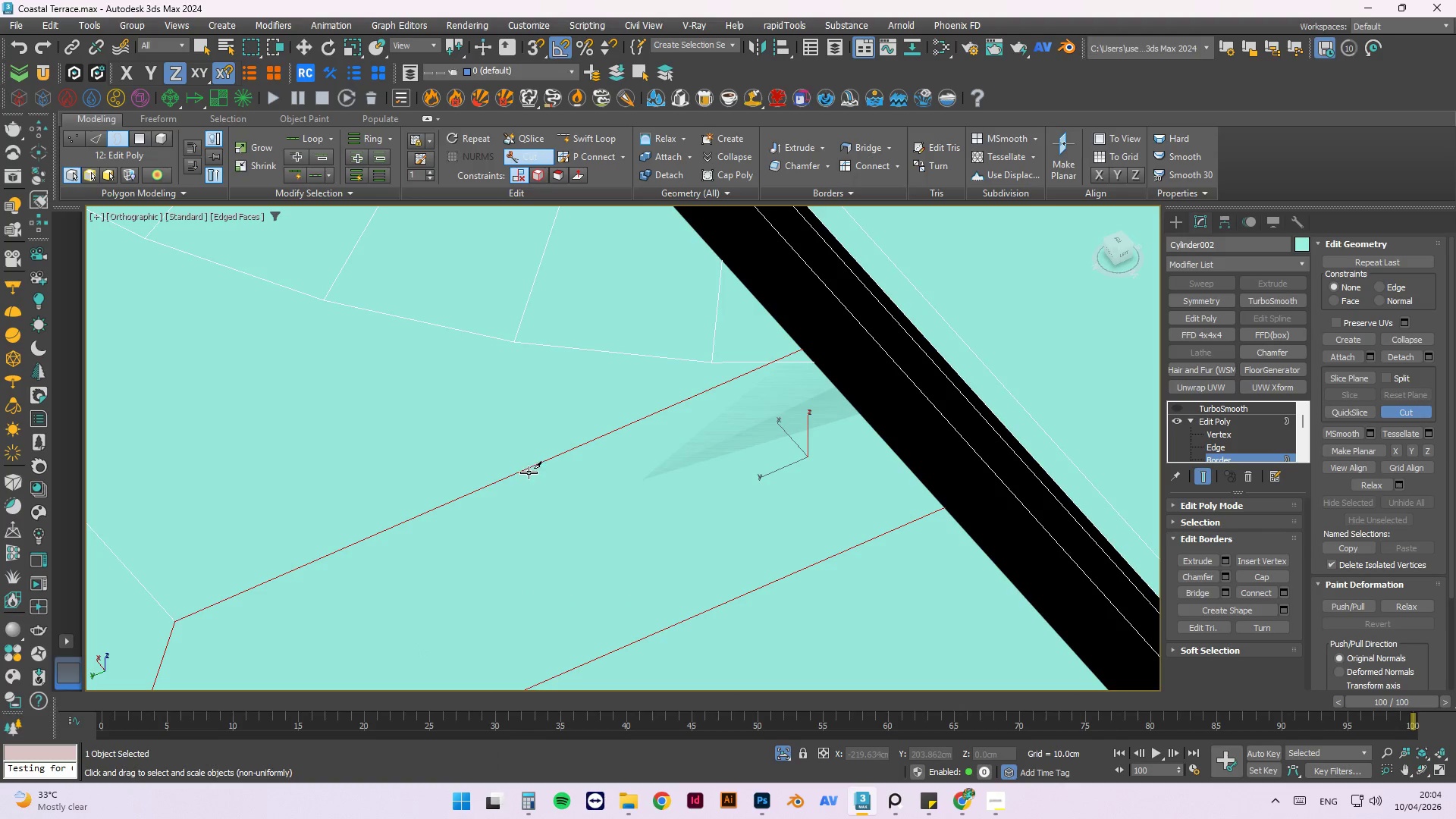 
left_click([534, 464])
 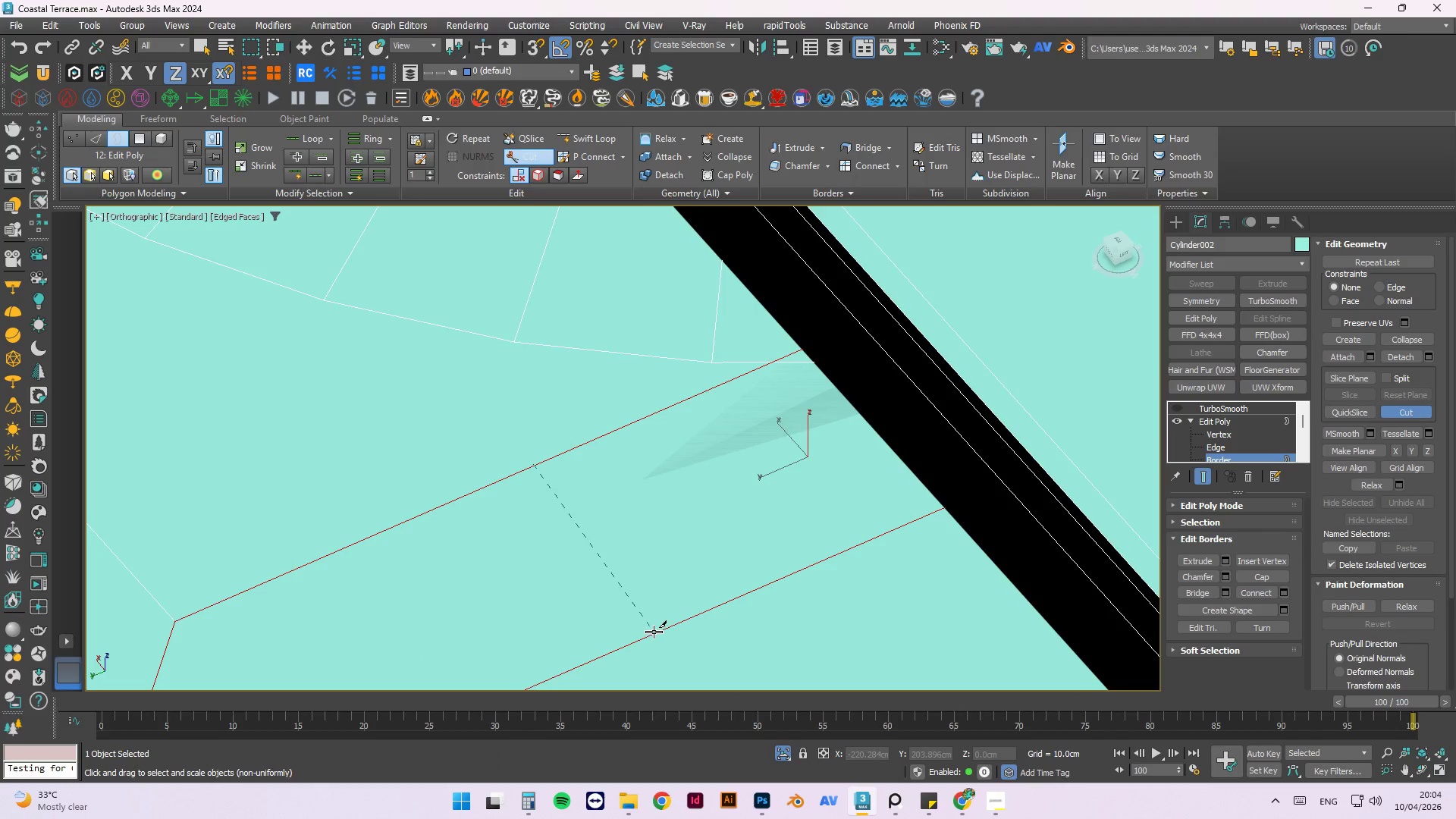 
left_click([656, 637])
 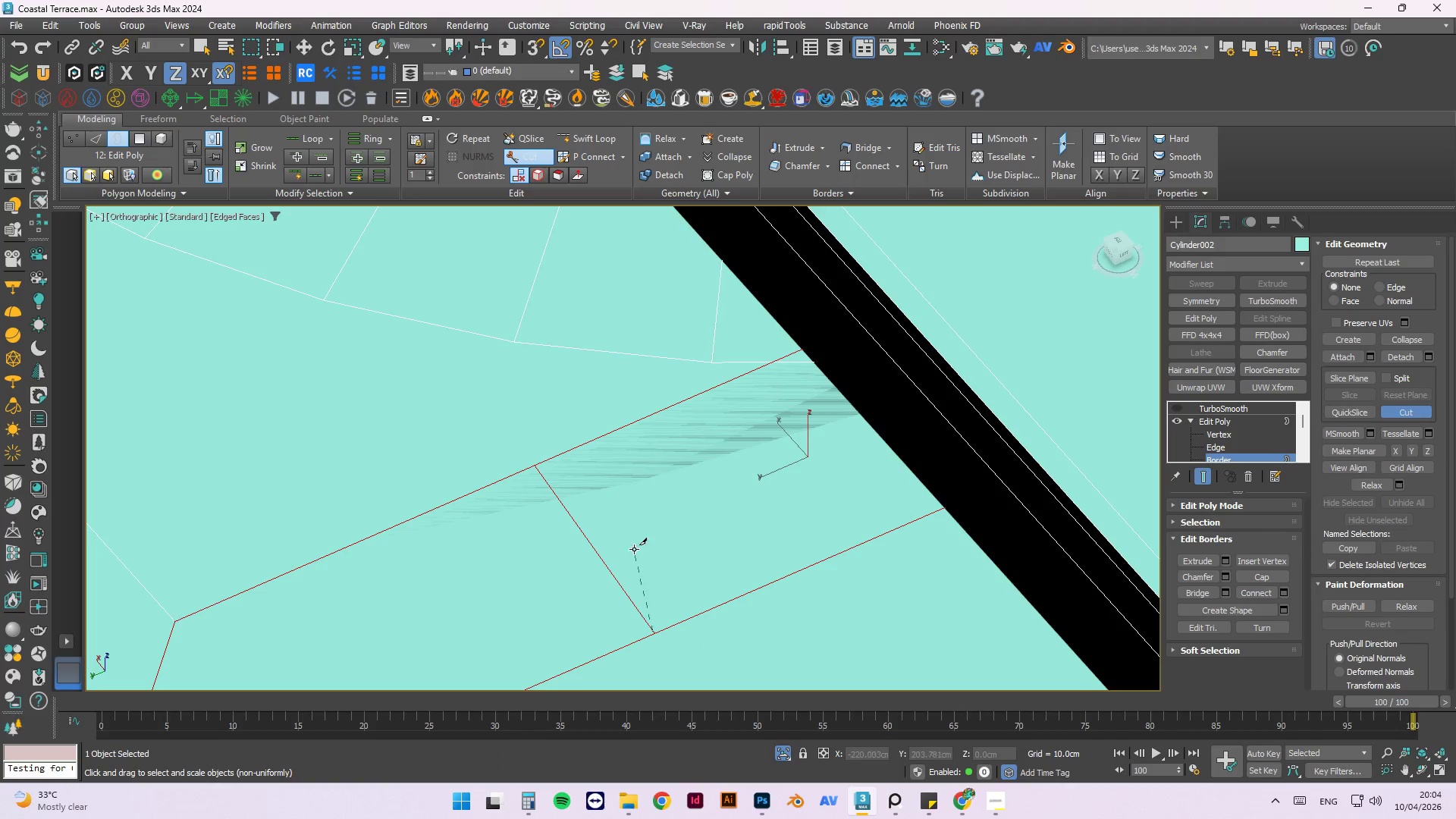 
key(Escape)
 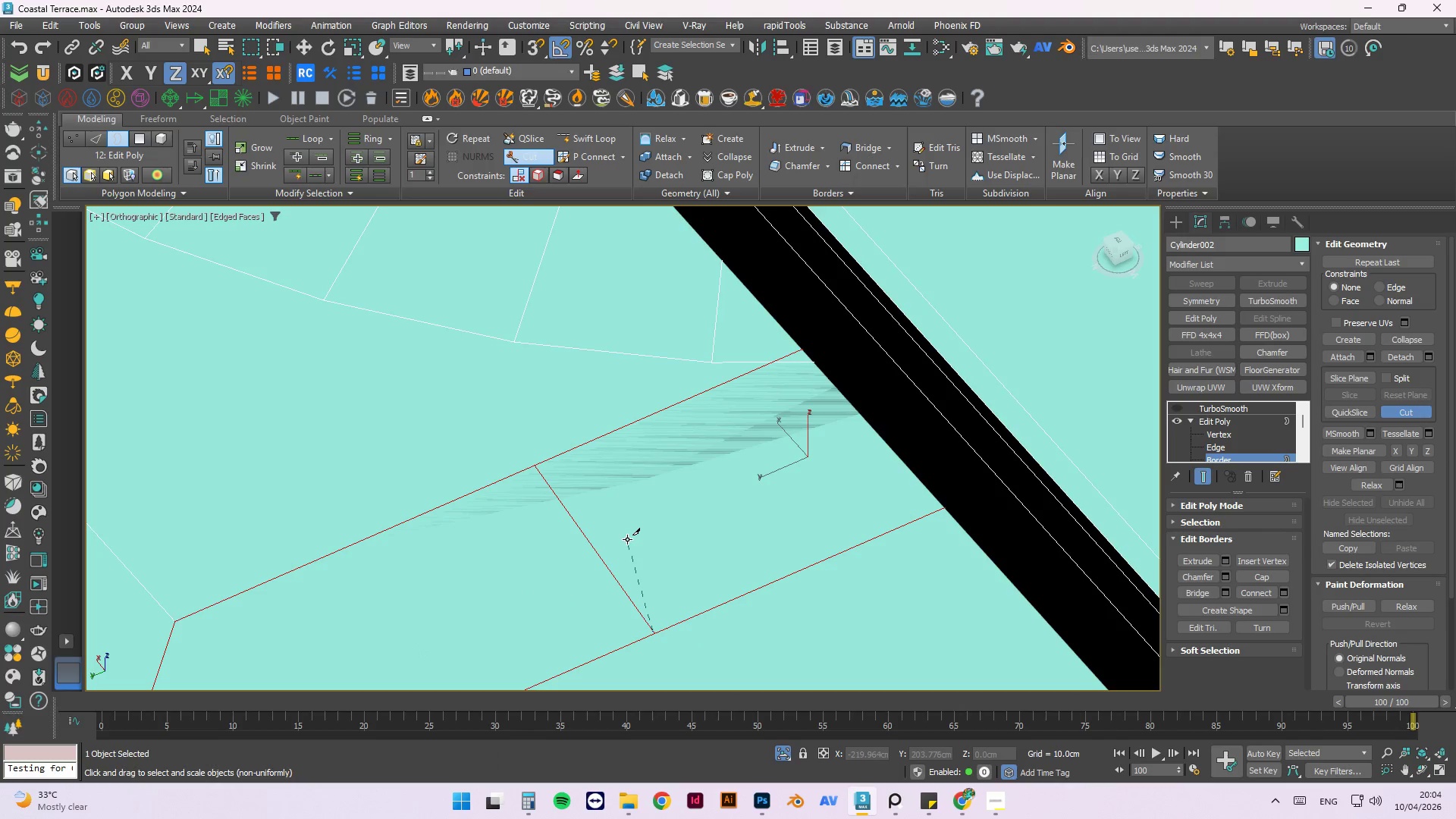 
key(Escape)
 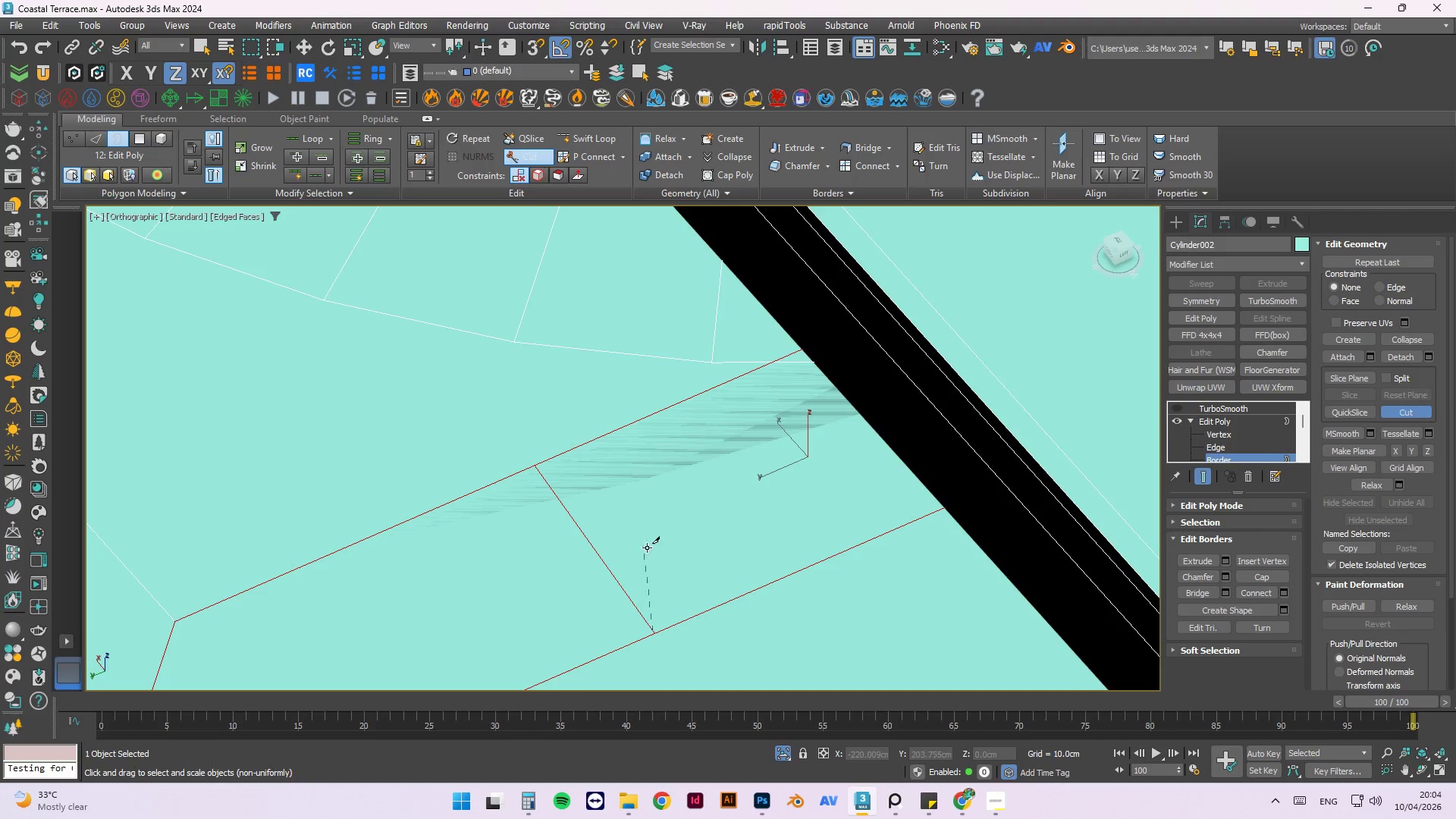 
right_click([657, 550])
 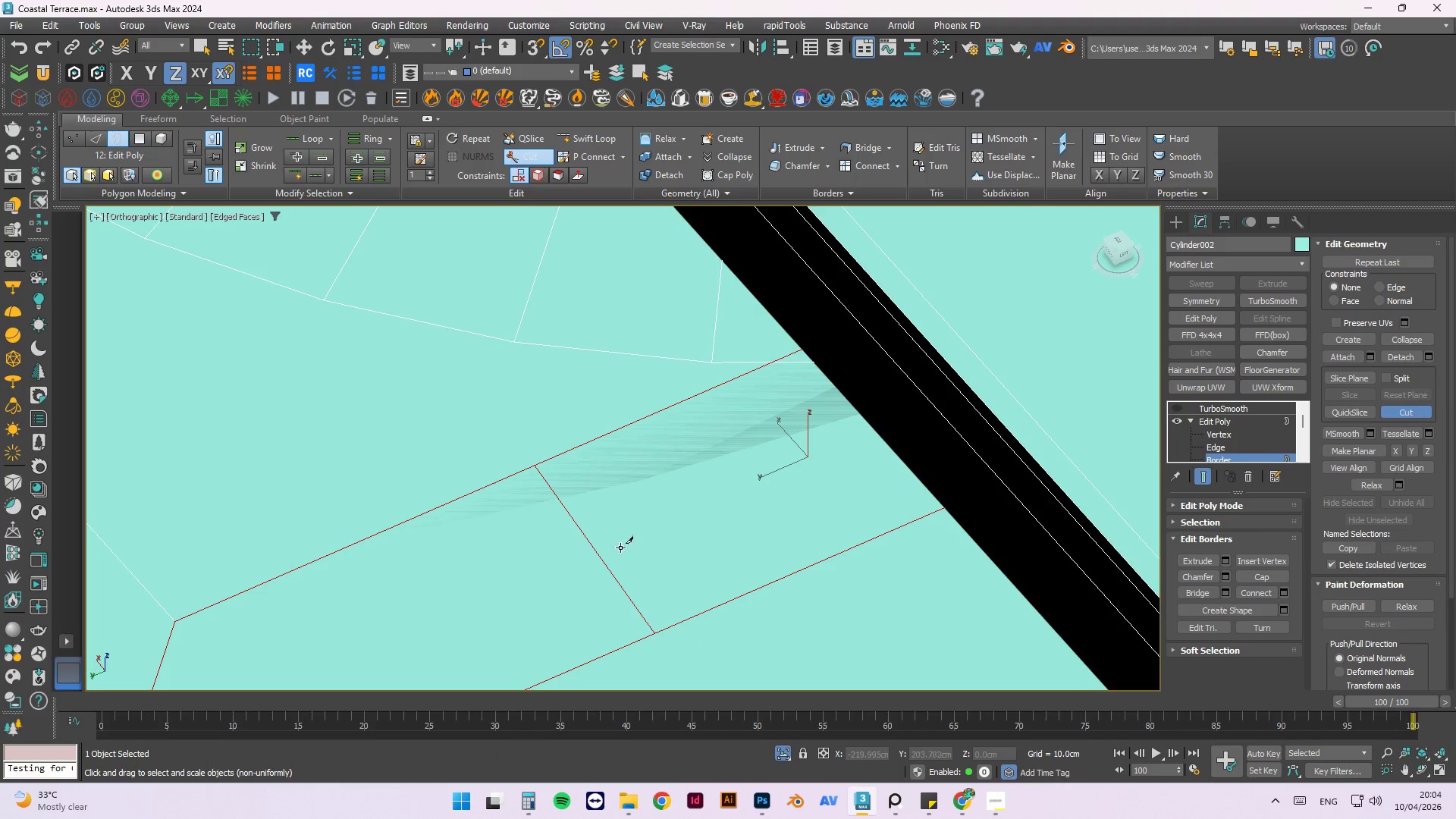 
hold_key(key=AltLeft, duration=1.5)
 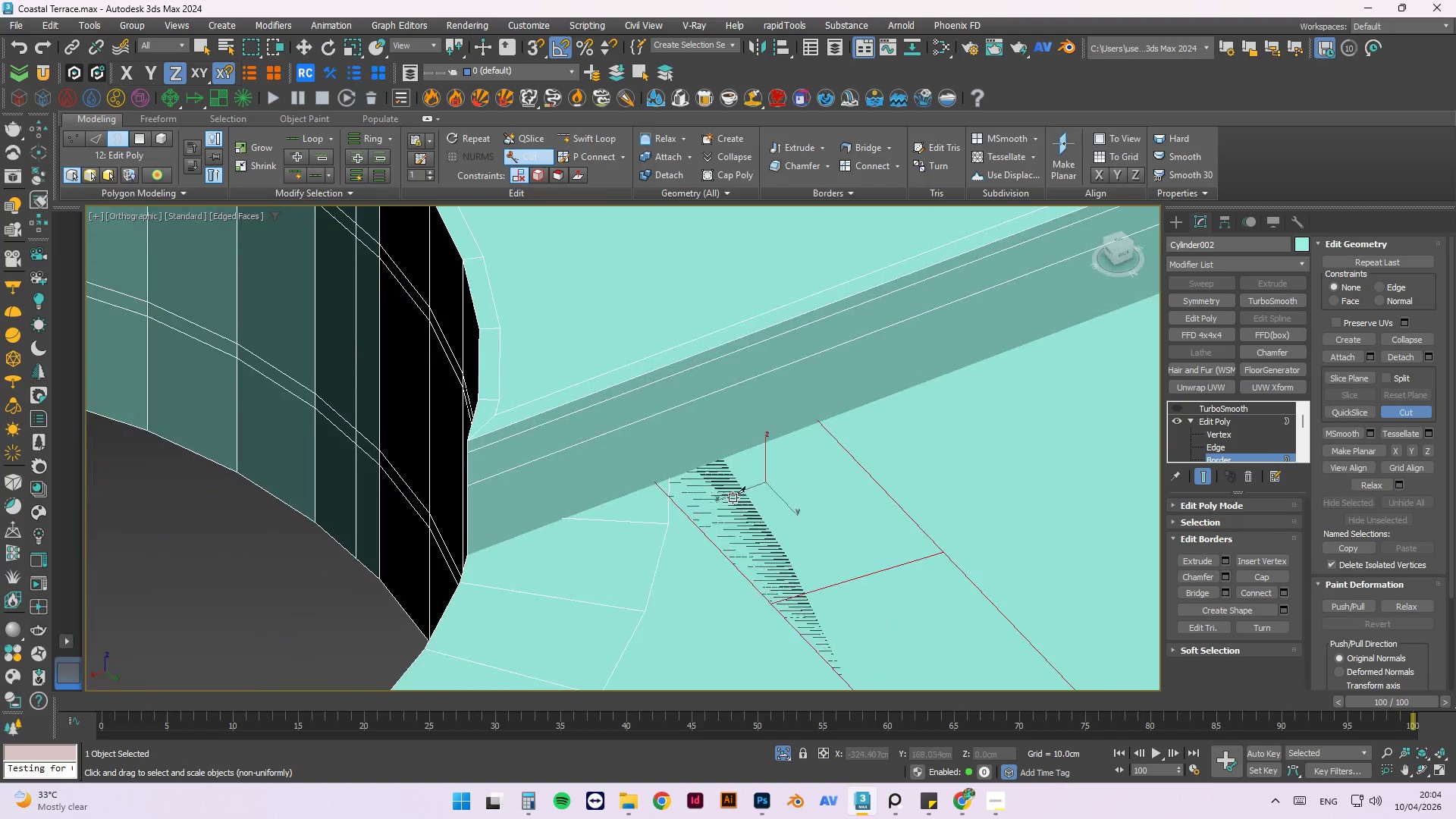 
scroll: coordinate [663, 543], scroll_direction: down, amount: 3.0
 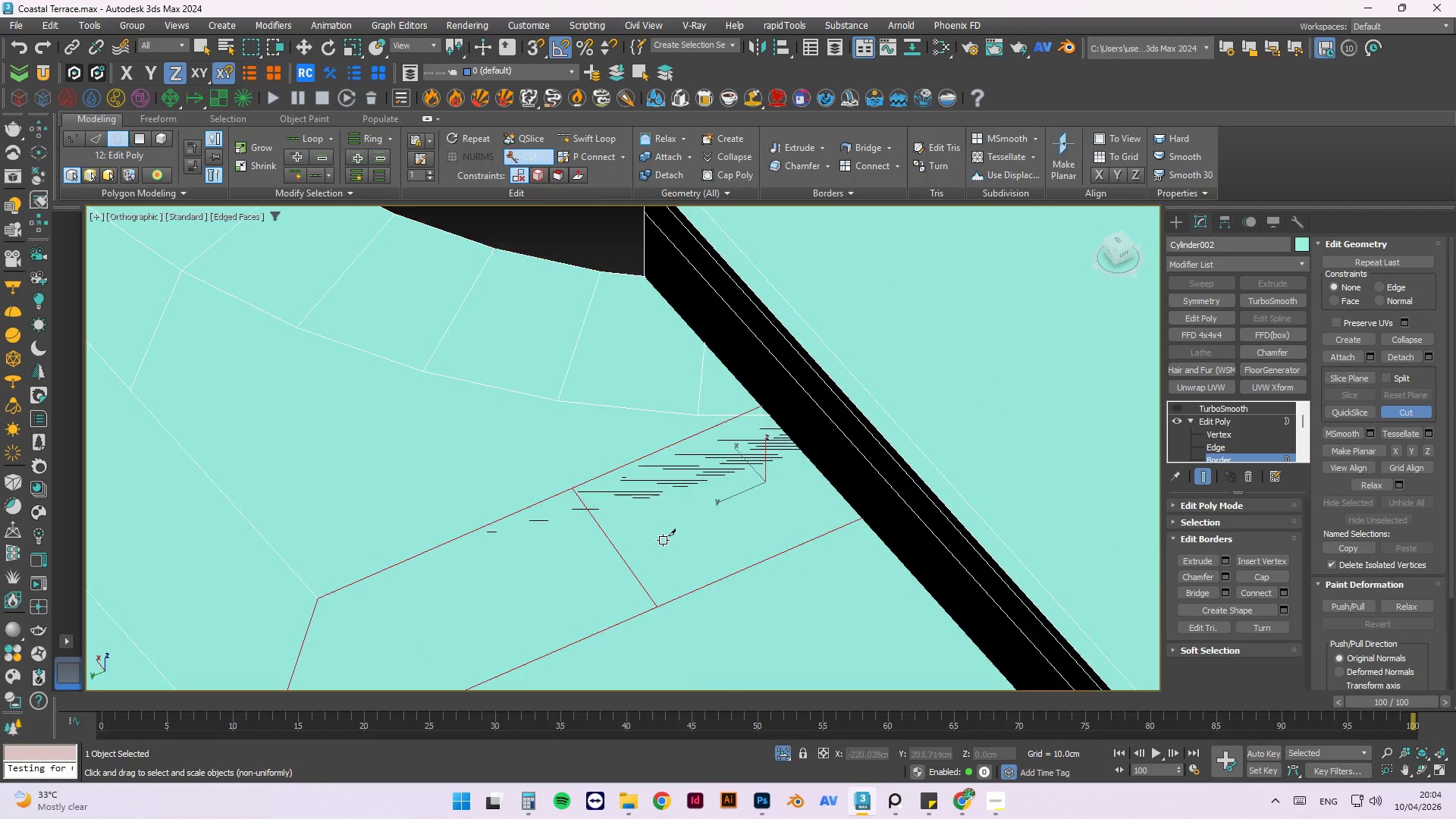 
hold_key(key=AltLeft, duration=0.47)
 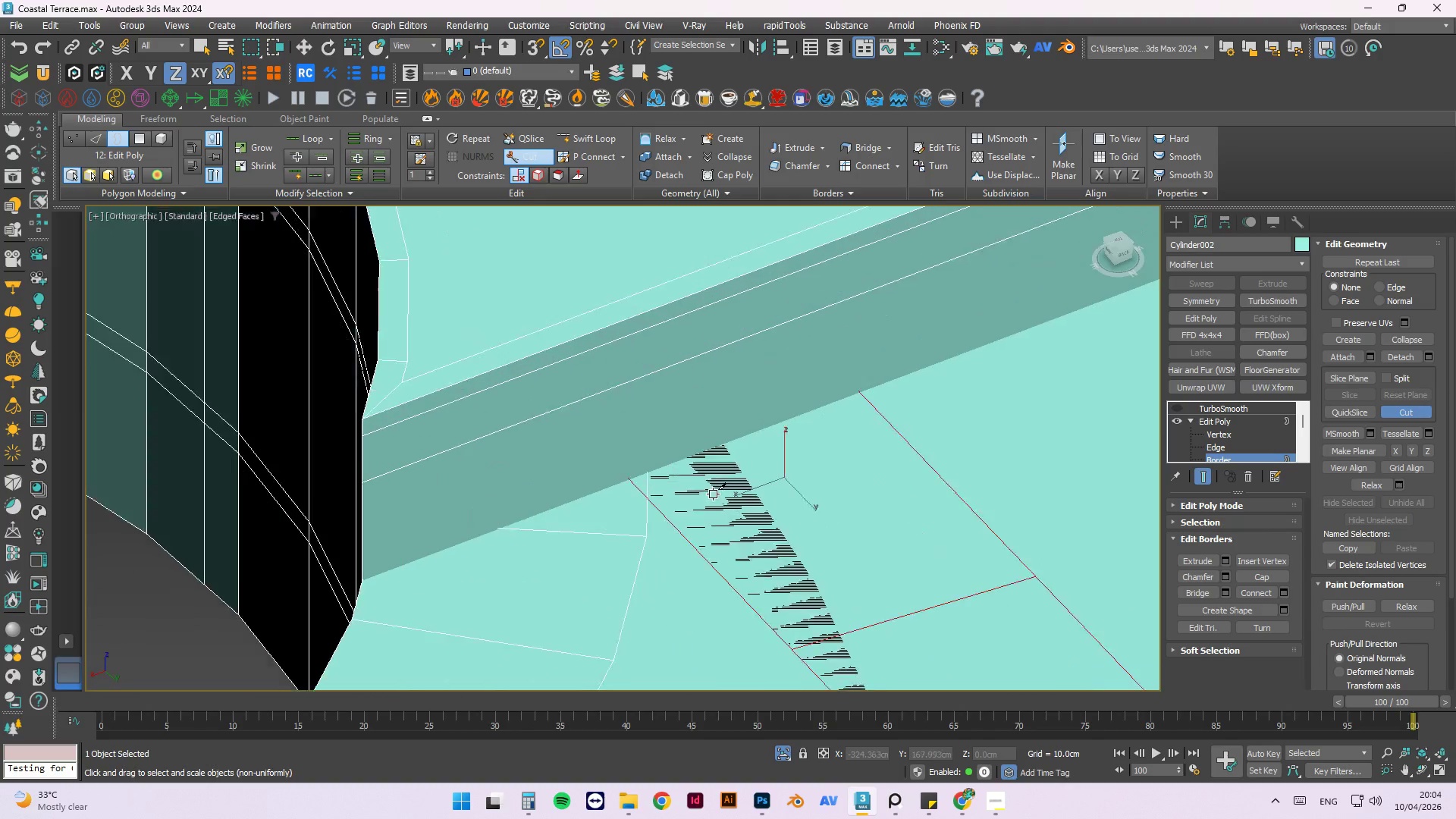 
scroll: coordinate [606, 468], scroll_direction: up, amount: 5.0
 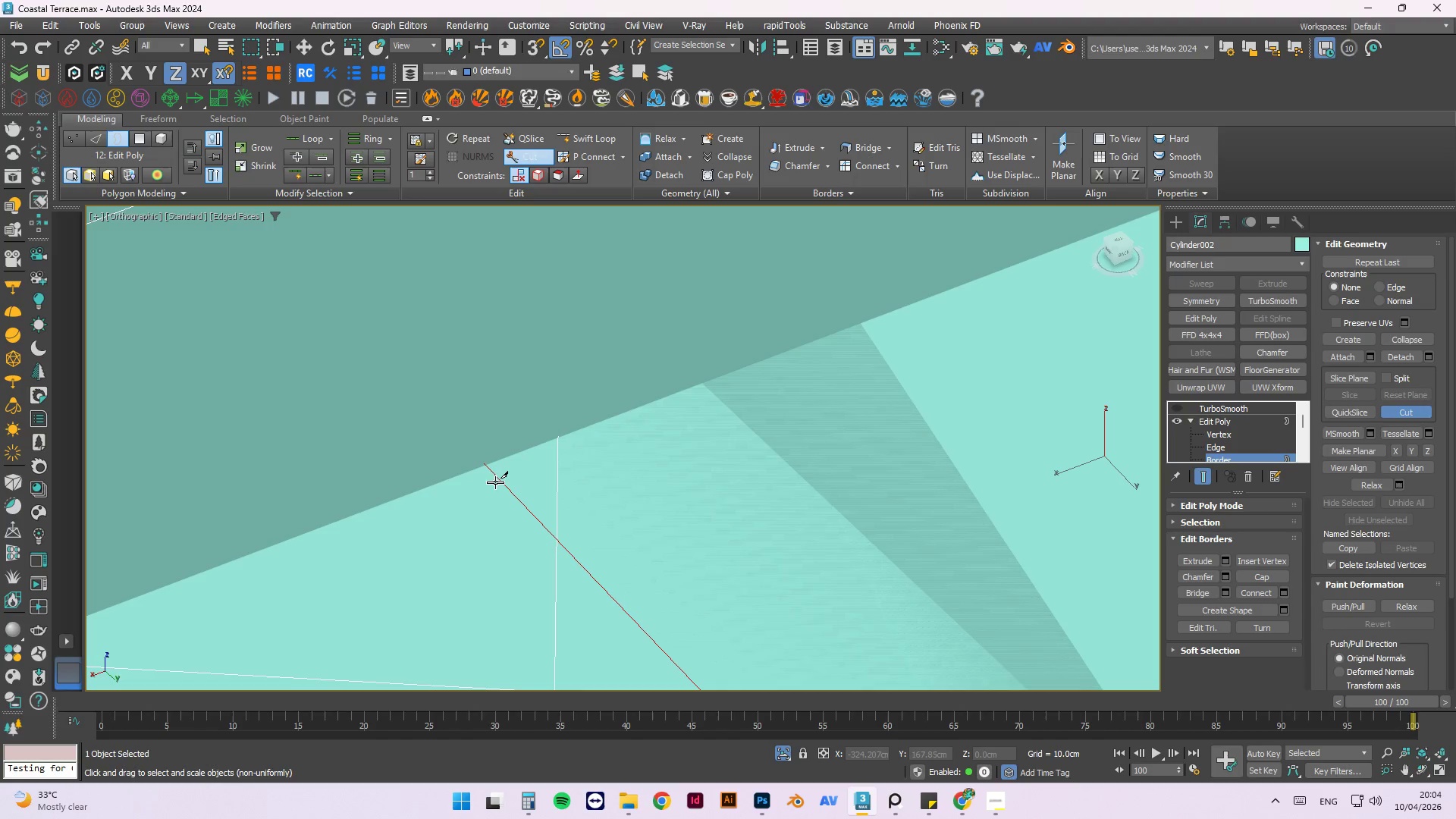 
left_click([512, 491])
 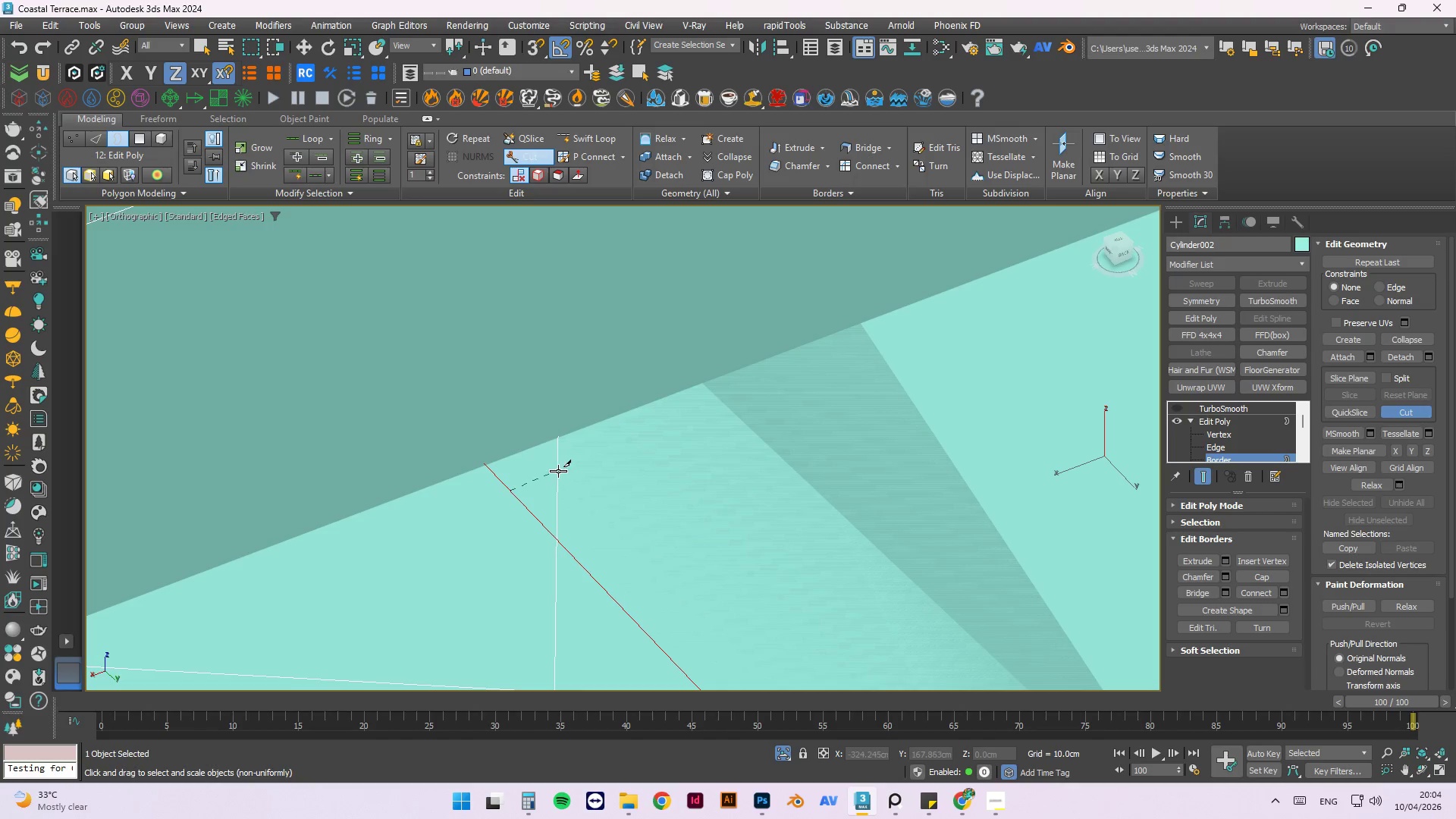 
left_click([558, 471])
 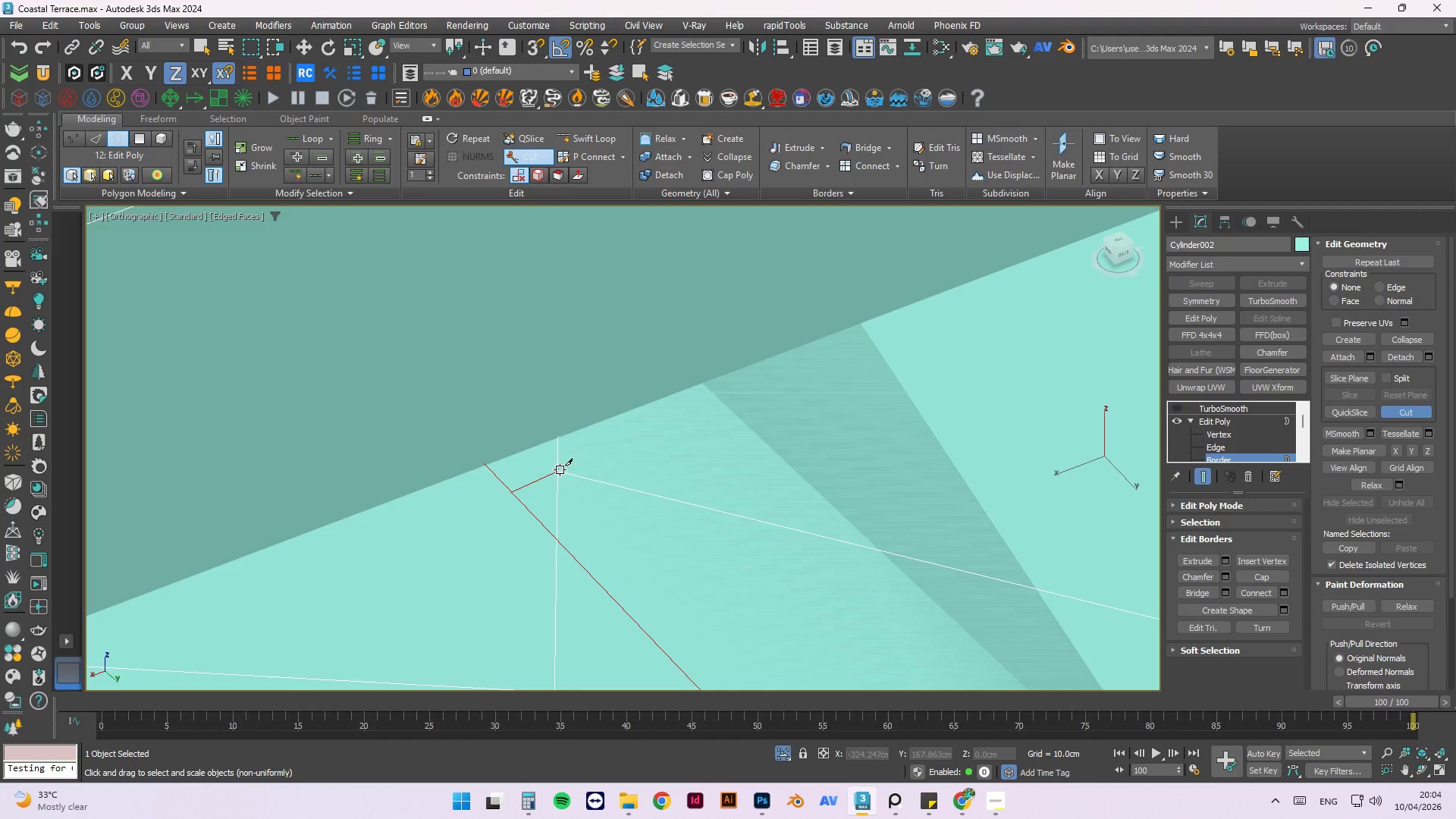 
key(Escape)
 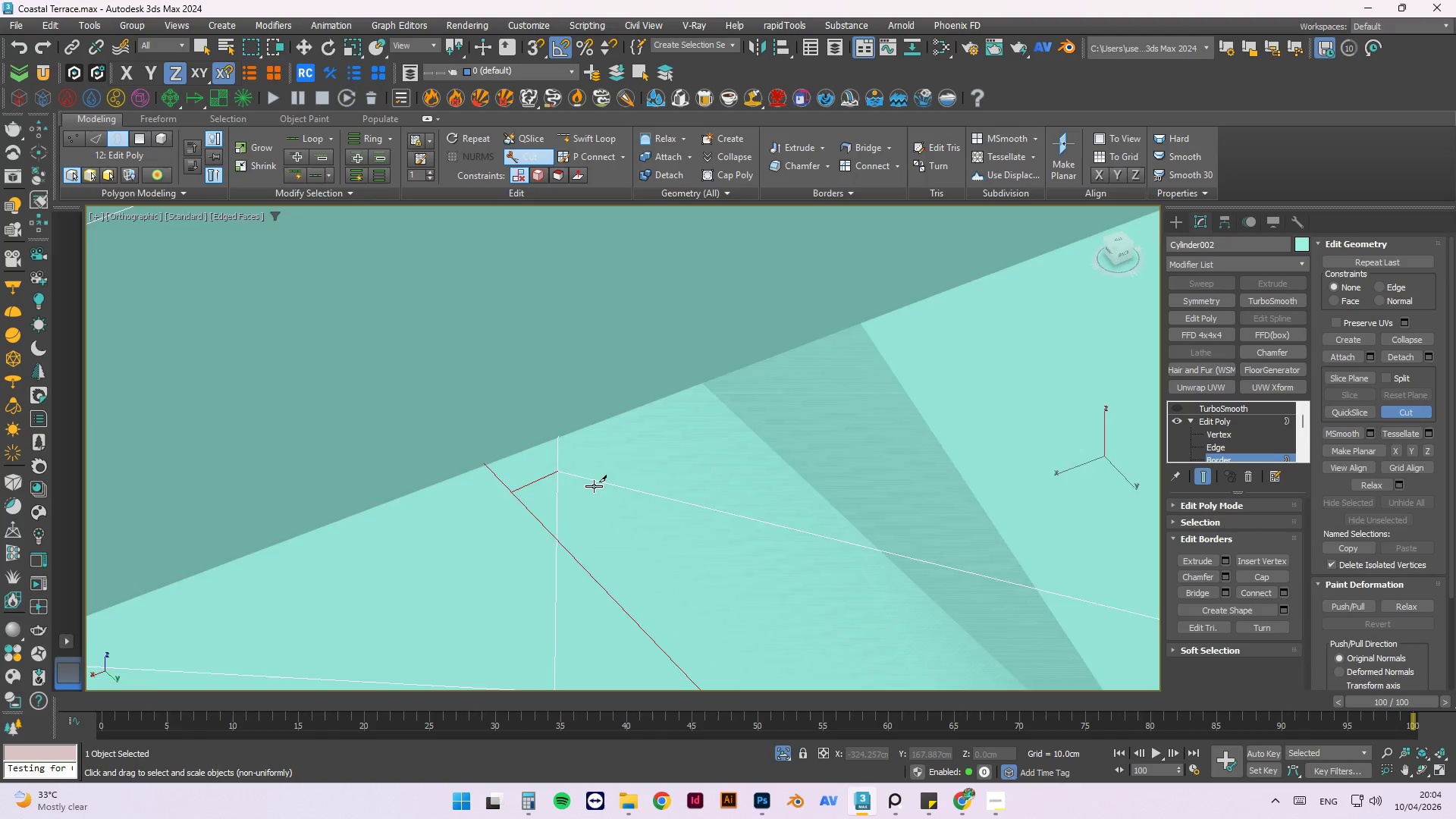 
hold_key(key=AltLeft, duration=1.09)
 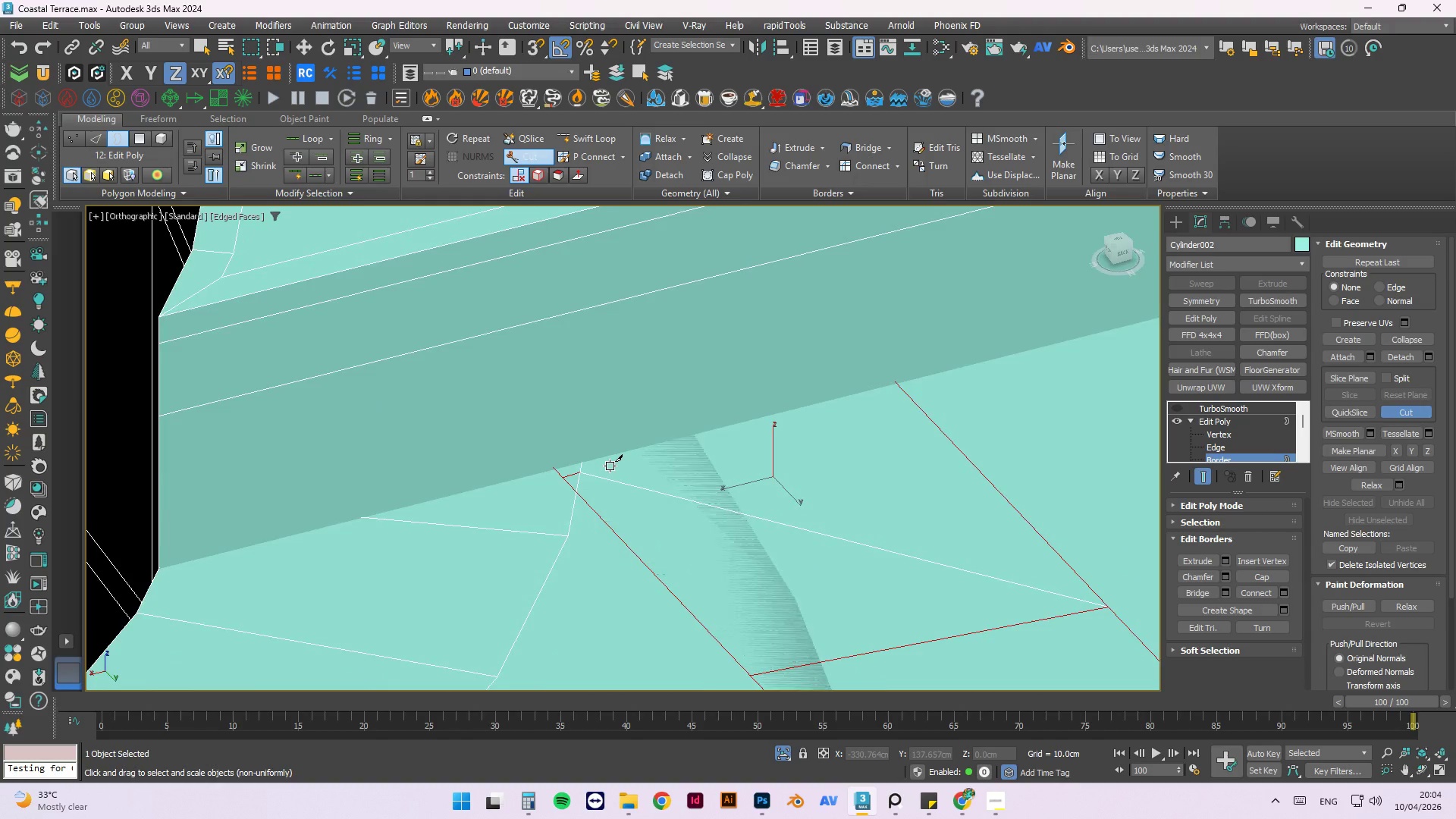 
scroll: coordinate [592, 490], scroll_direction: down, amount: 3.0
 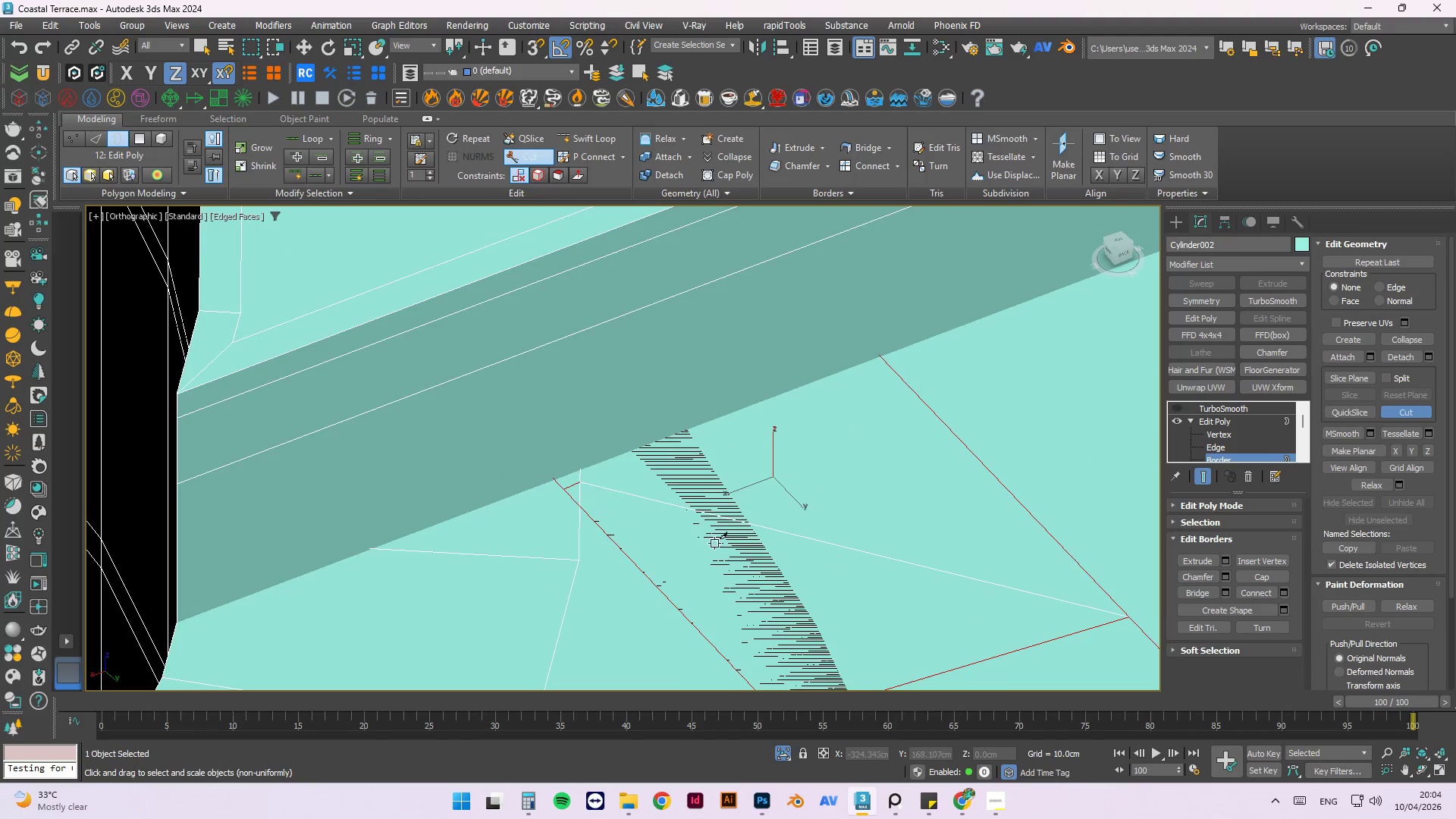 
scroll: coordinate [516, 533], scroll_direction: up, amount: 5.0
 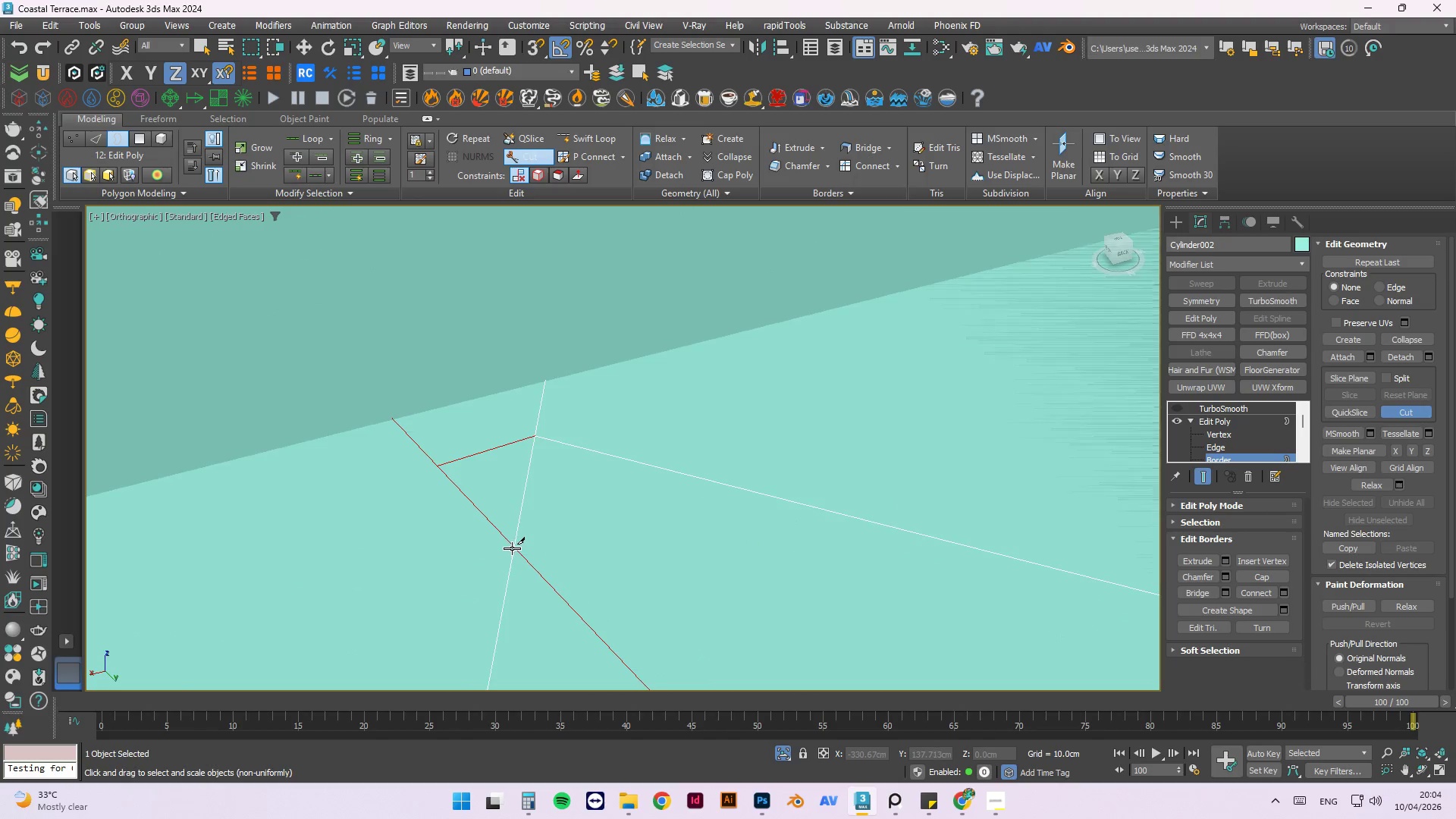 
left_click([512, 548])
 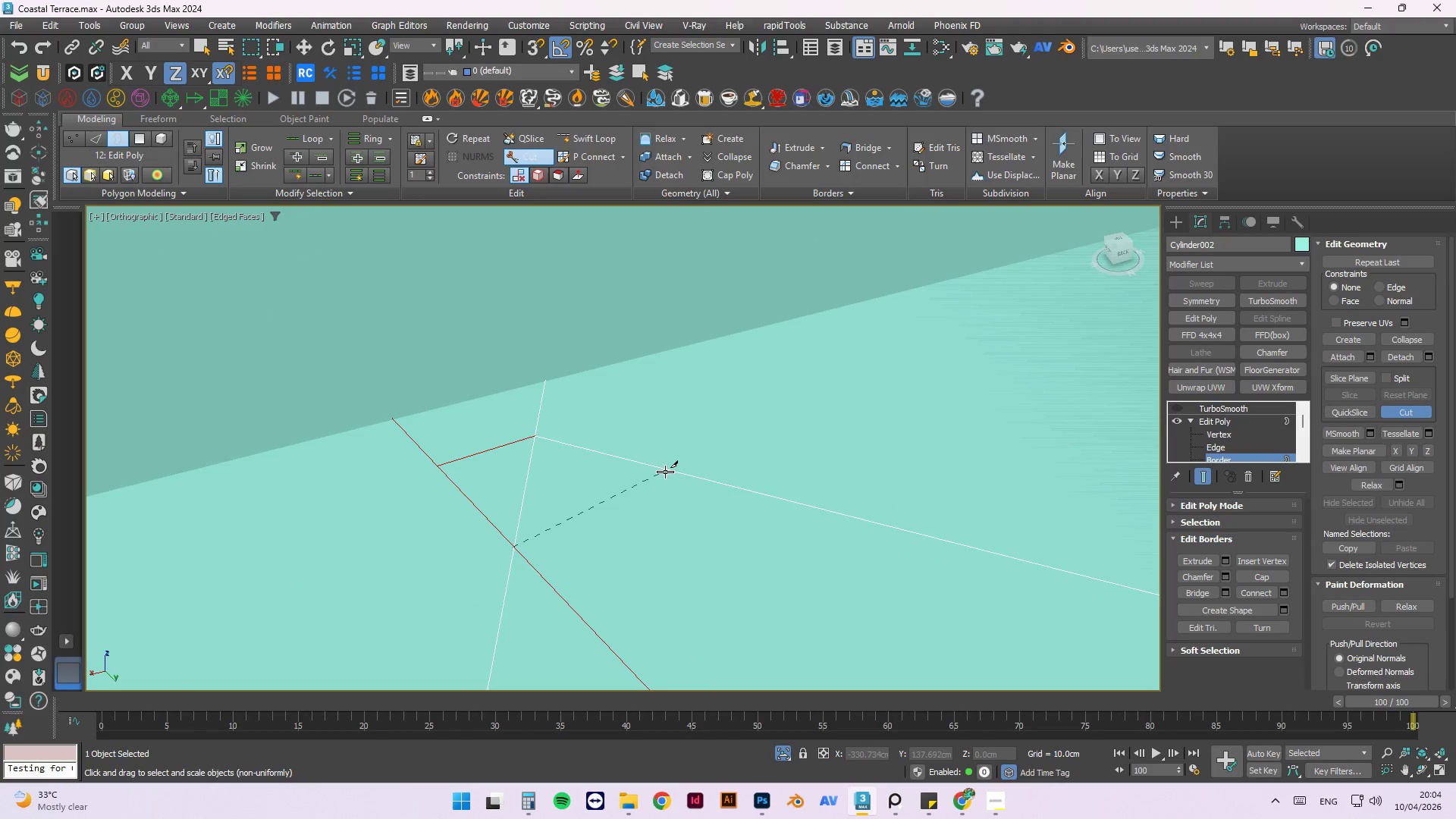 
left_click([668, 469])
 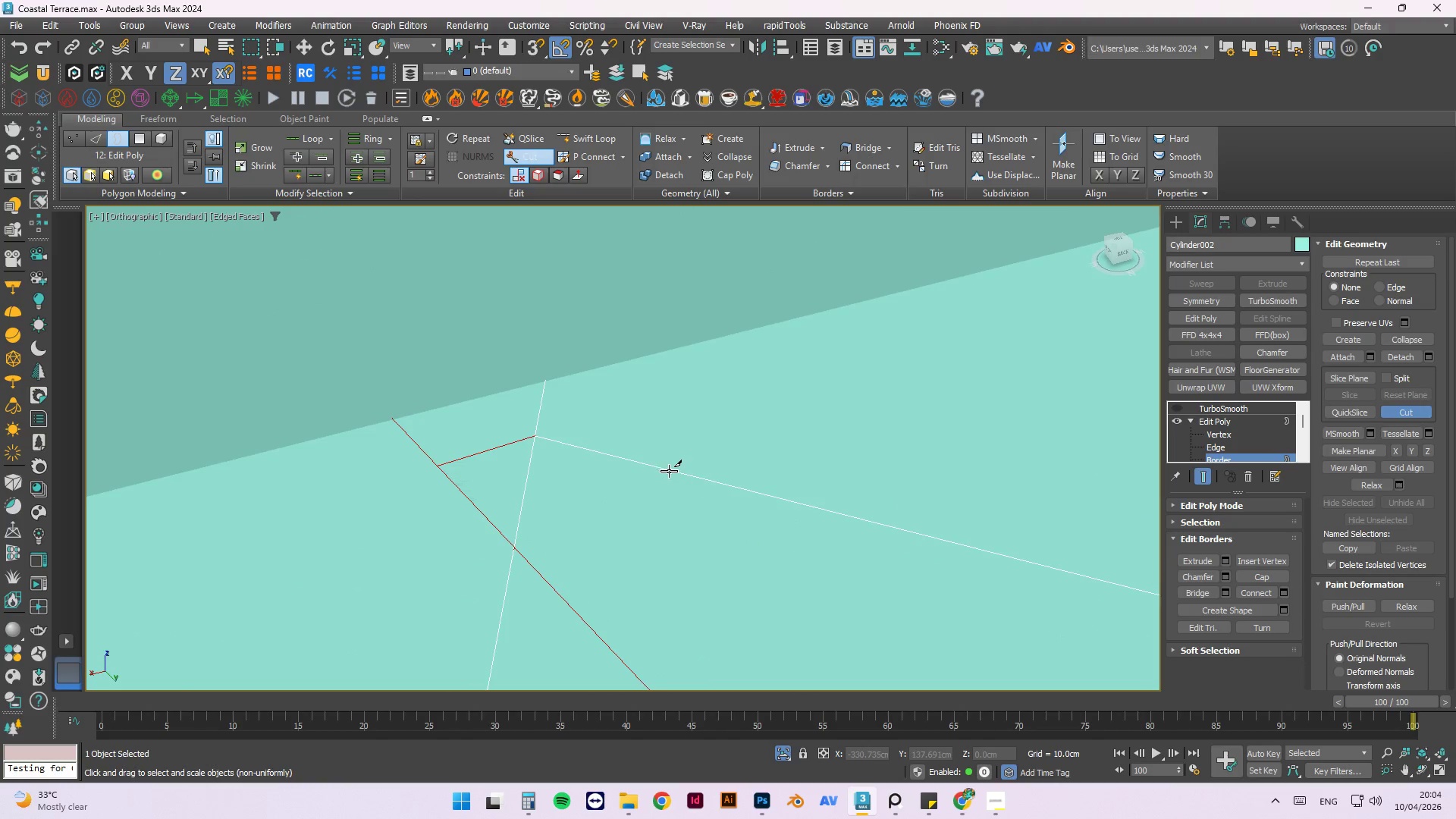 
scroll: coordinate [674, 478], scroll_direction: down, amount: 2.0
 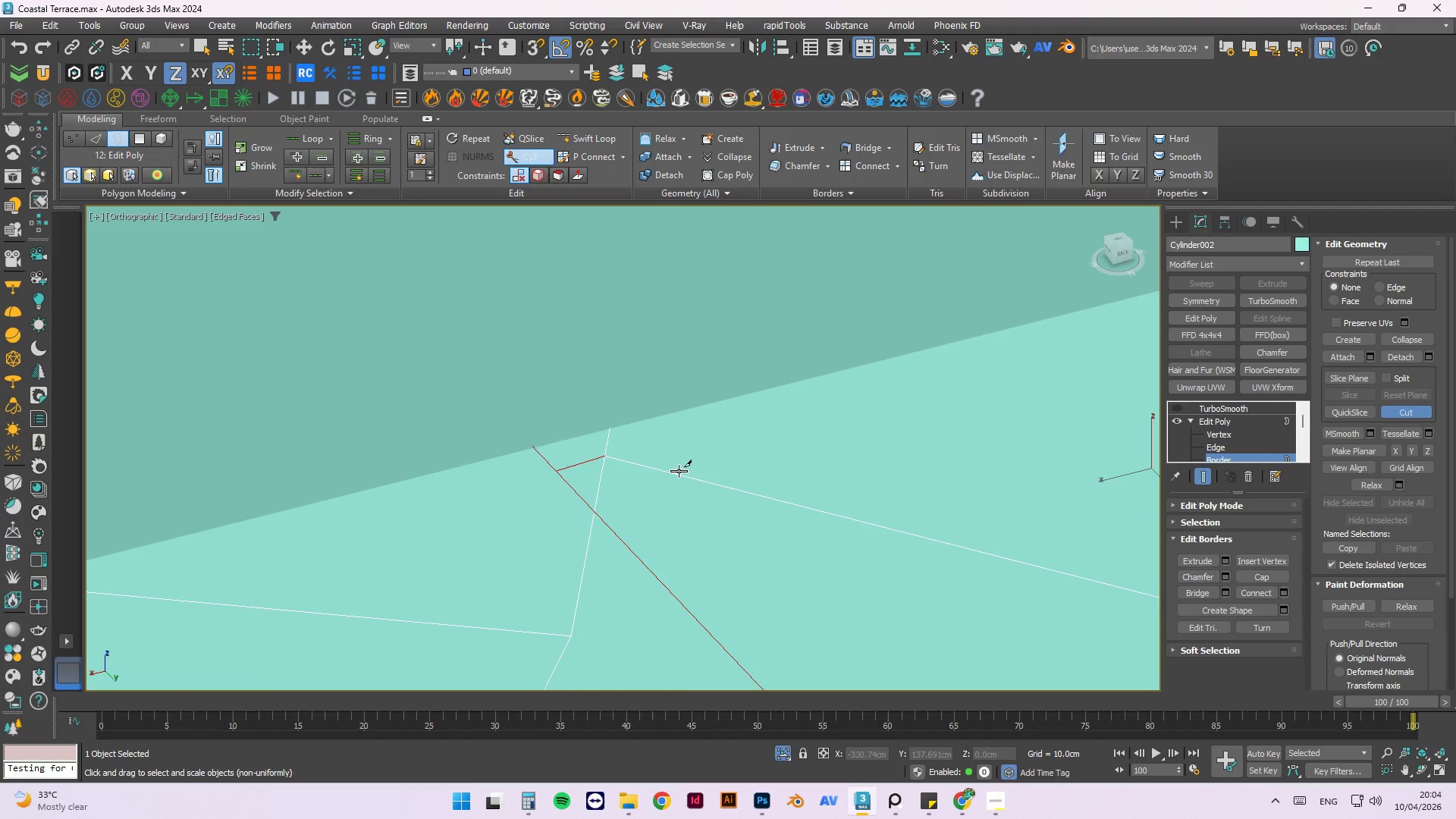 
left_click([679, 471])
 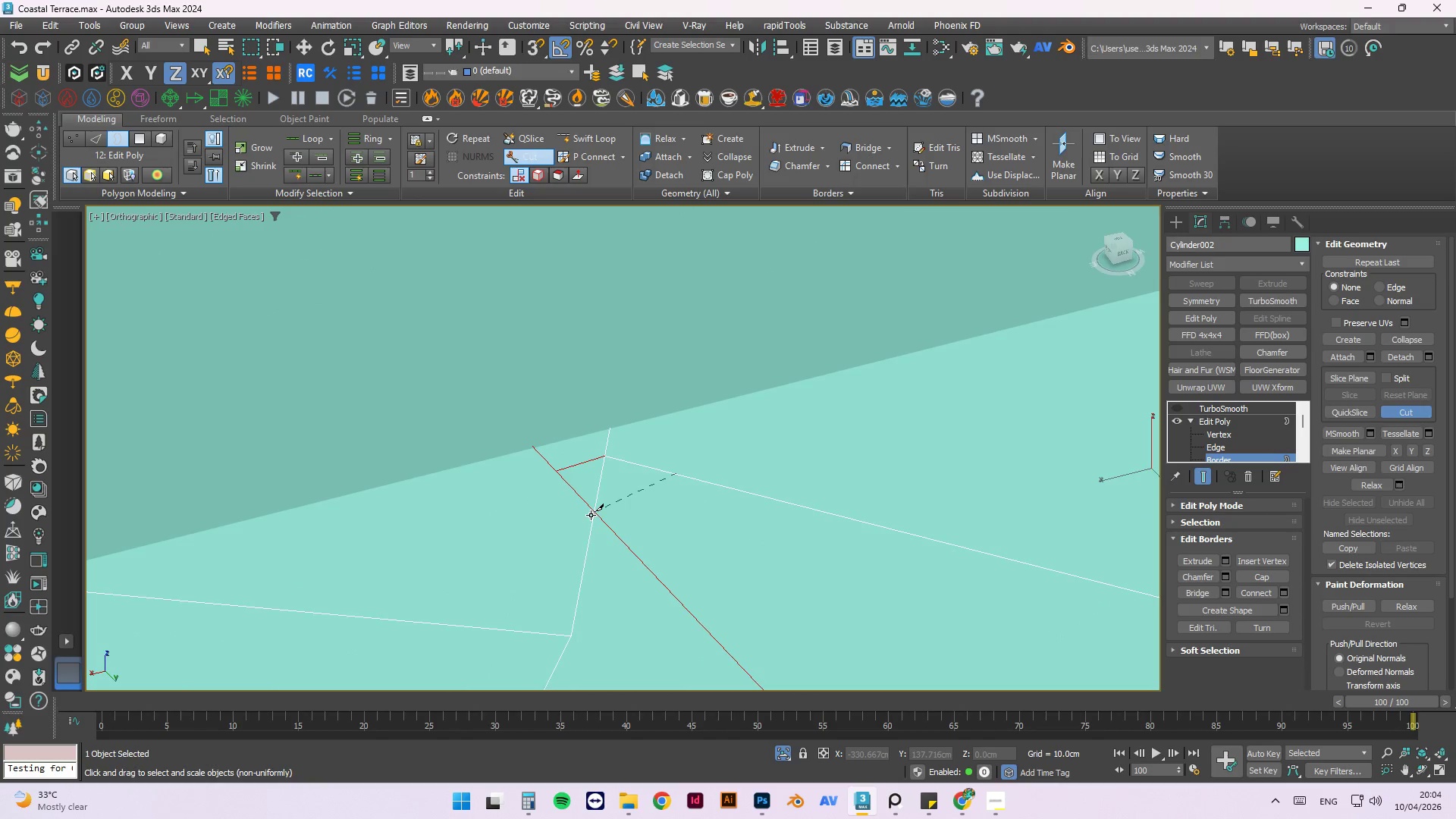 
left_click([595, 513])
 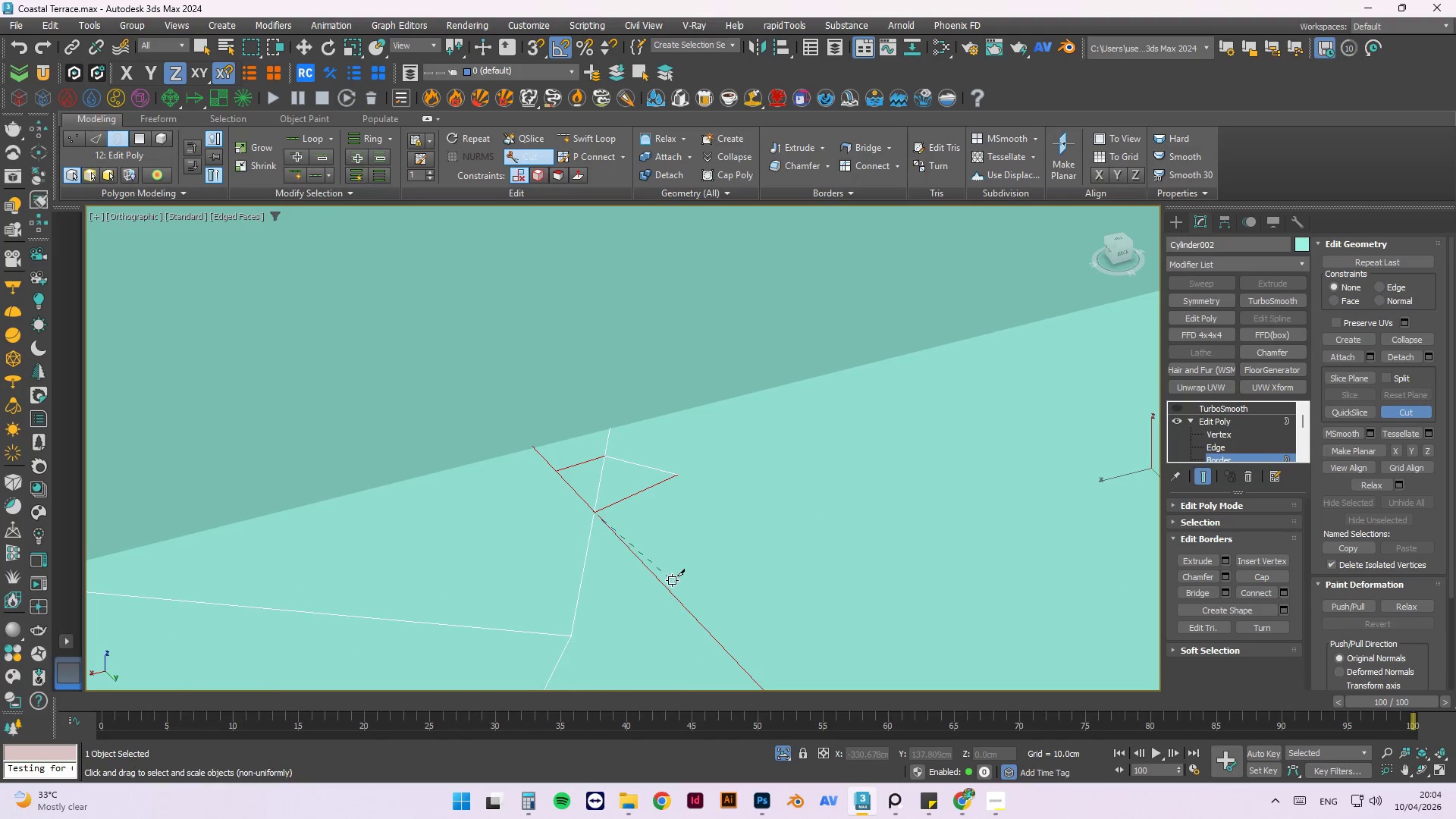 
key(Escape)
 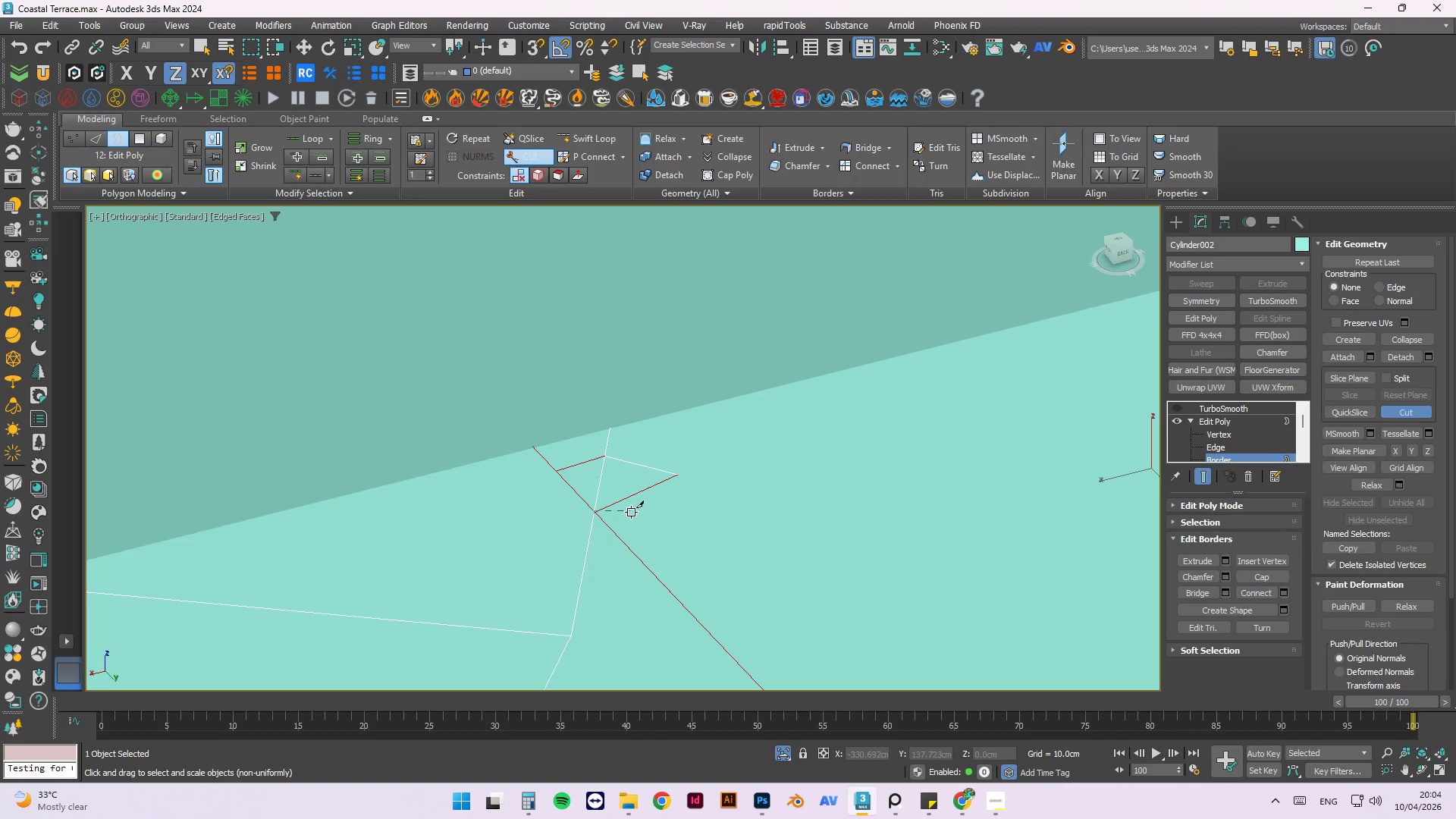 
right_click([629, 509])
 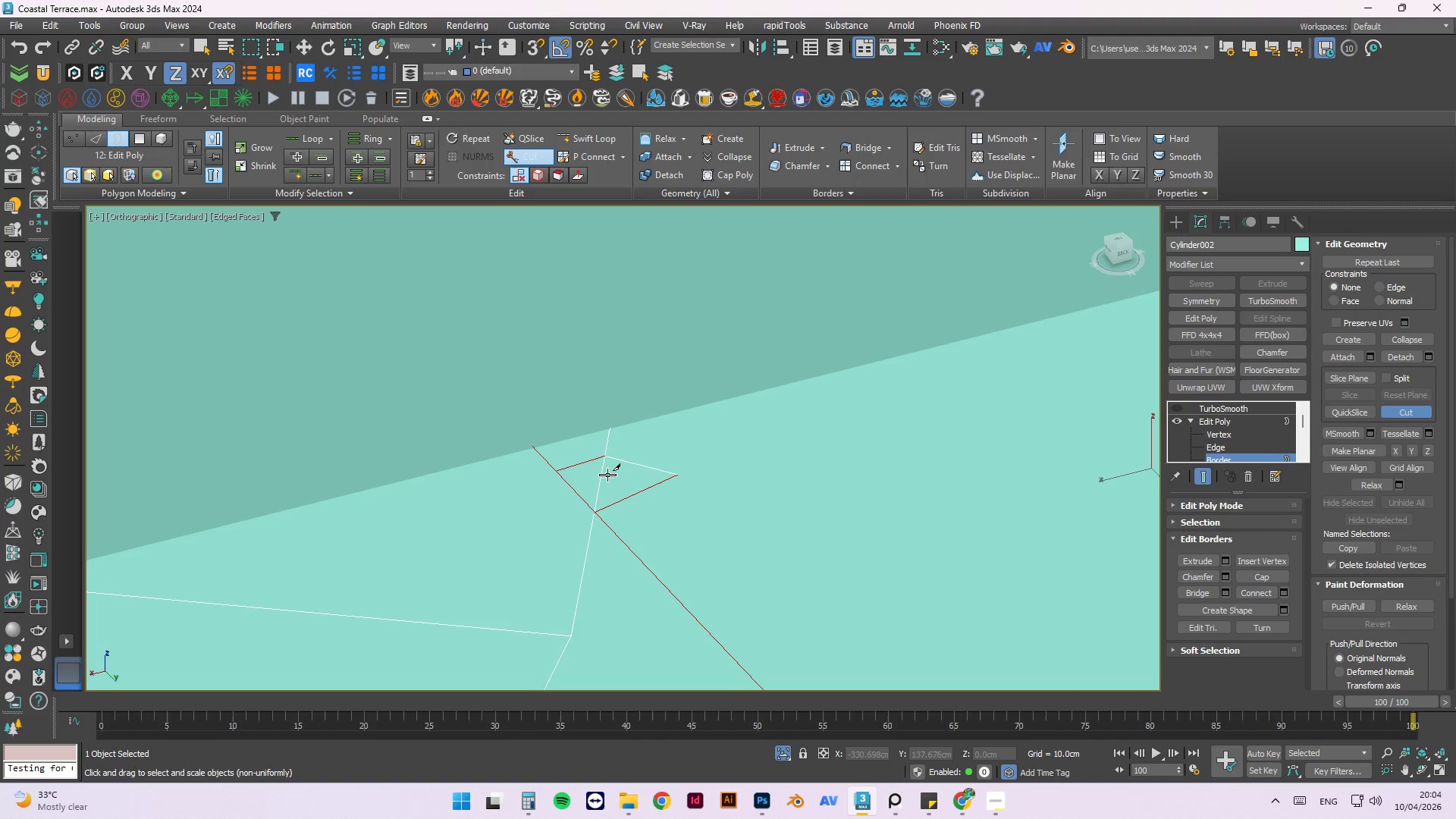 
type(2ww)
 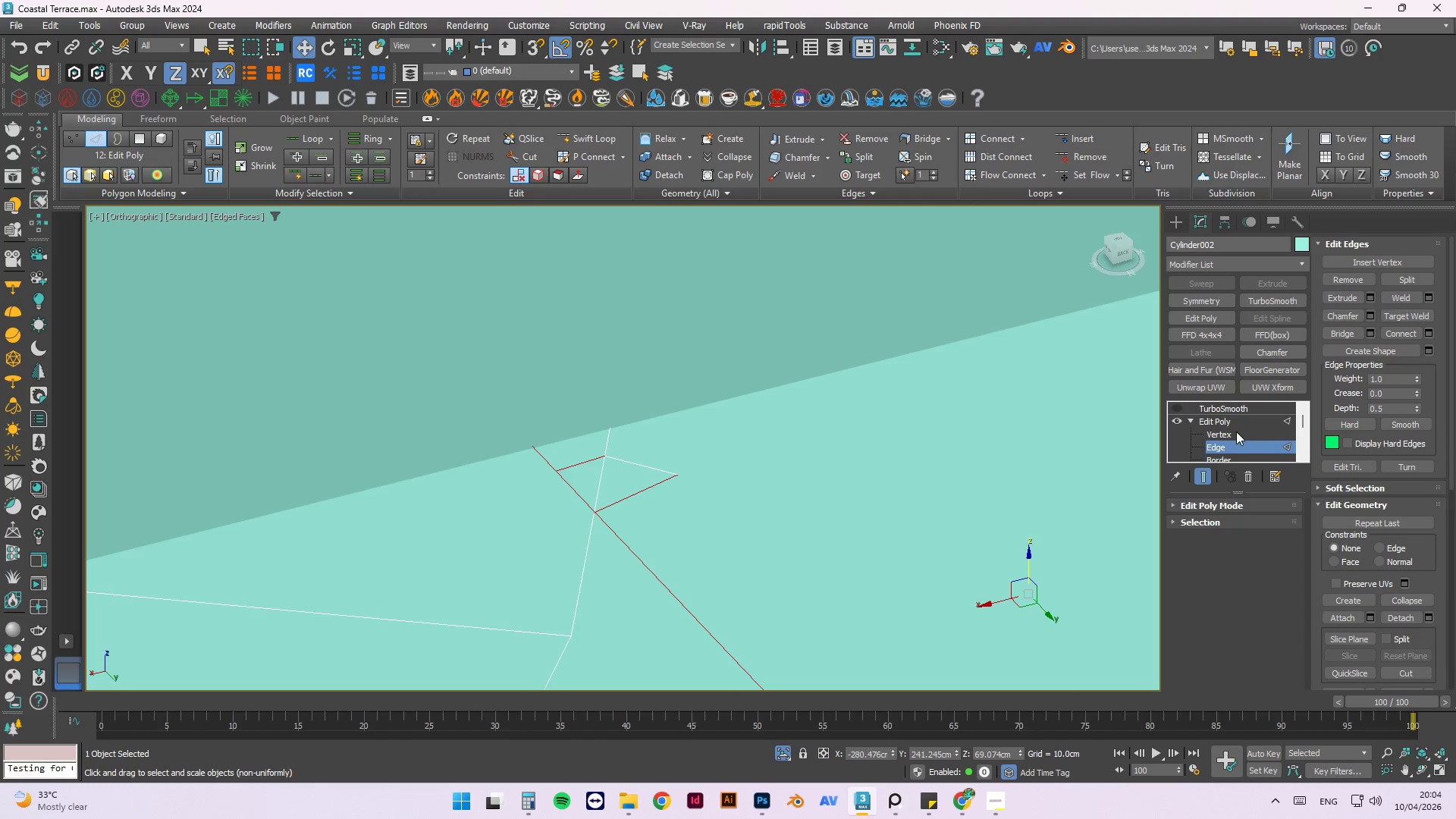 
double_click([1228, 444])
 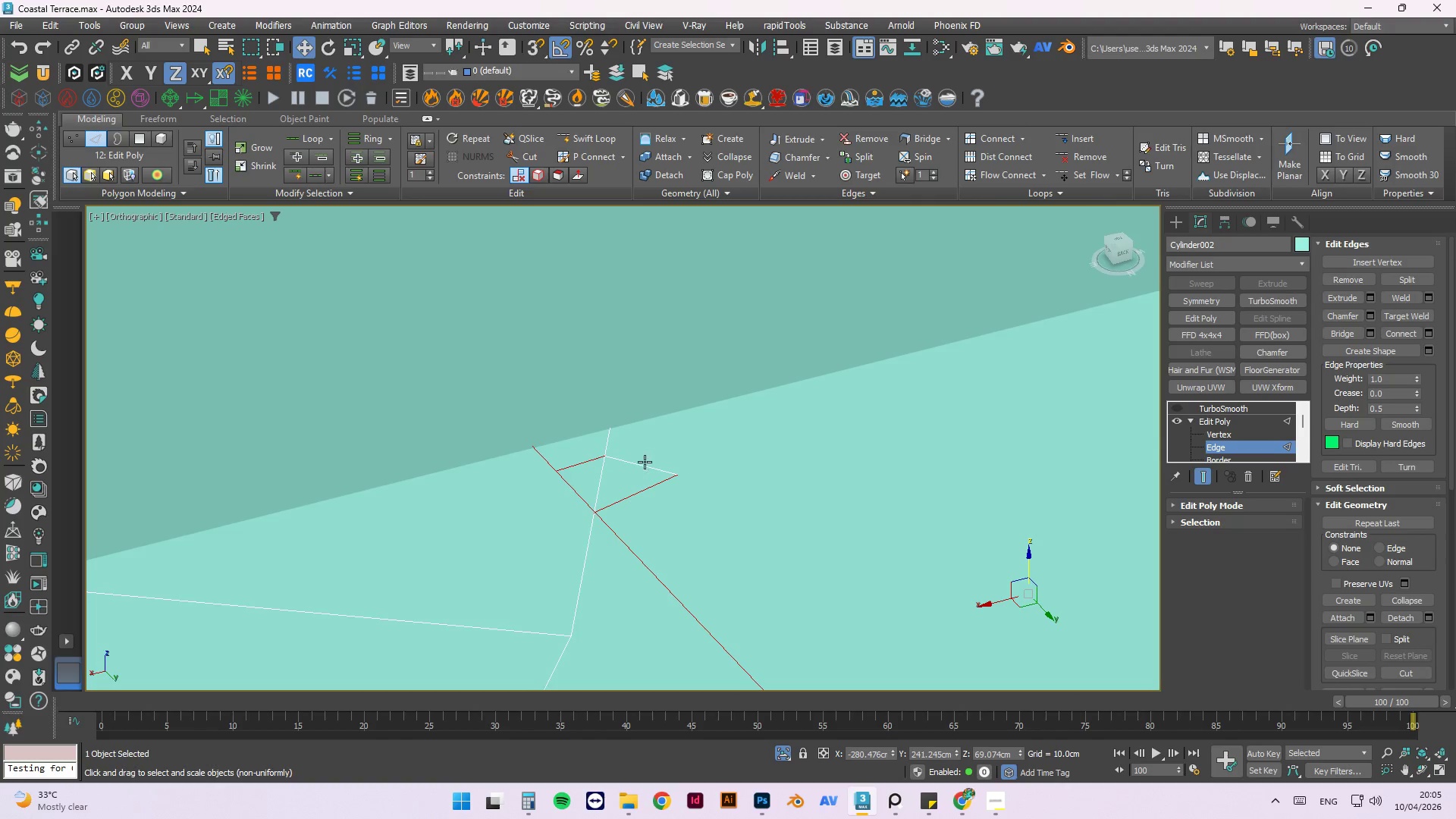 
left_click([604, 474])
 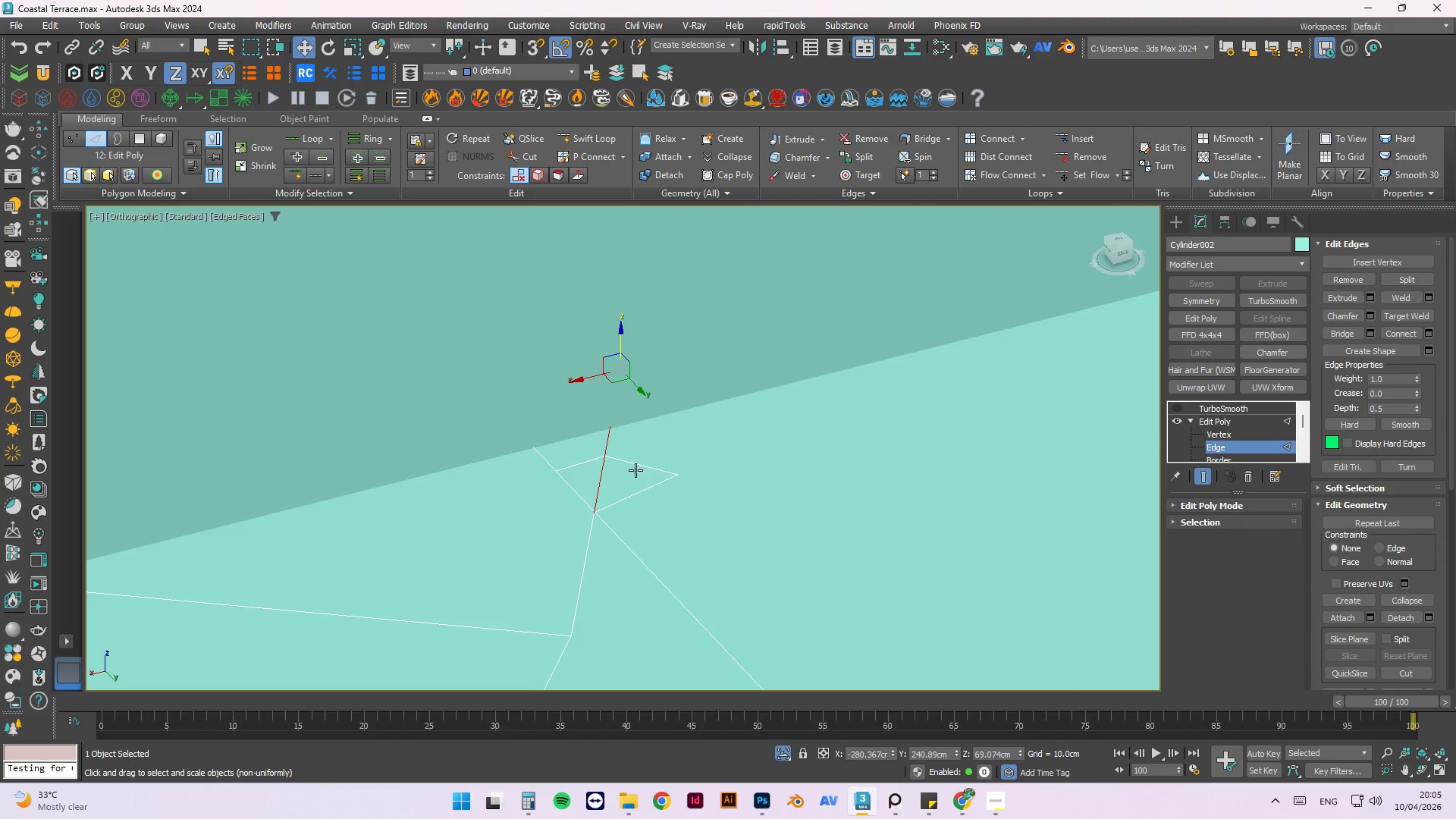 
scroll: coordinate [598, 463], scroll_direction: up, amount: 3.0
 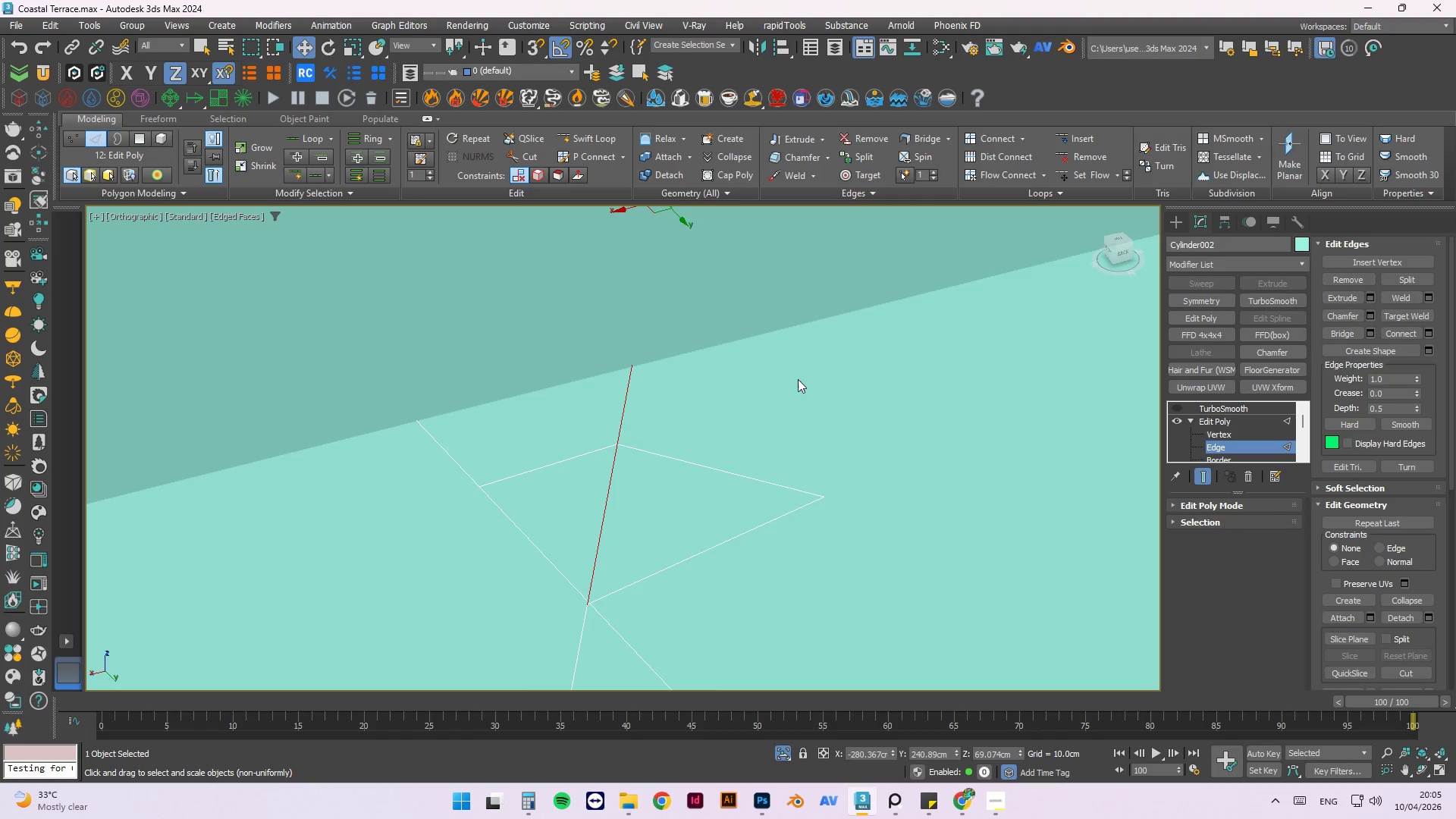 
left_click([1228, 427])
 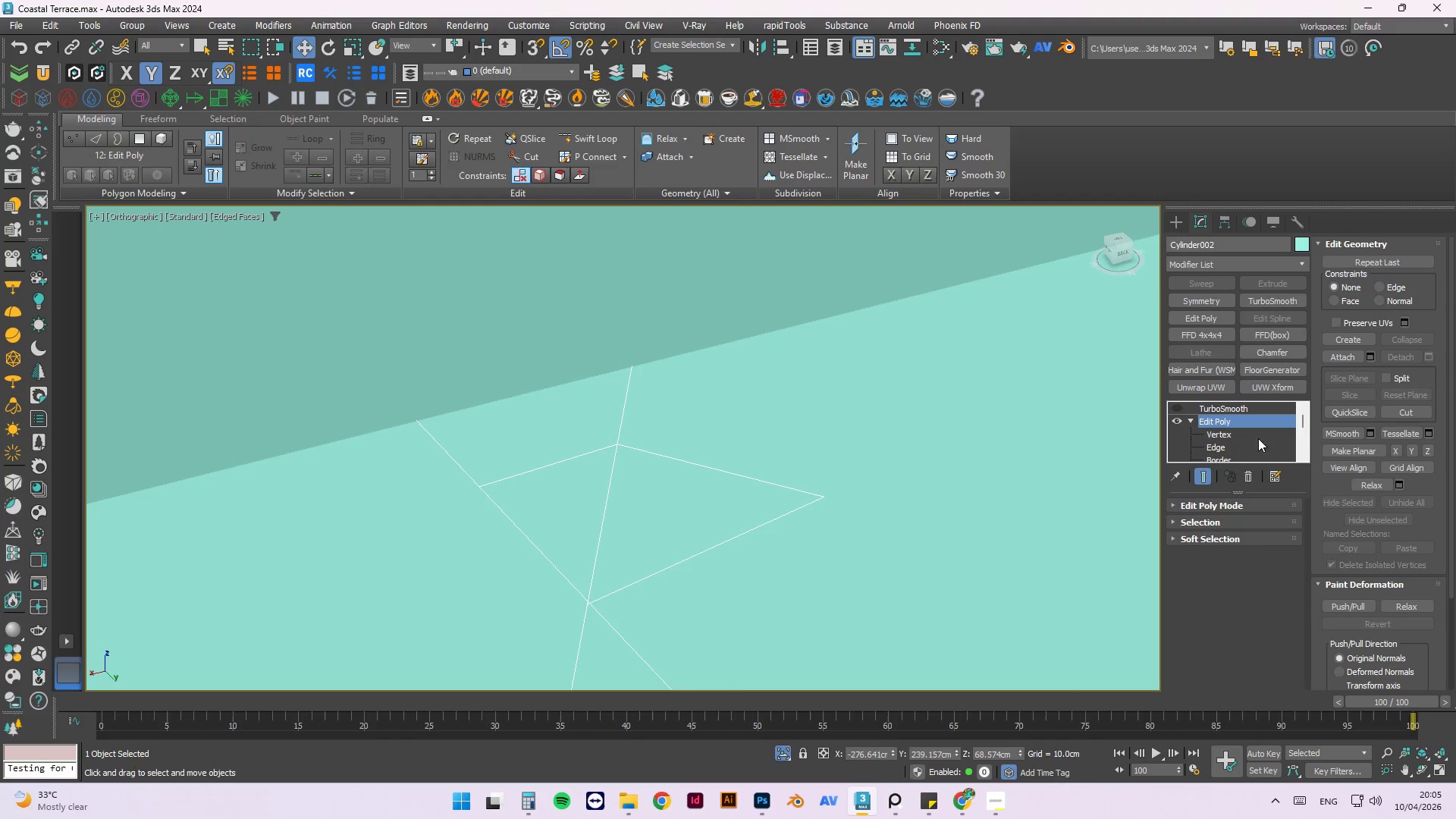 
left_click([1235, 435])
 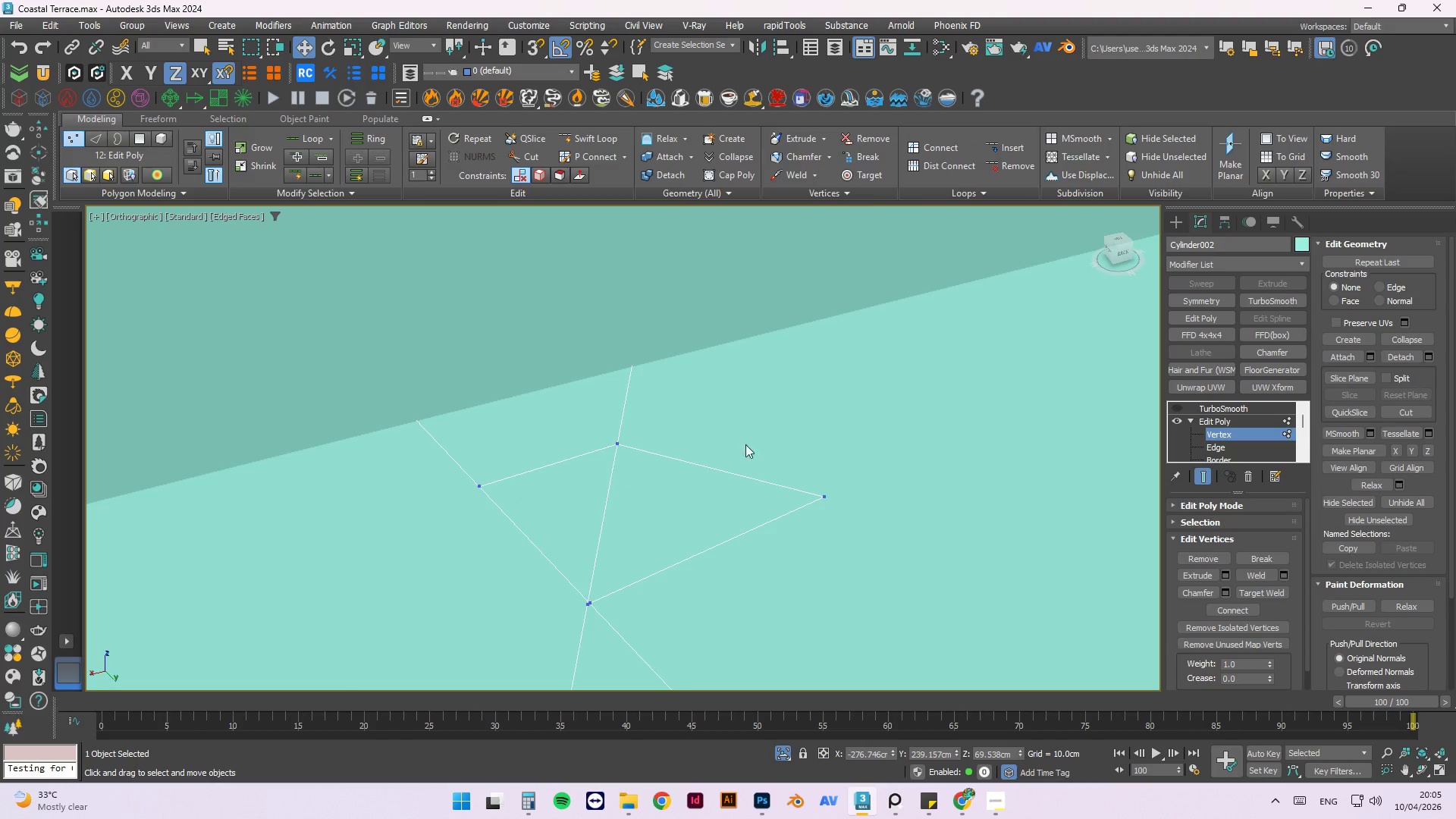 
left_click([1216, 444])
 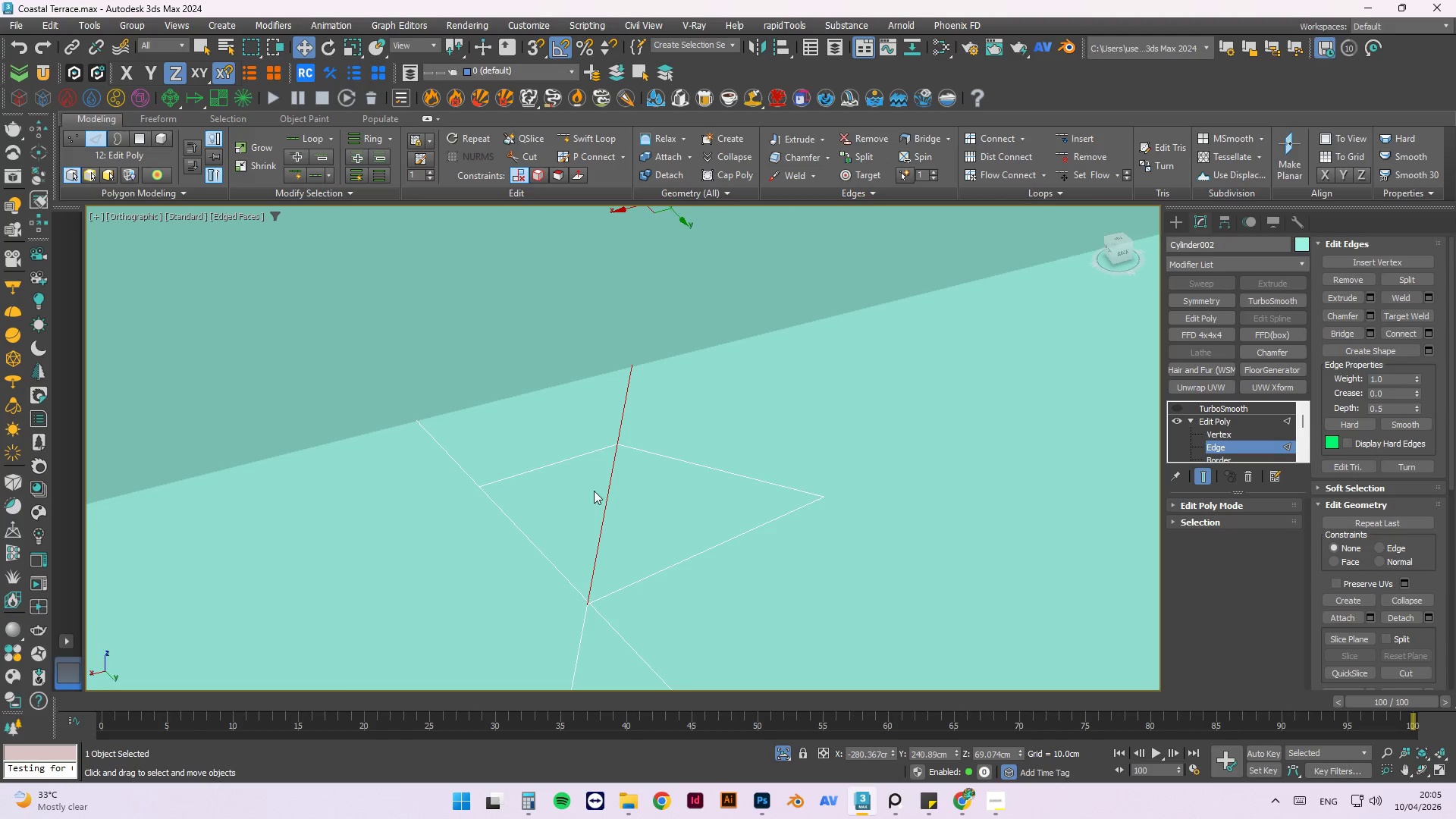 
left_click([607, 485])
 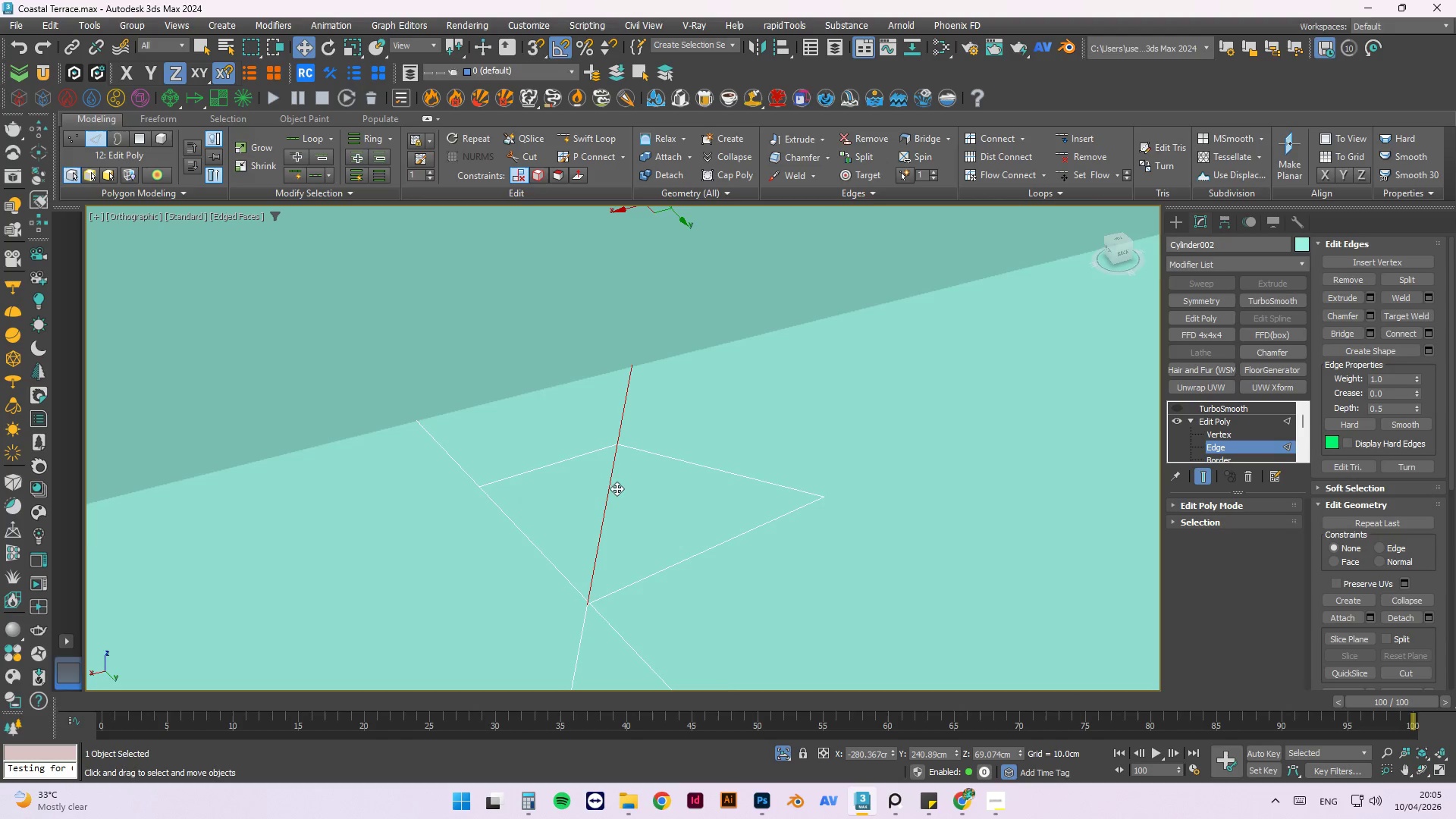 
hold_key(key=AltLeft, duration=1.5)
 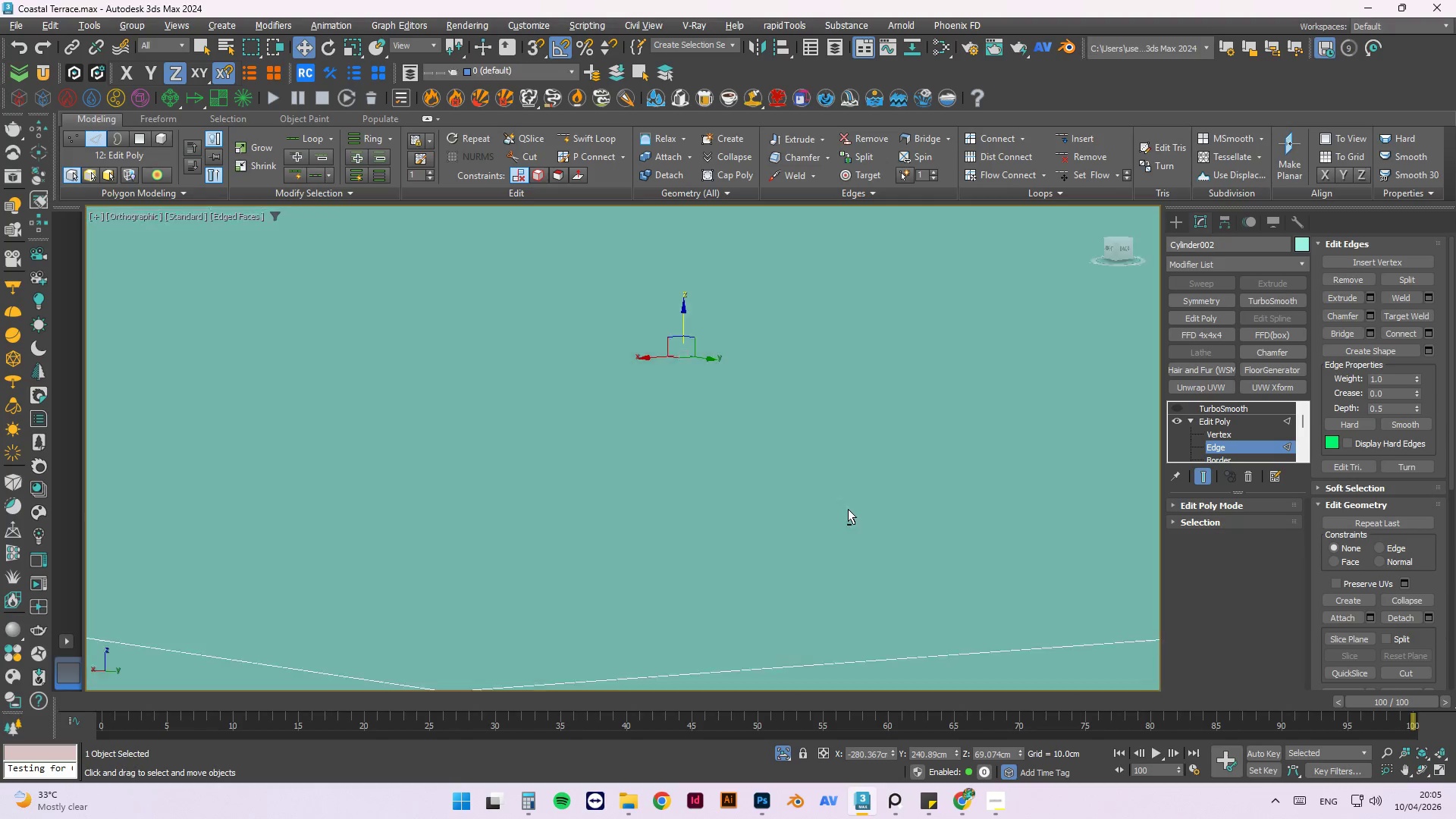 
scroll: coordinate [707, 515], scroll_direction: down, amount: 2.0
 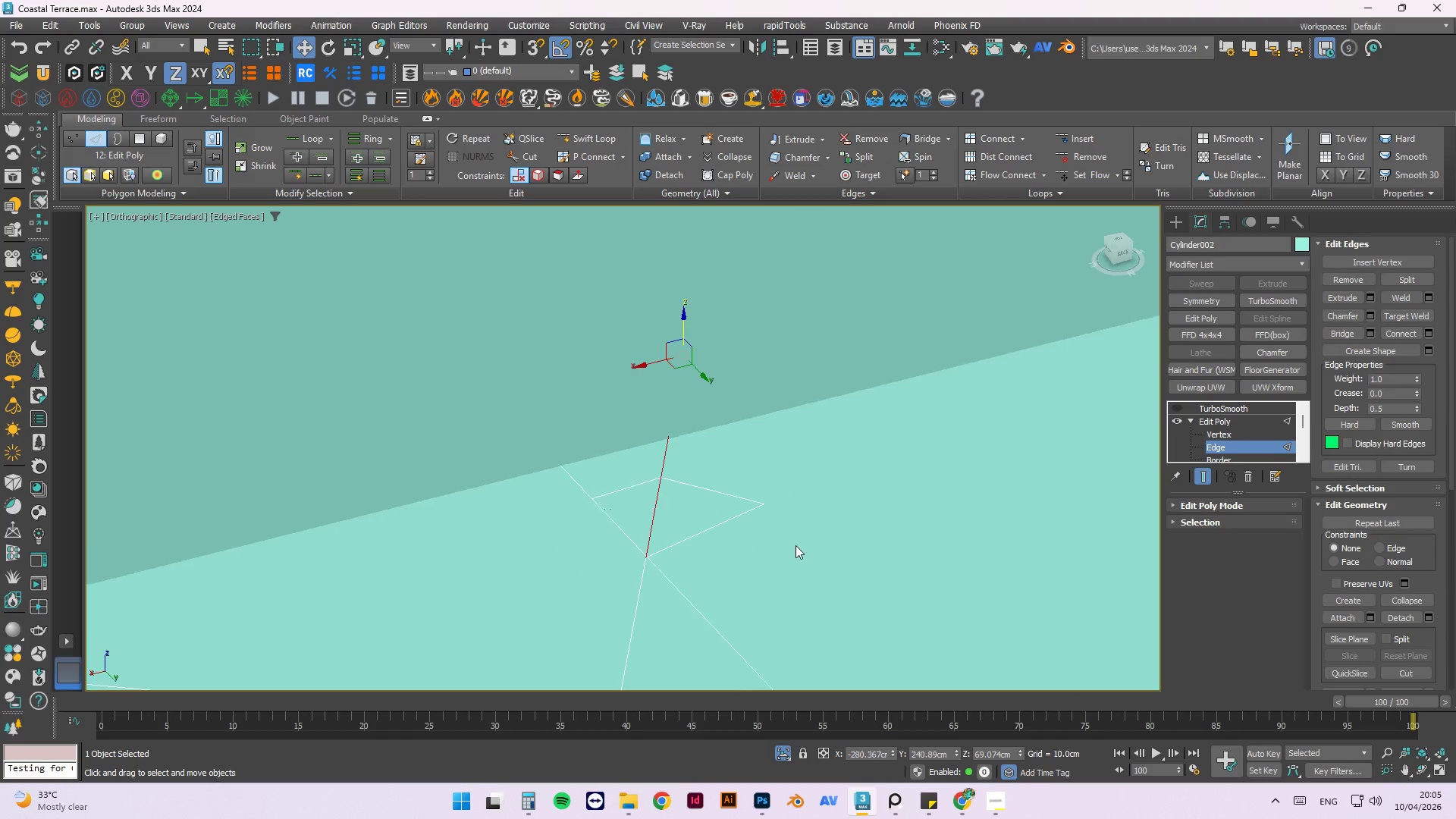 
hold_key(key=AltLeft, duration=1.08)
 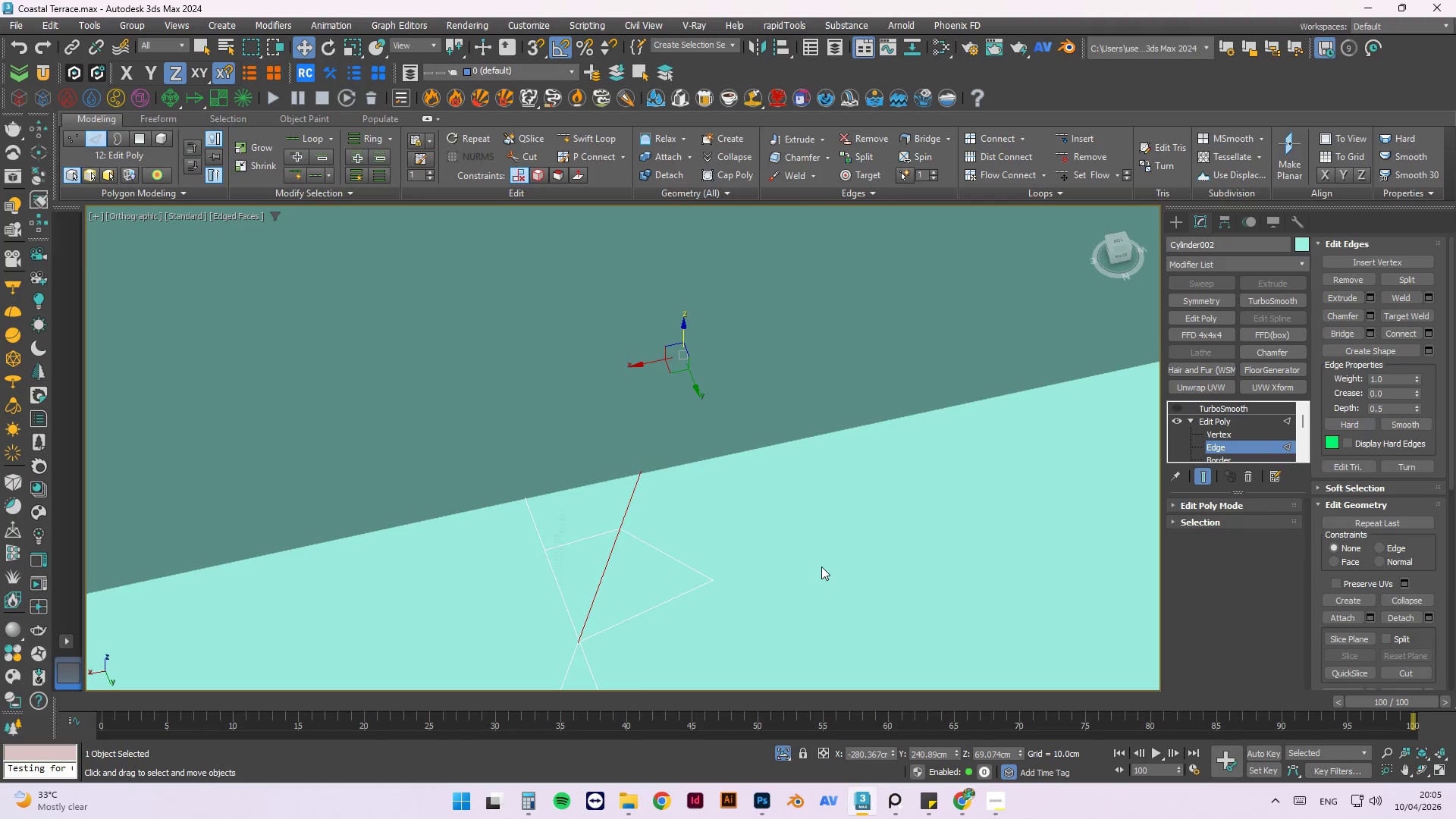 
key(F3)
 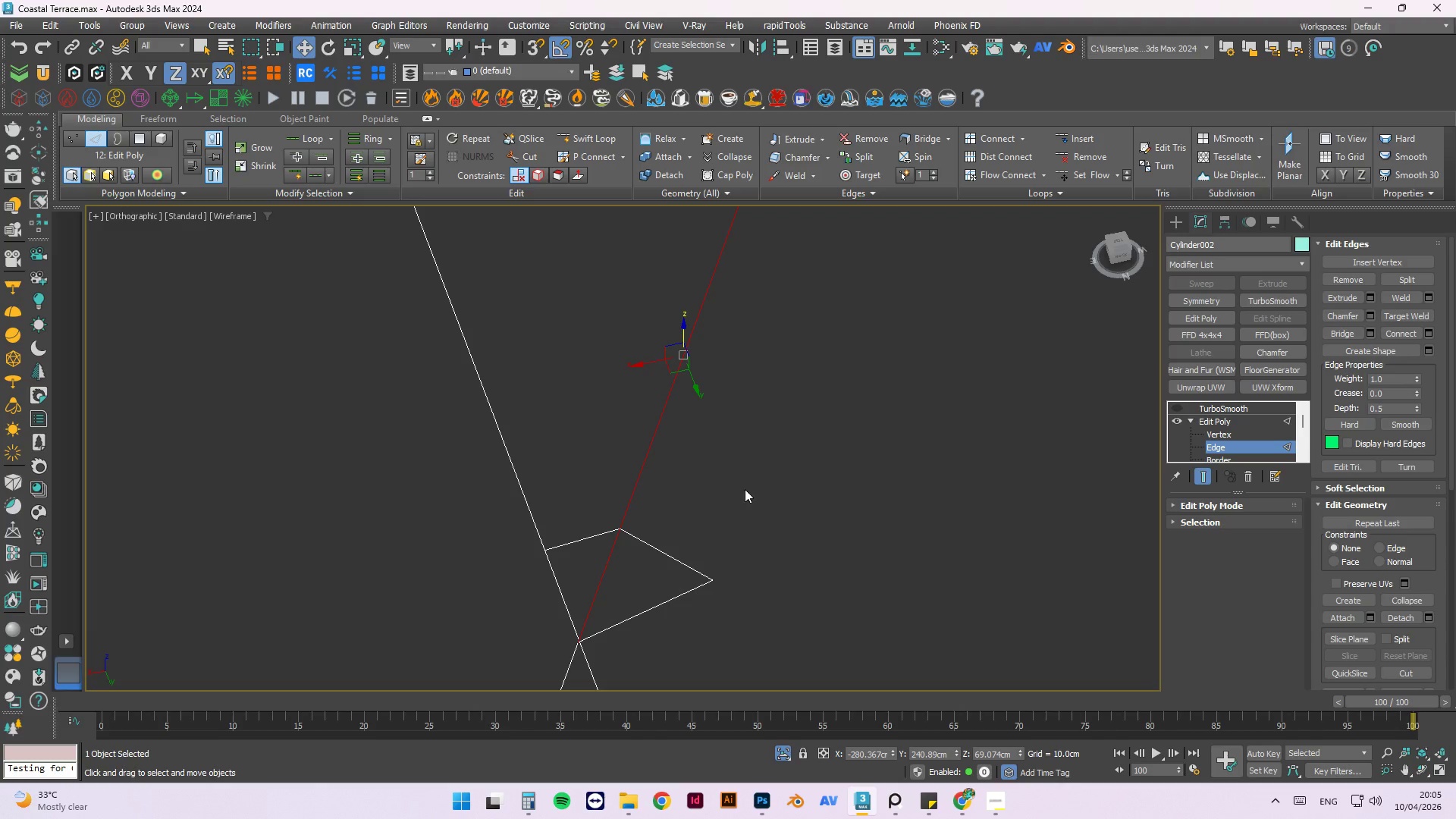 
scroll: coordinate [699, 553], scroll_direction: down, amount: 4.0
 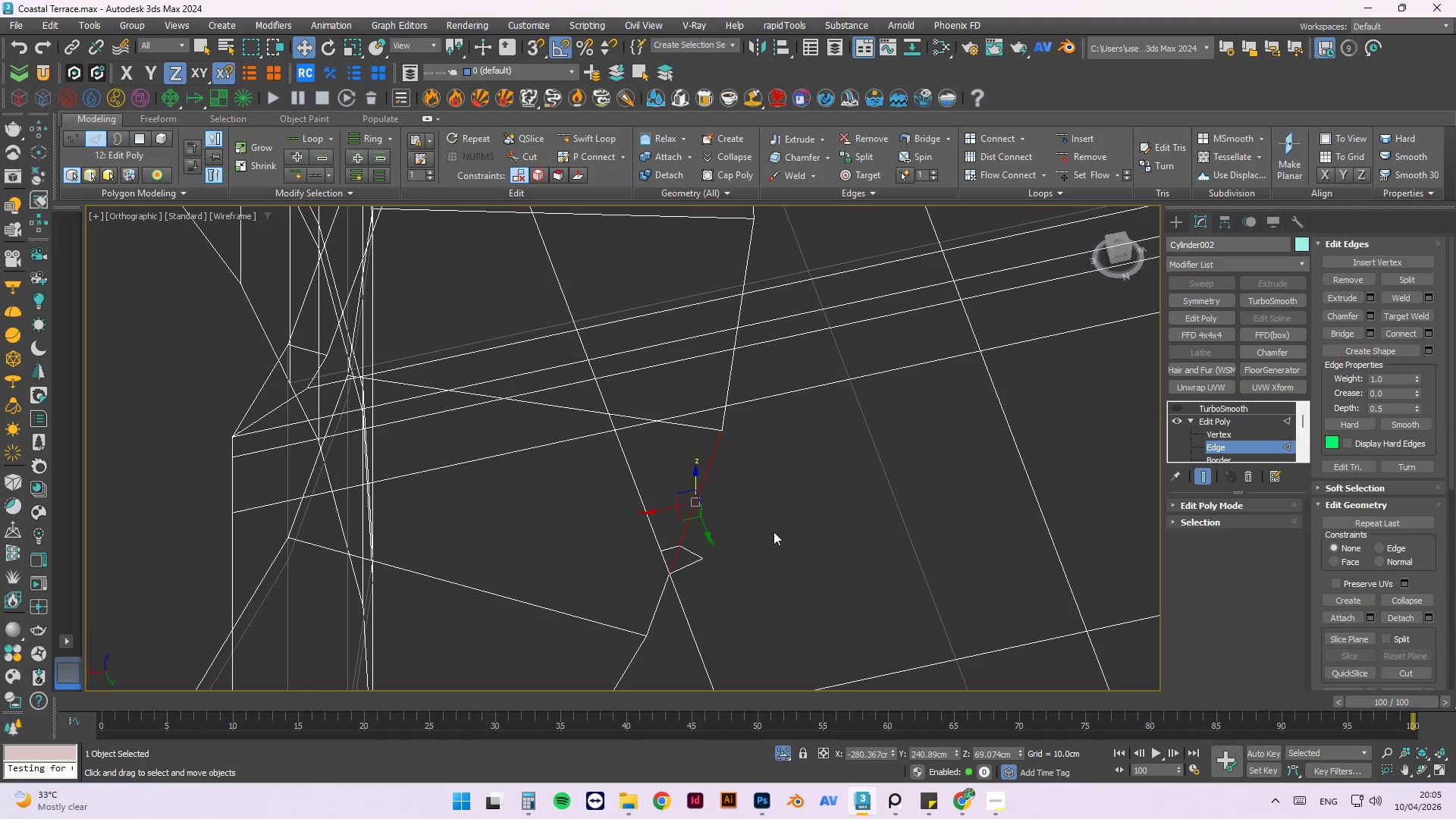 
left_click([786, 519])
 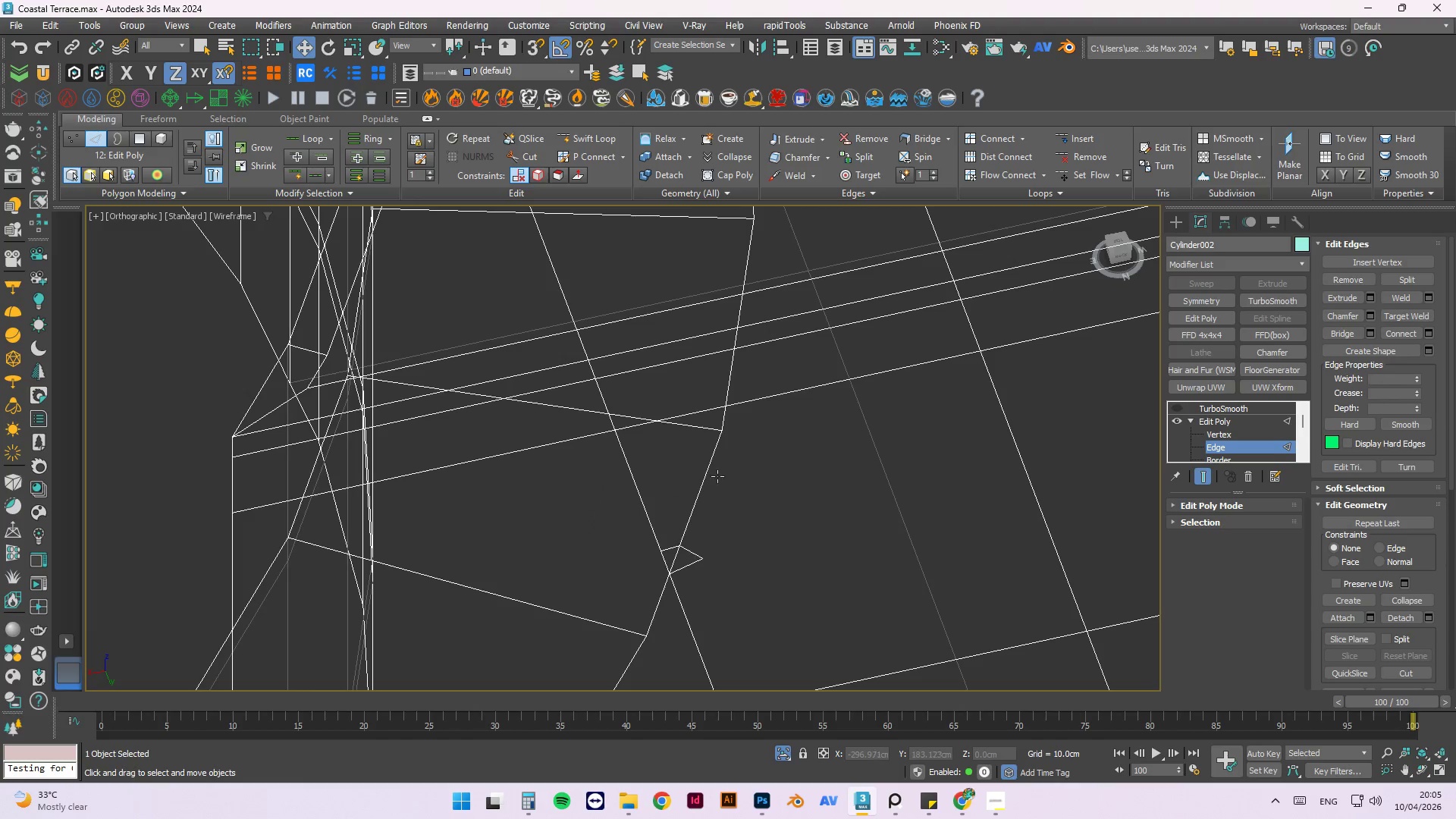 
scroll: coordinate [714, 474], scroll_direction: up, amount: 2.0
 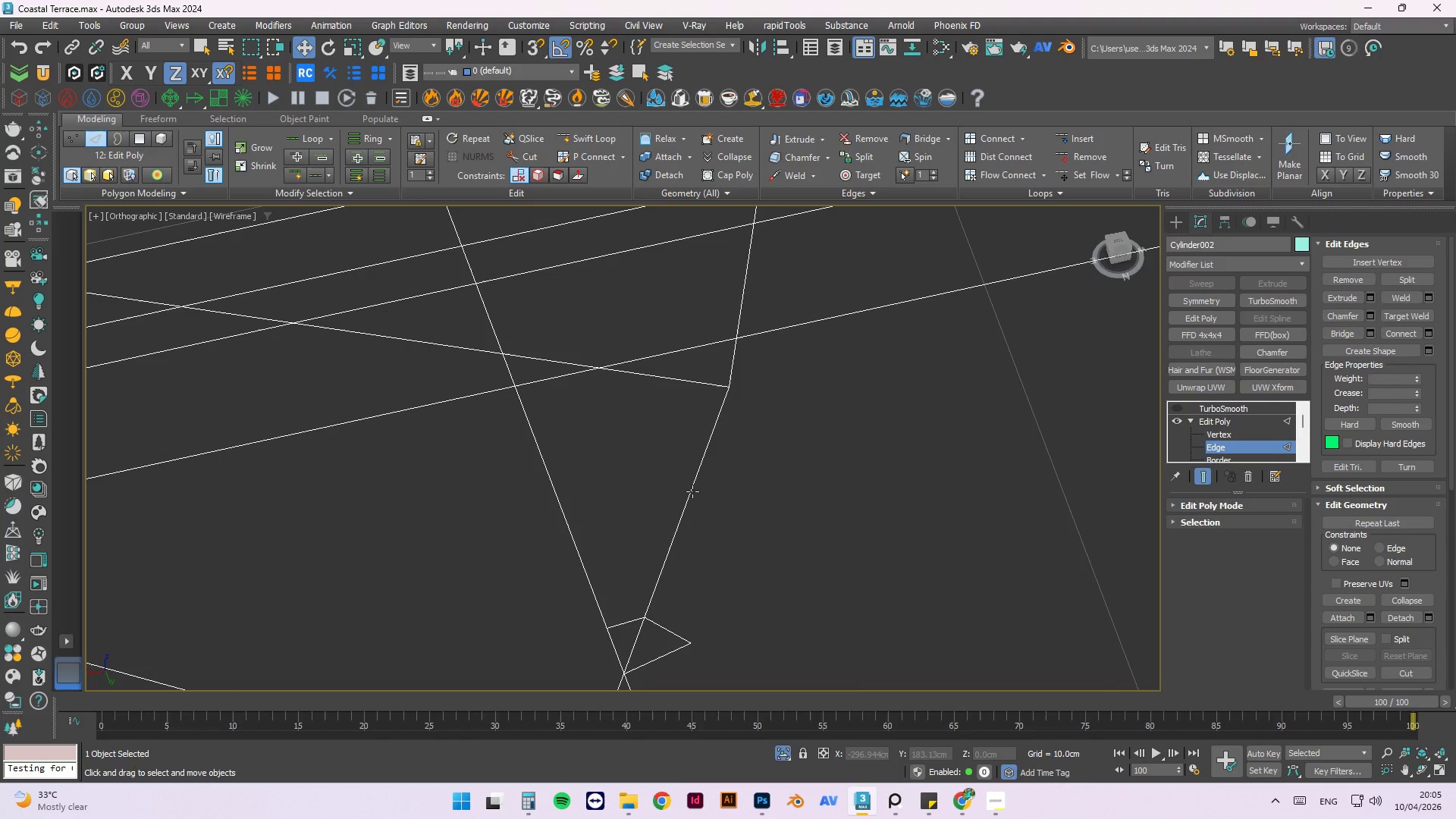 
left_click([555, 362])
 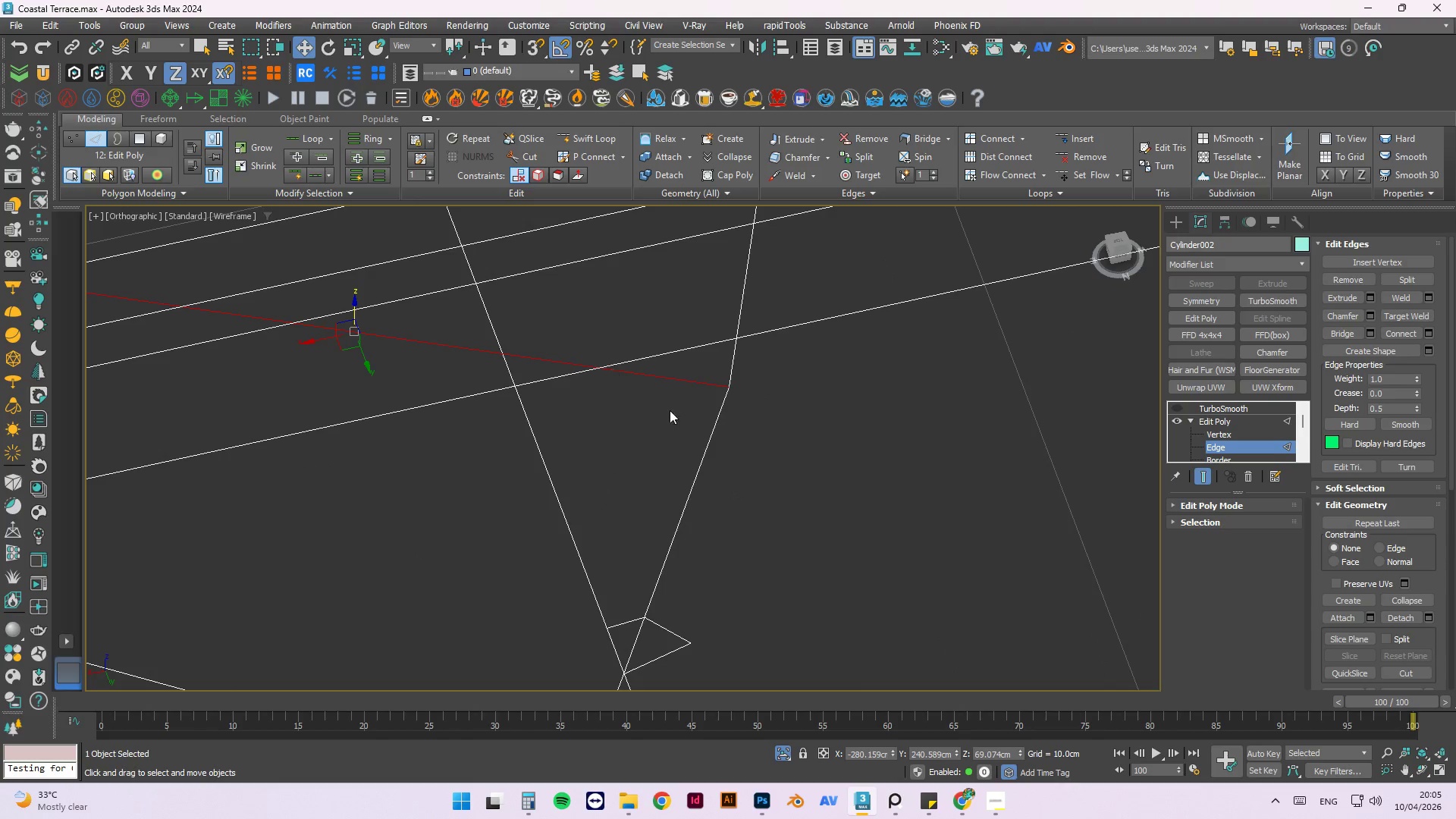 
left_click([720, 446])
 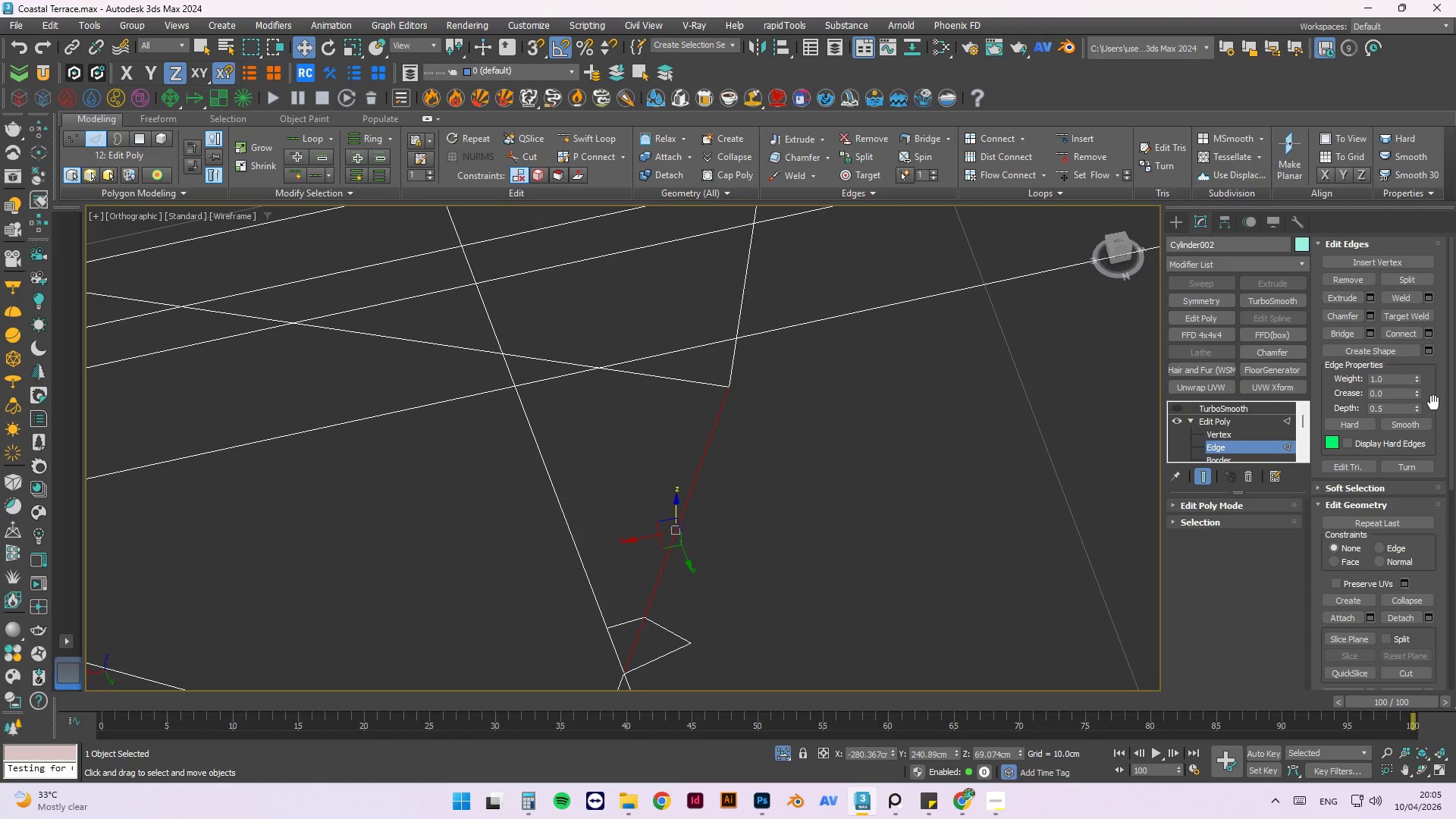 
scroll: coordinate [663, 642], scroll_direction: up, amount: 2.0
 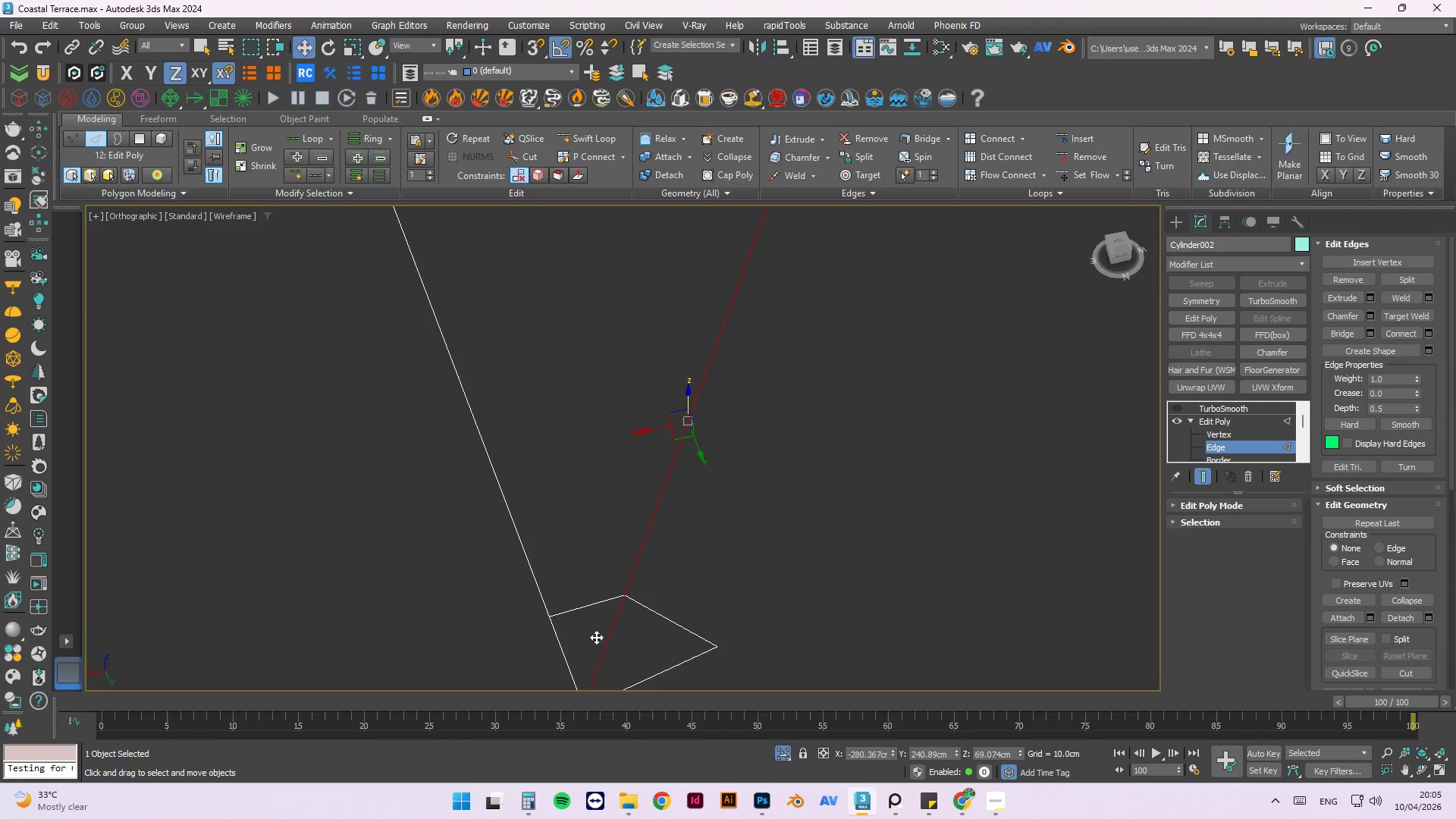 
left_click([609, 635])
 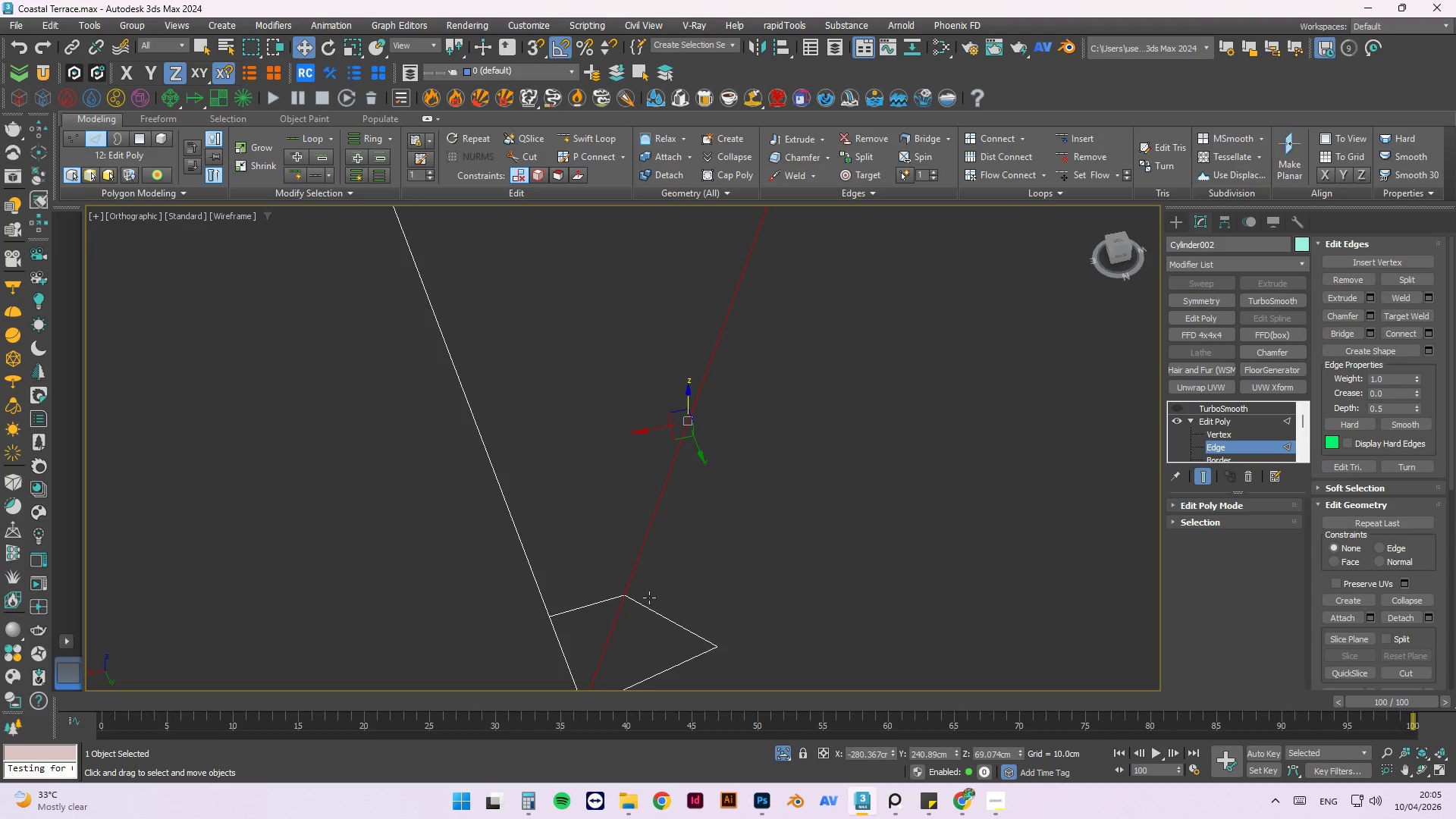 
hold_key(key=AltLeft, duration=1.5)
 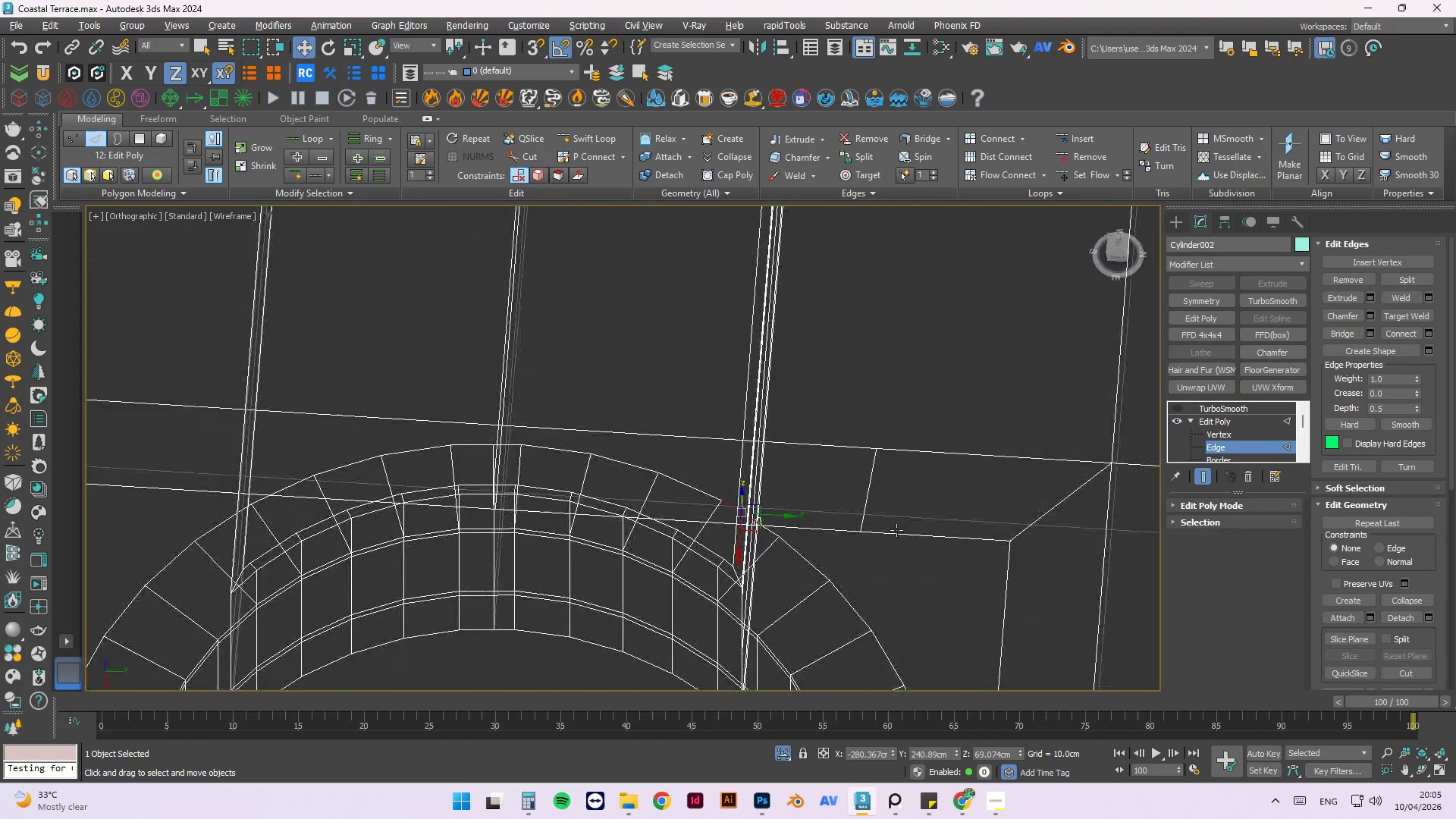 
scroll: coordinate [783, 490], scroll_direction: down, amount: 8.0
 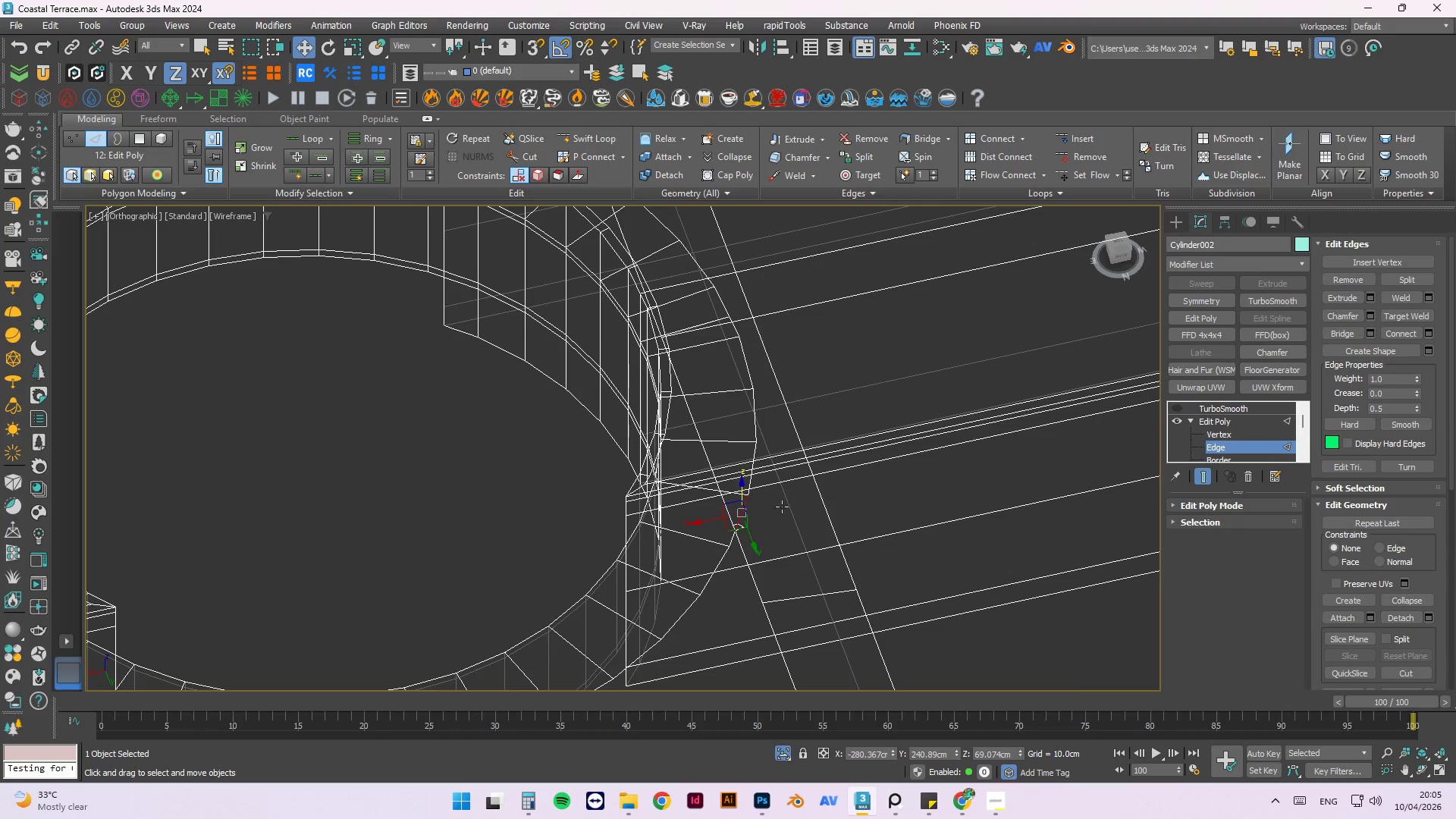 
hold_key(key=AltLeft, duration=1.51)
 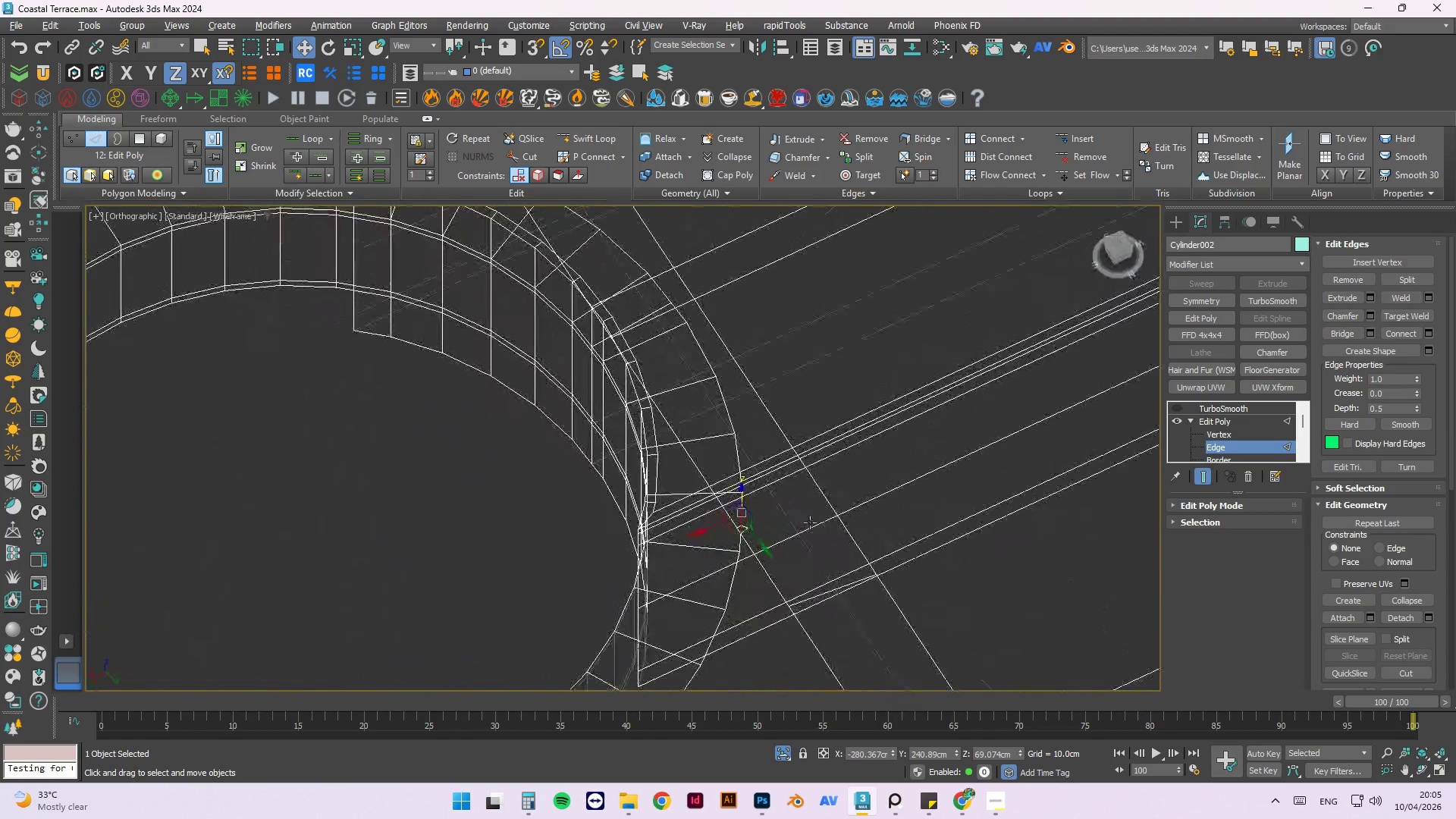 
hold_key(key=AltLeft, duration=0.89)
 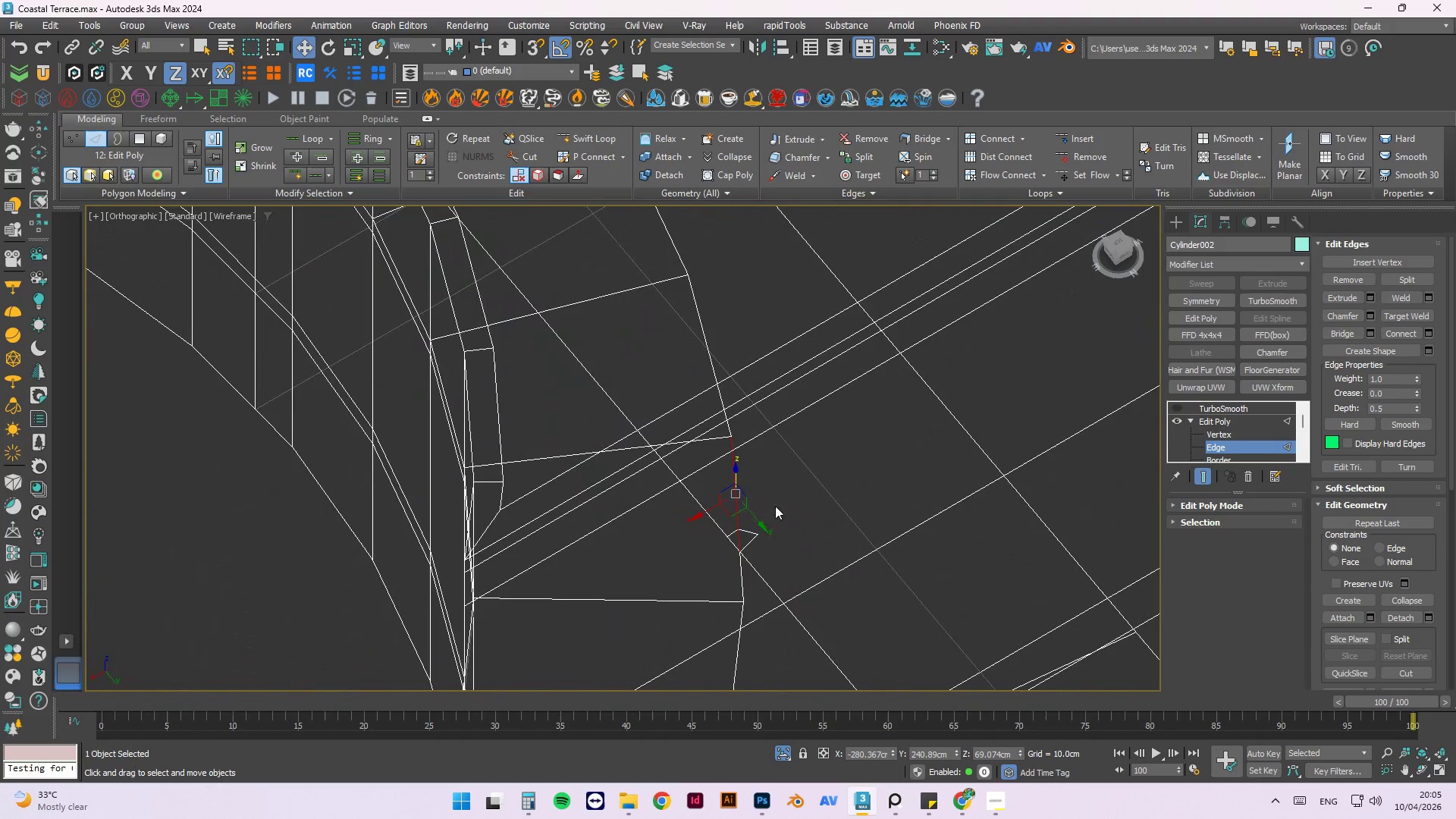 
hold_key(key=AltLeft, duration=1.5)
scroll: coordinate [745, 523], scroll_direction: up, amount: 3.0
 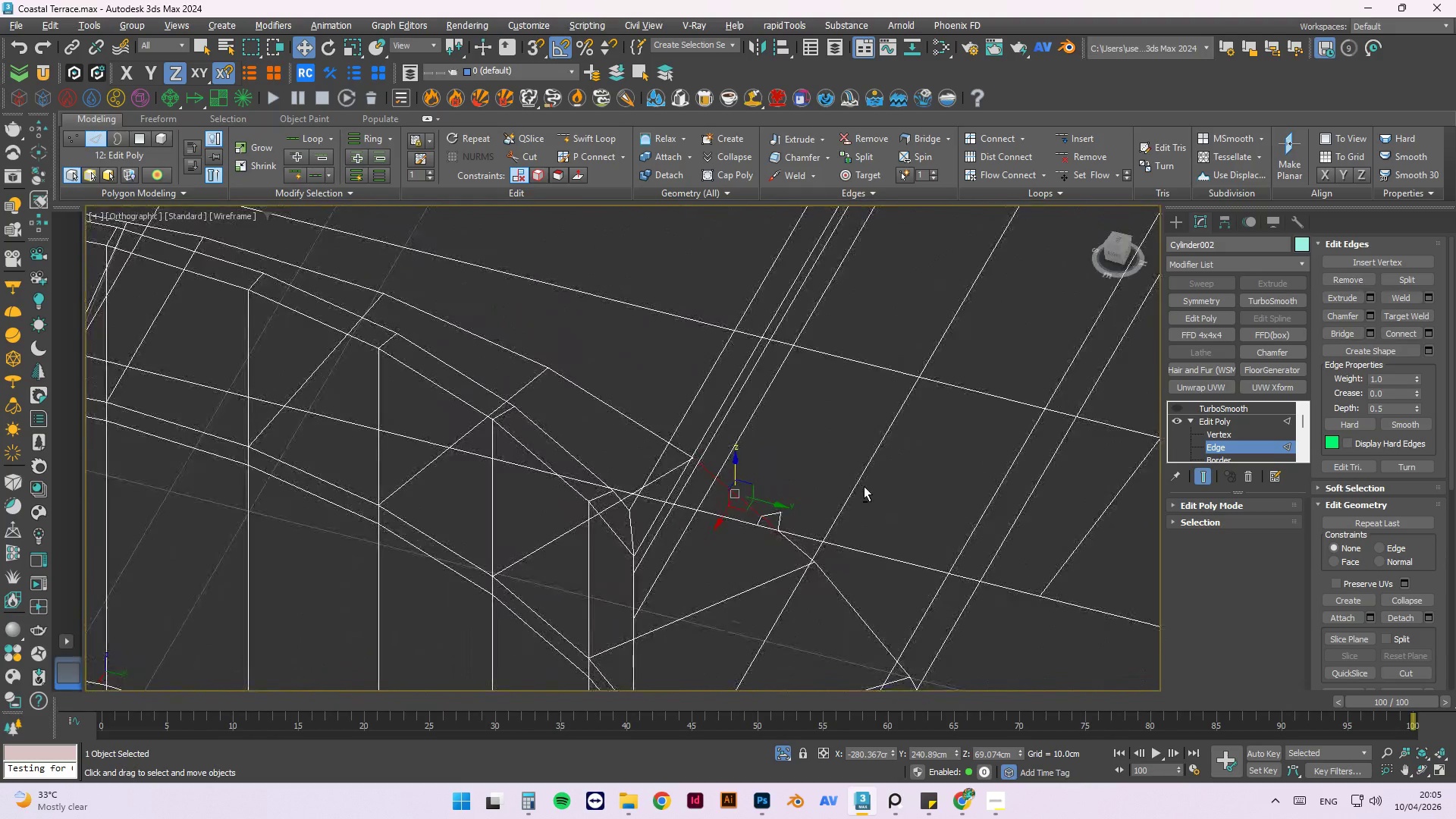 
hold_key(key=AltLeft, duration=0.83)
 